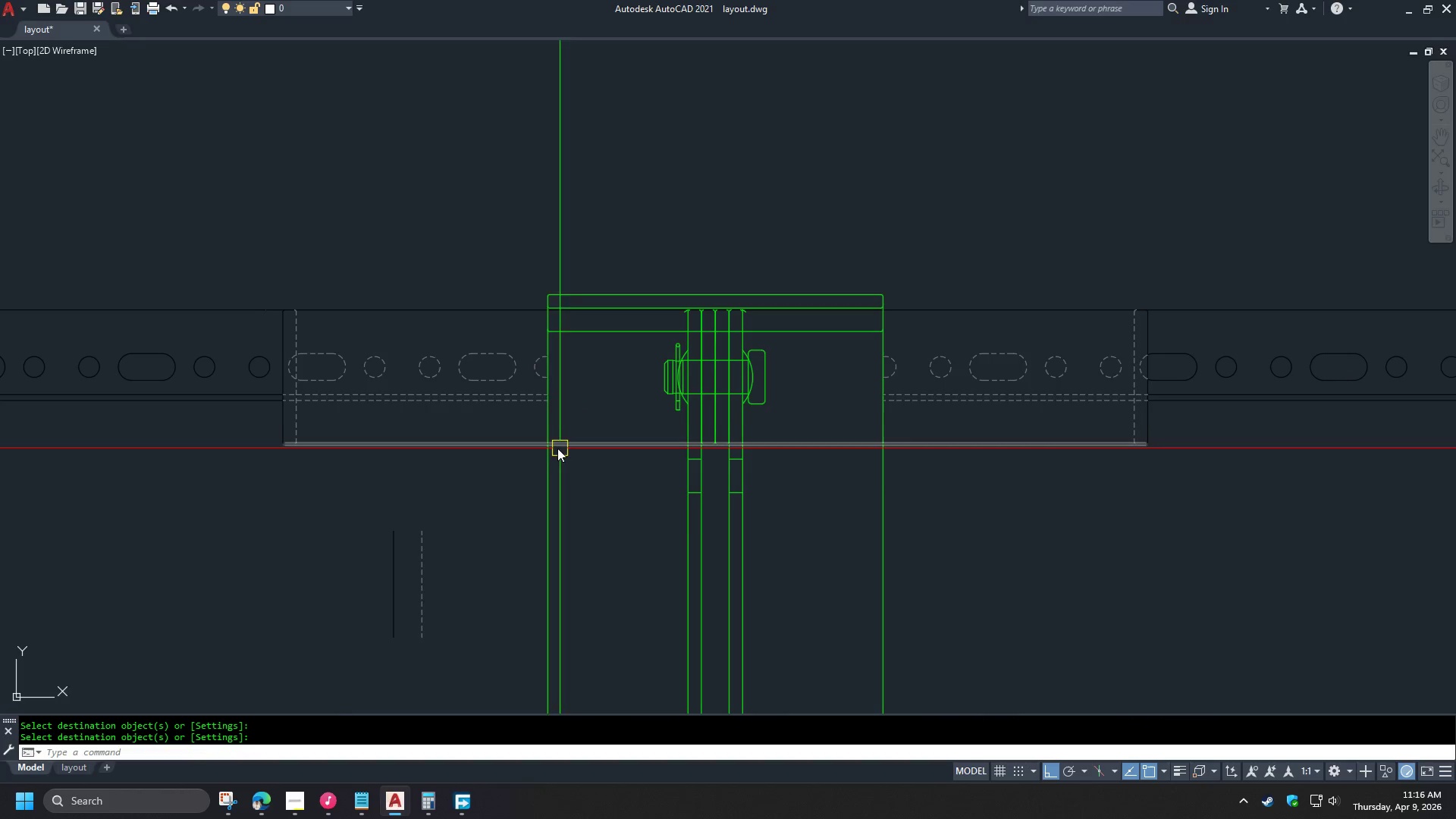 
scroll: coordinate [303, 365], scroll_direction: up, amount: 2.0
 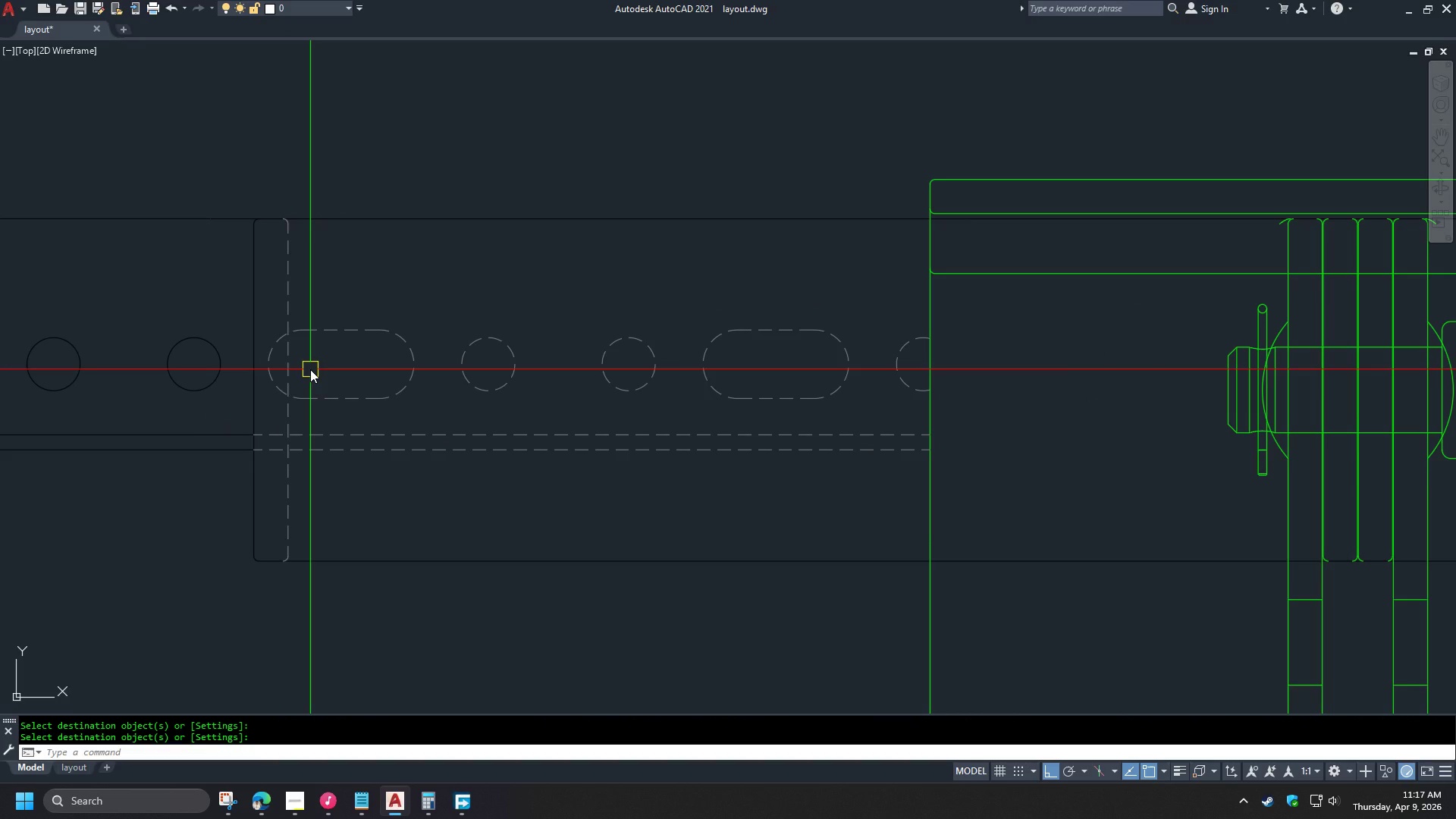 
scroll: coordinate [318, 366], scroll_direction: down, amount: 2.0
 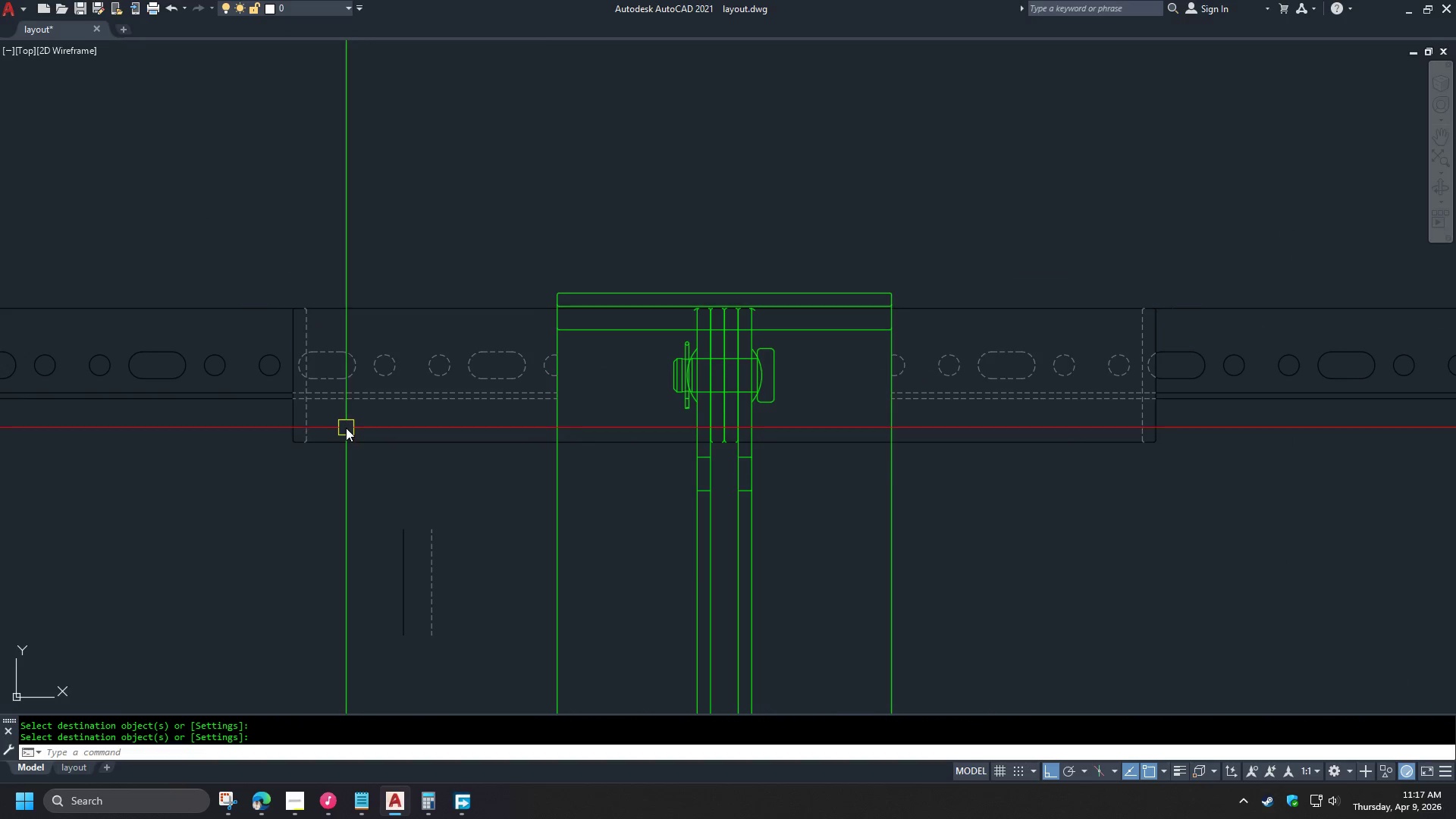 
scroll: coordinate [275, 382], scroll_direction: up, amount: 3.0
 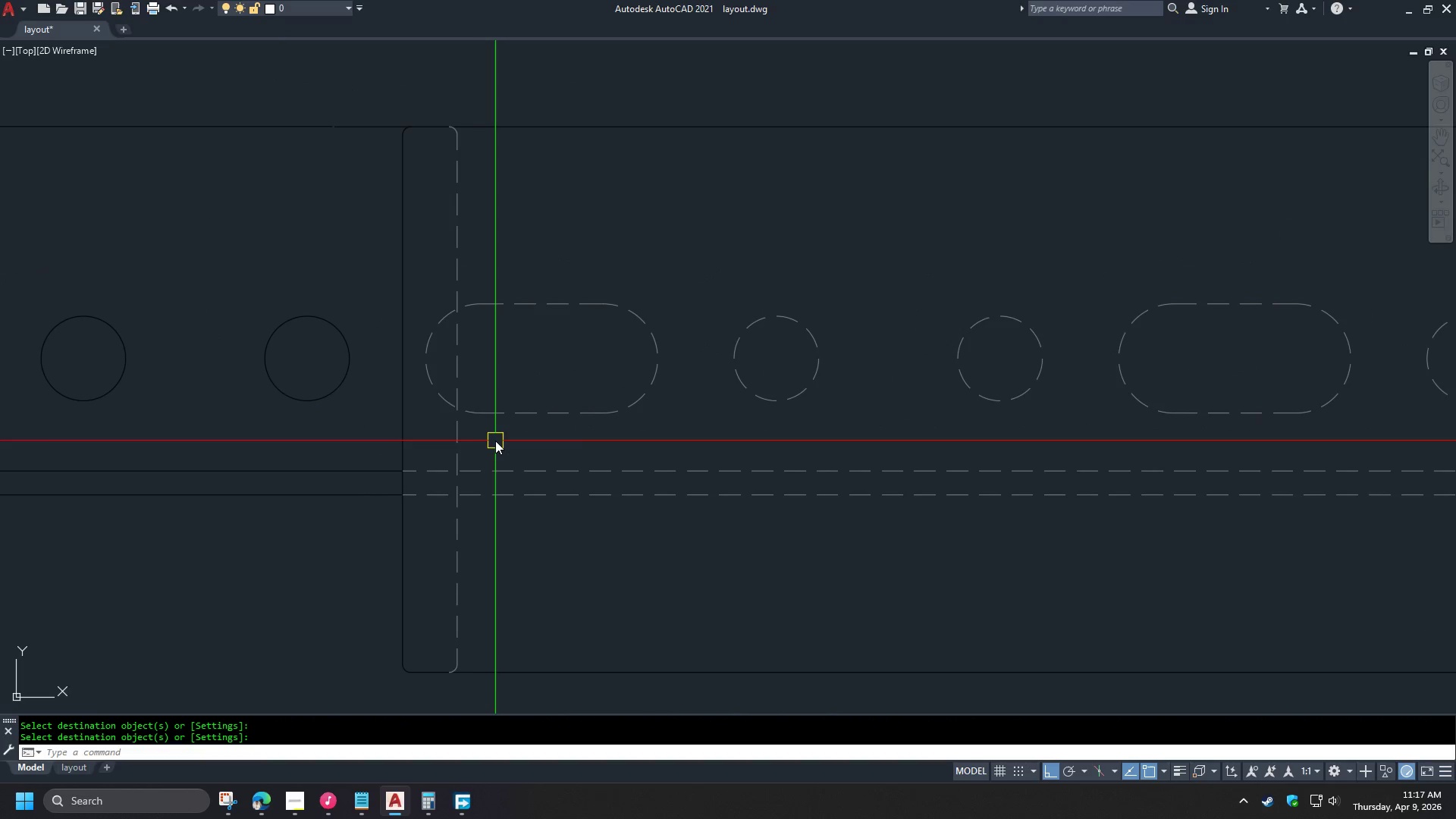 
scroll: coordinate [509, 447], scroll_direction: down, amount: 4.0
 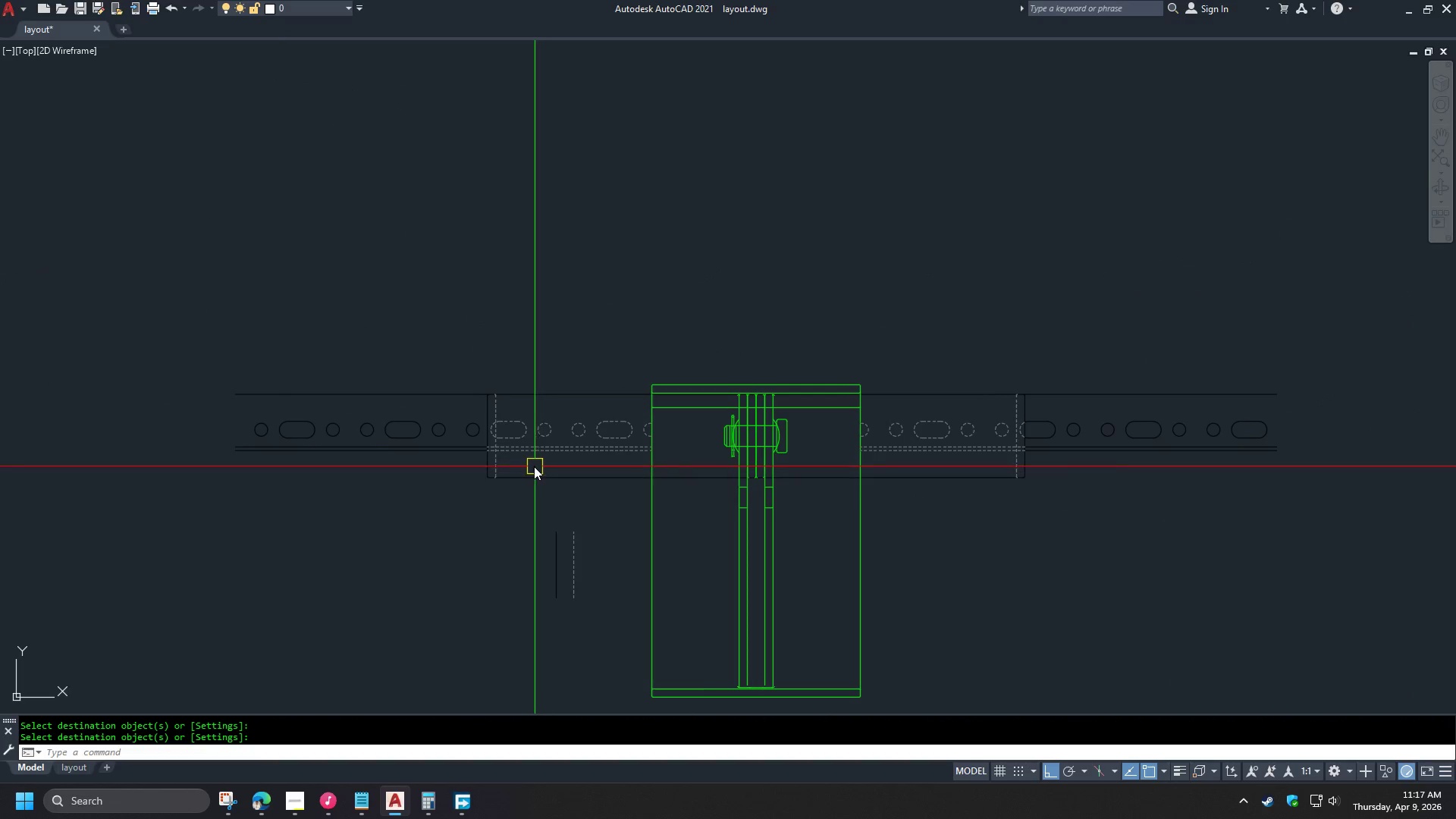 
scroll: coordinate [503, 445], scroll_direction: up, amount: 4.0
 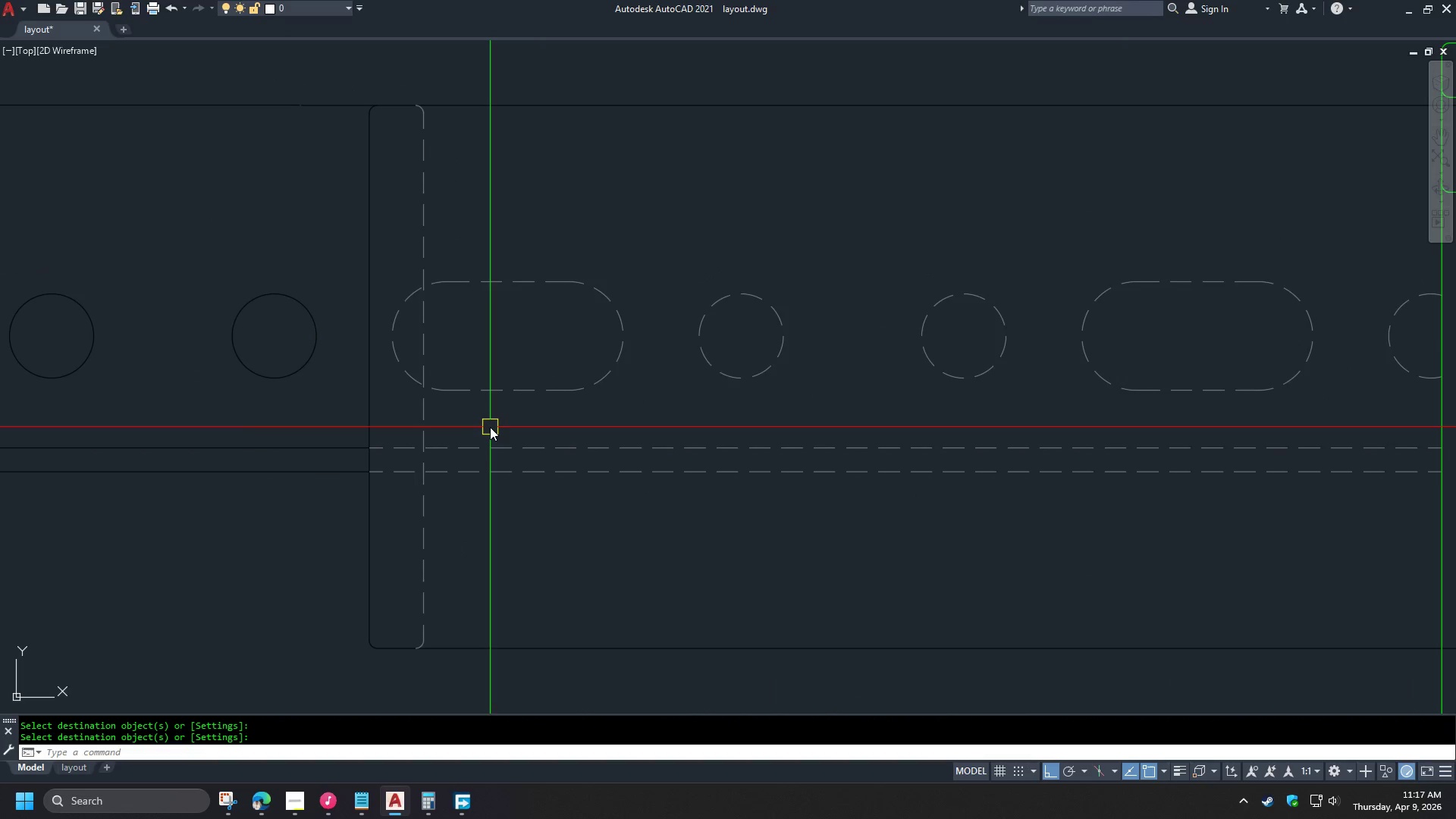 
scroll: coordinate [489, 428], scroll_direction: down, amount: 2.0
 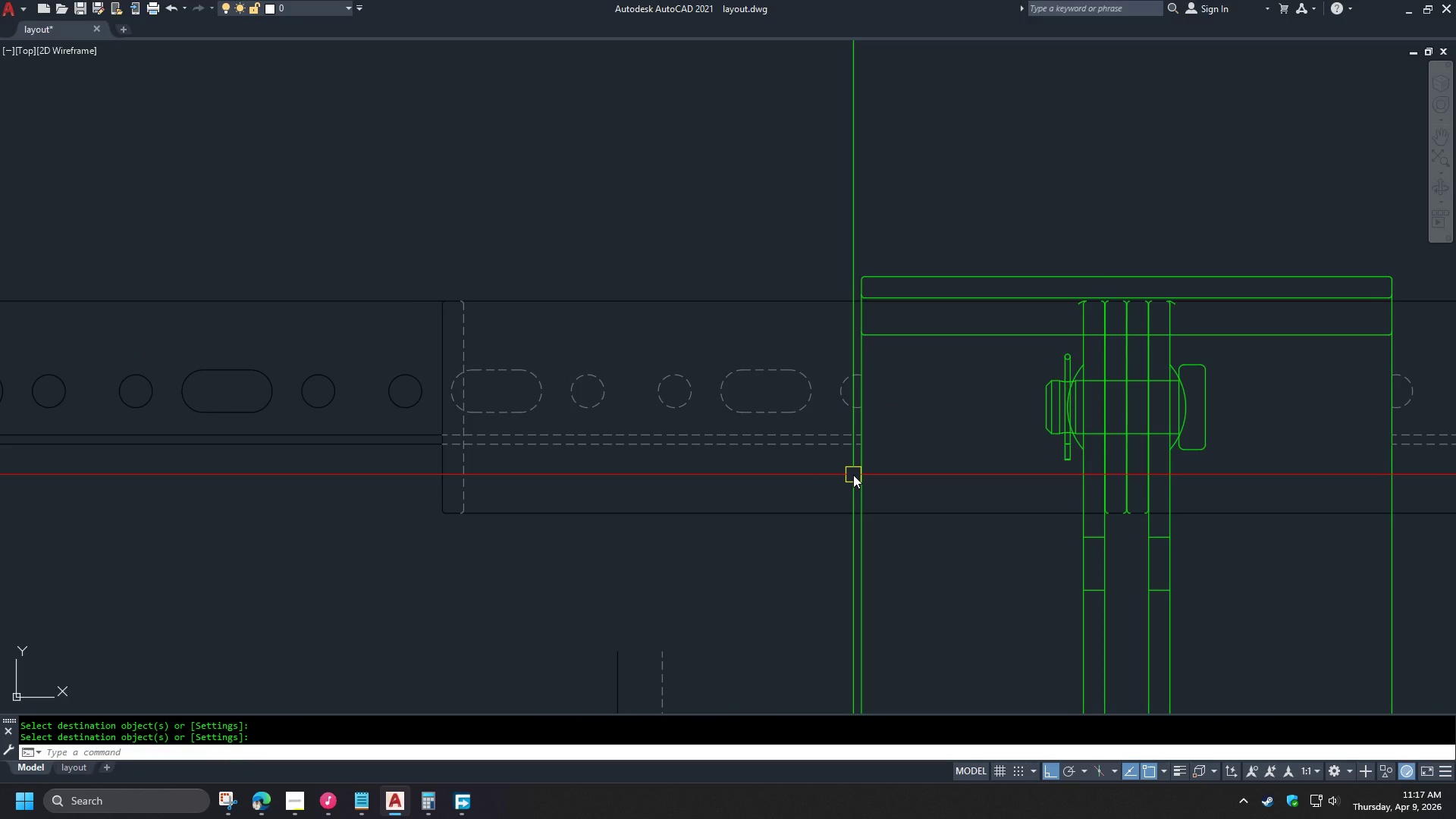 
left_click([855, 475])
 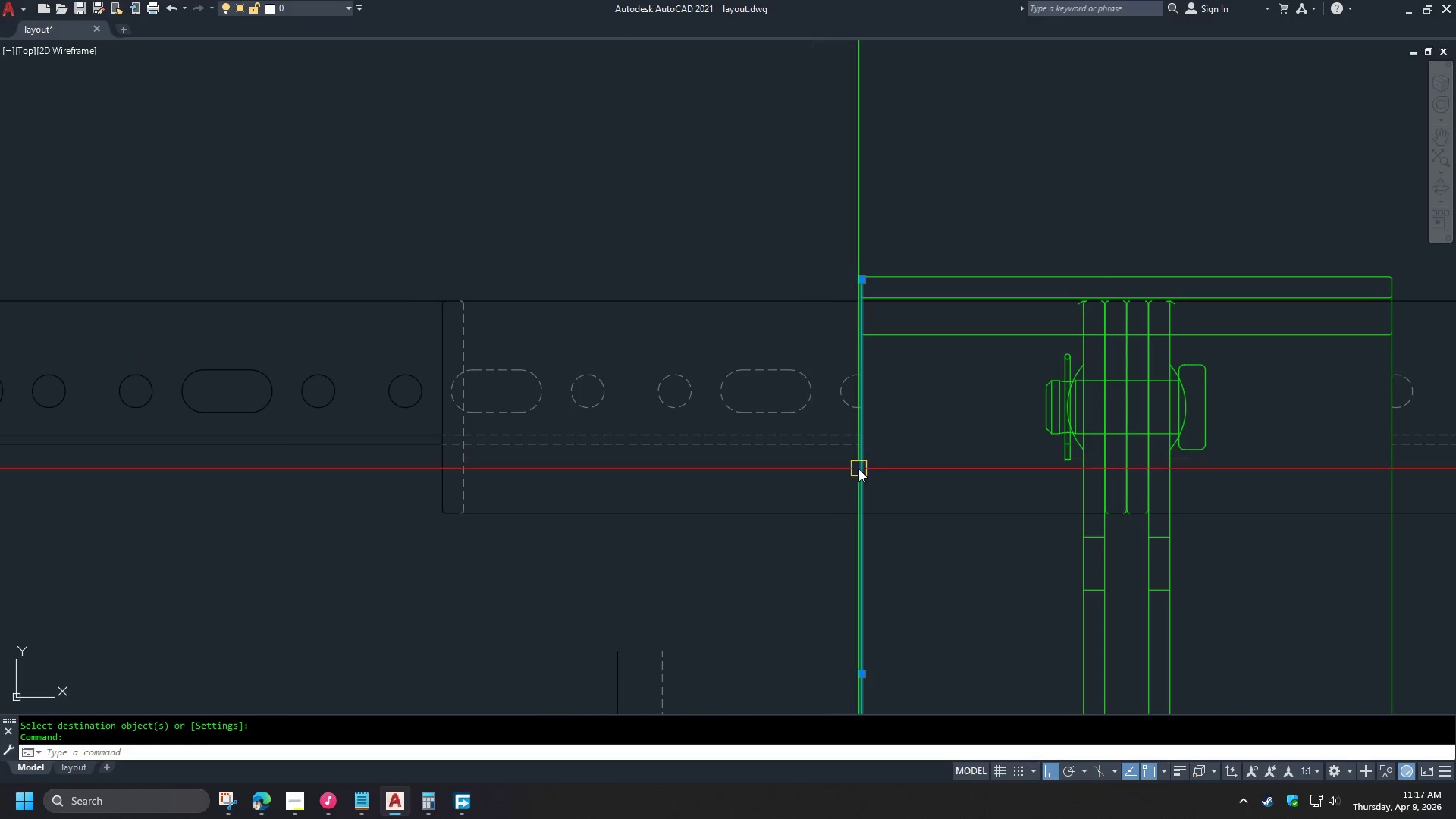 
key(Escape)
 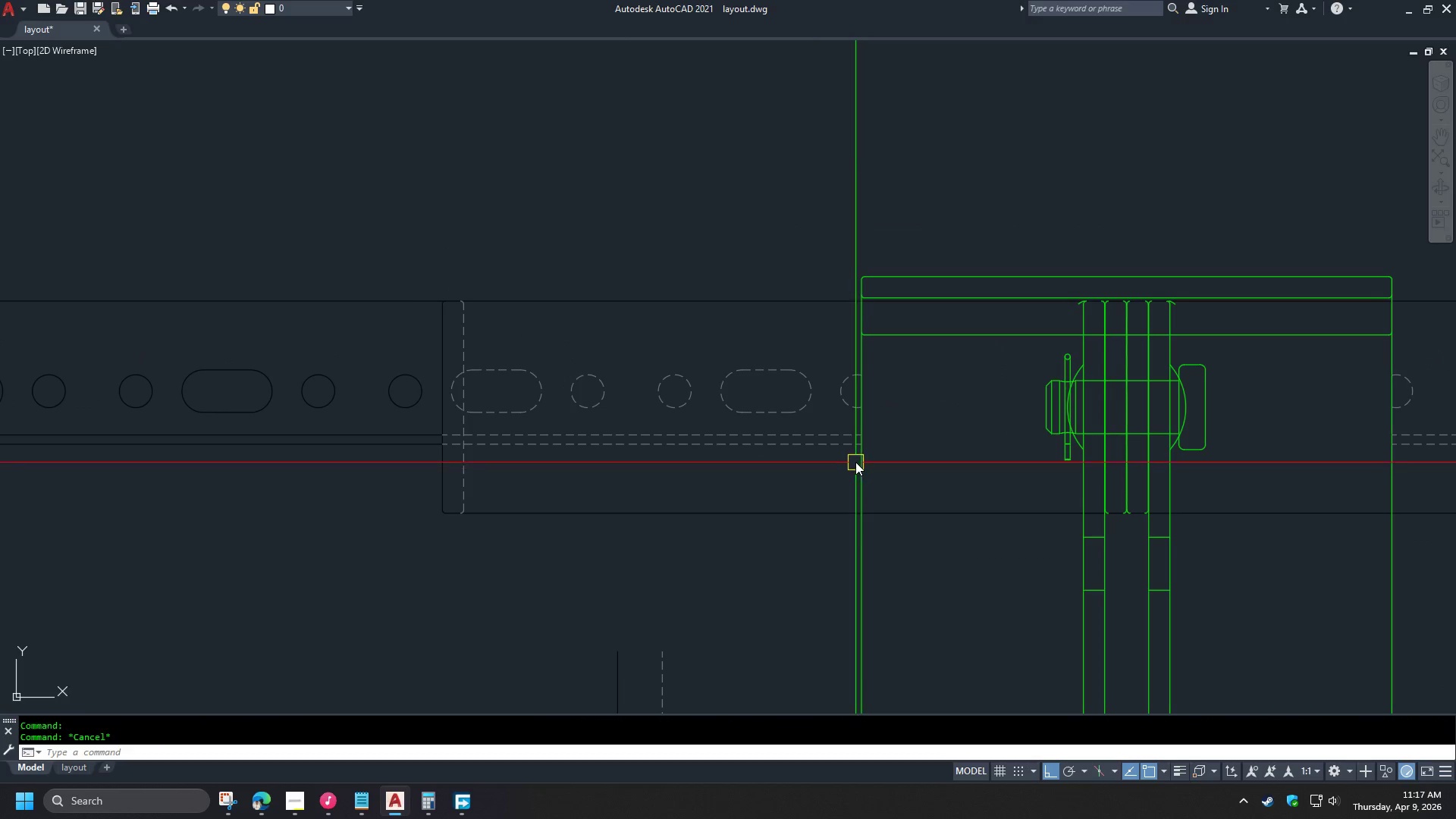 
scroll: coordinate [855, 462], scroll_direction: up, amount: 1.0
 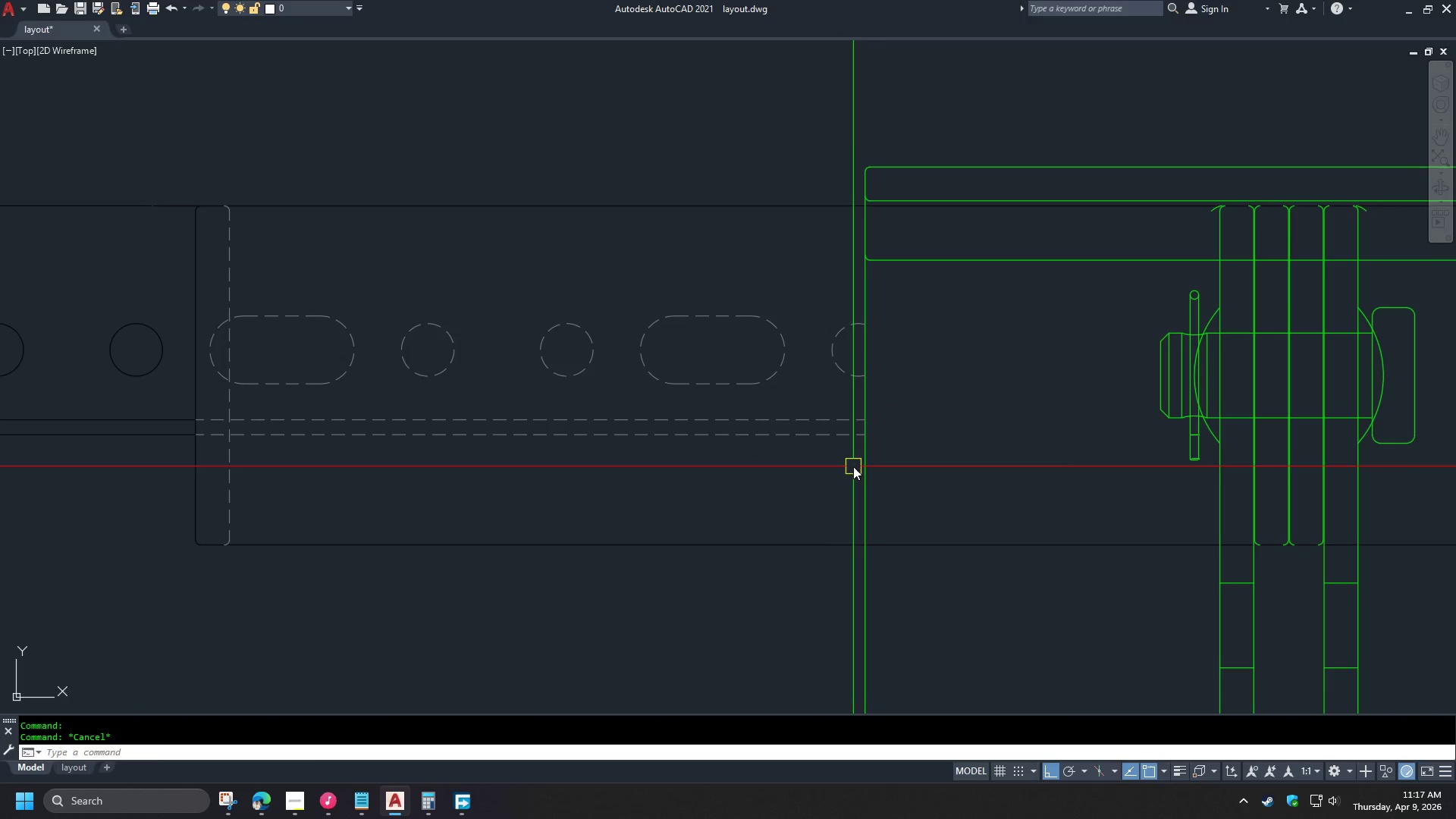 
left_click([852, 466])
 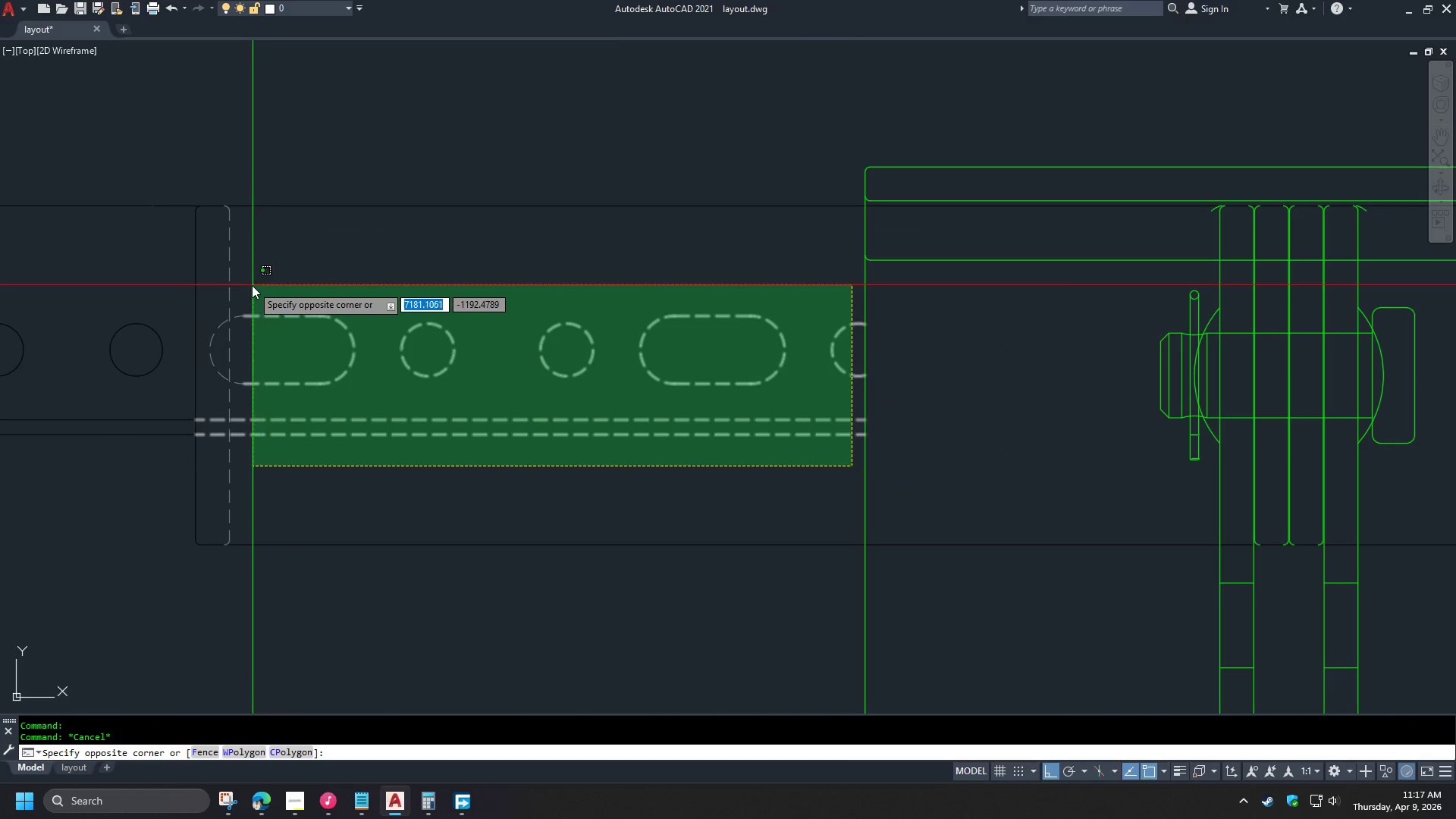 
left_click([238, 286])
 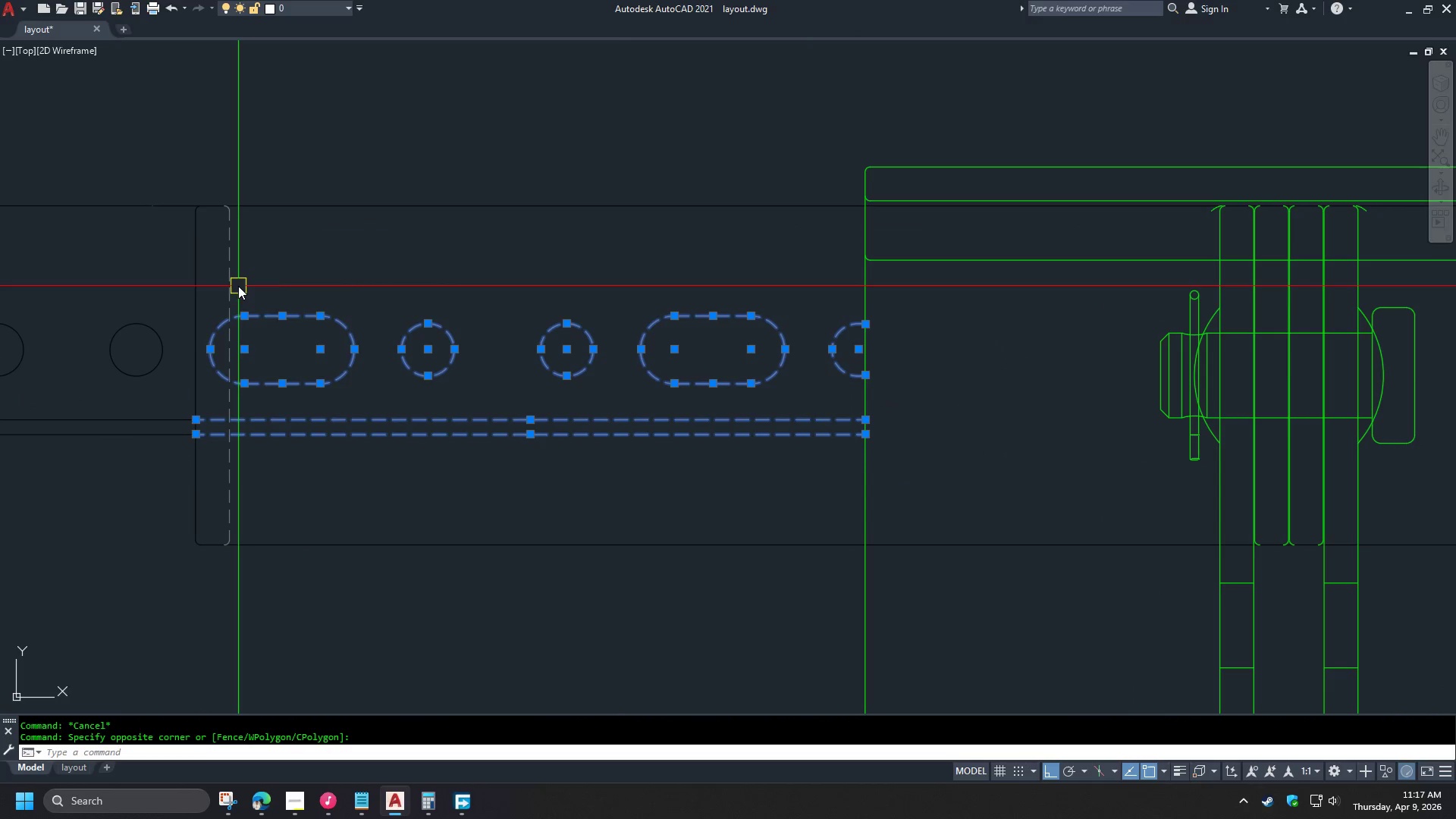 
key(E)
 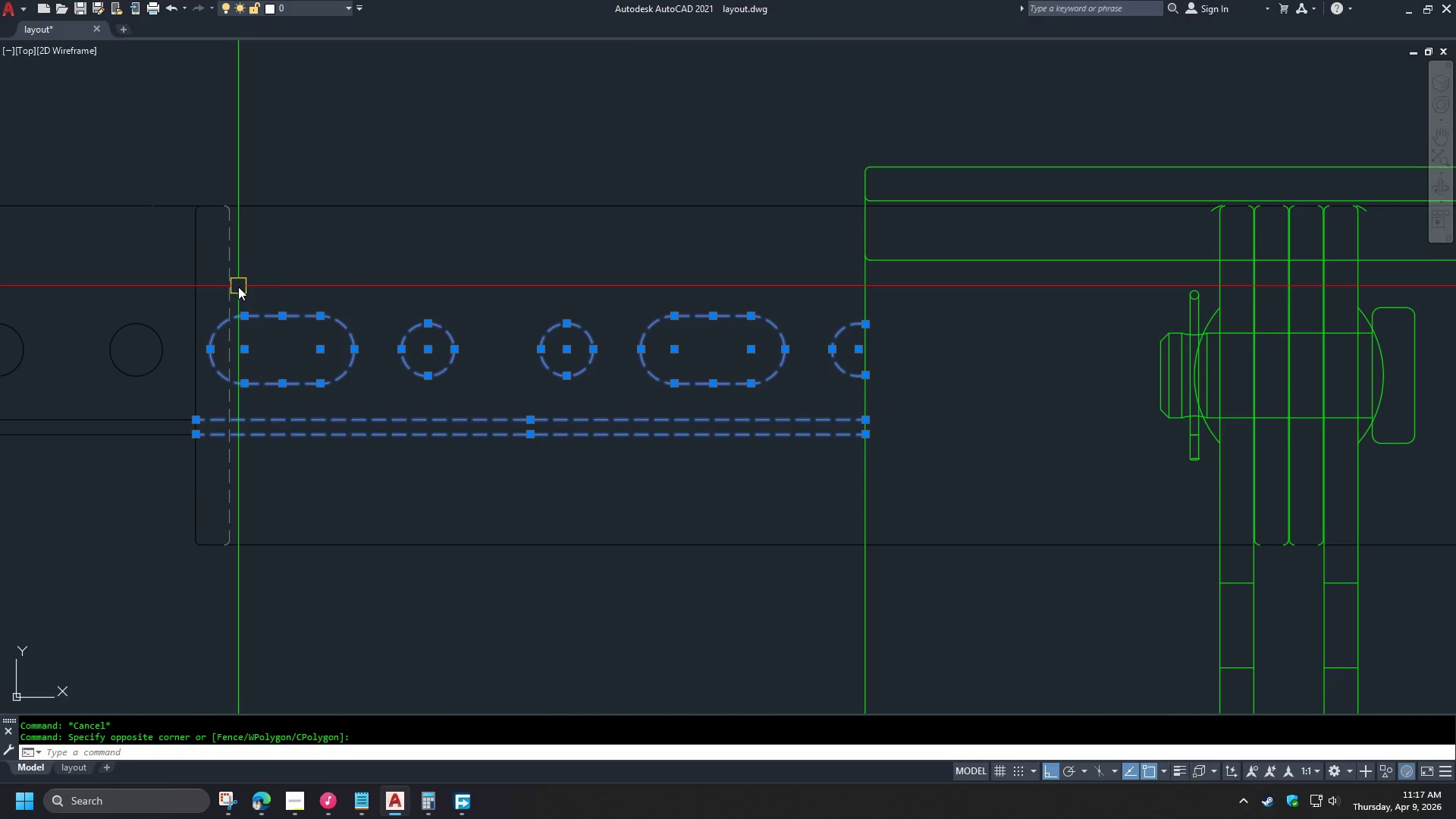 
key(Space)
 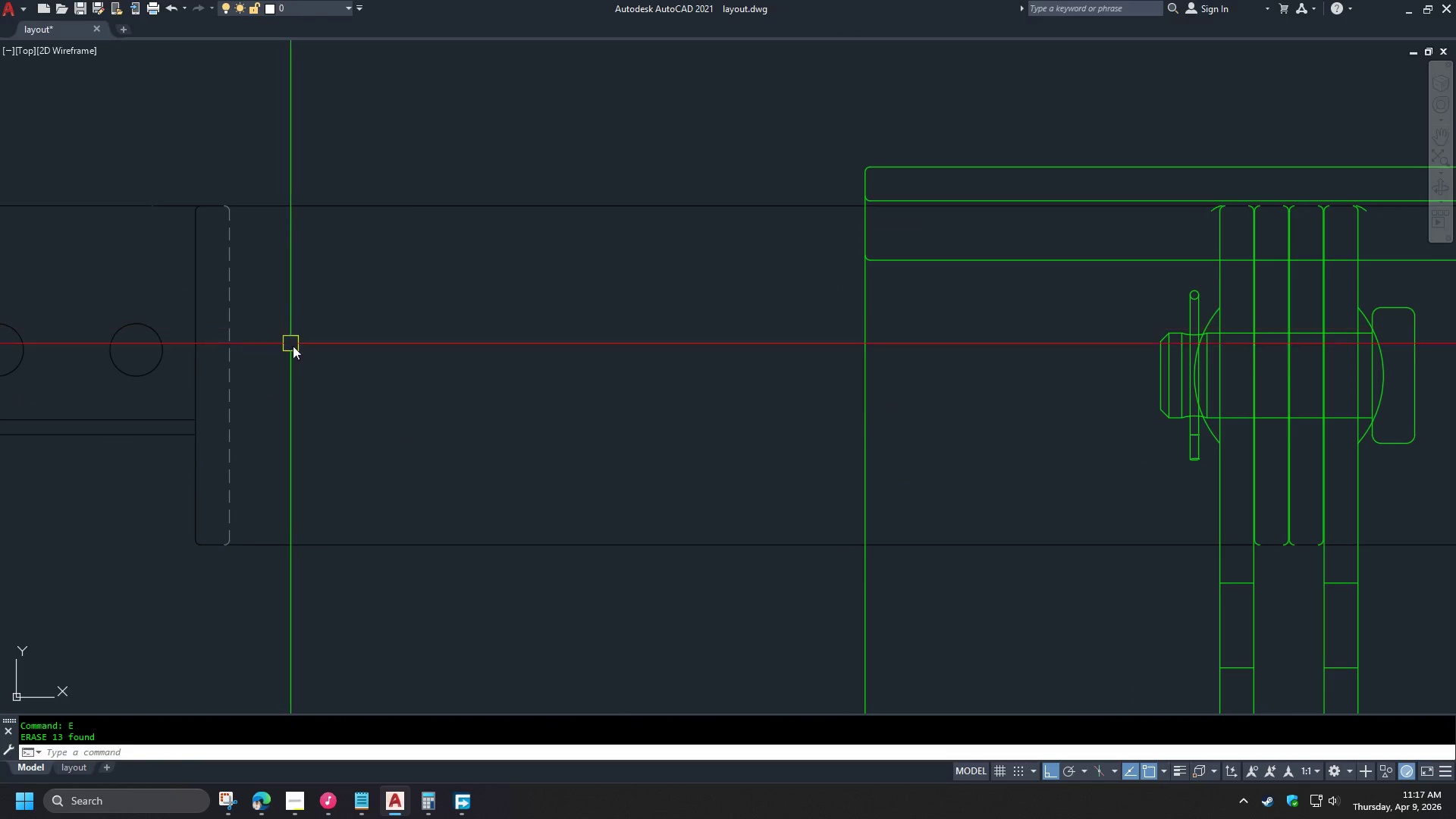 
scroll: coordinate [320, 374], scroll_direction: down, amount: 2.0
 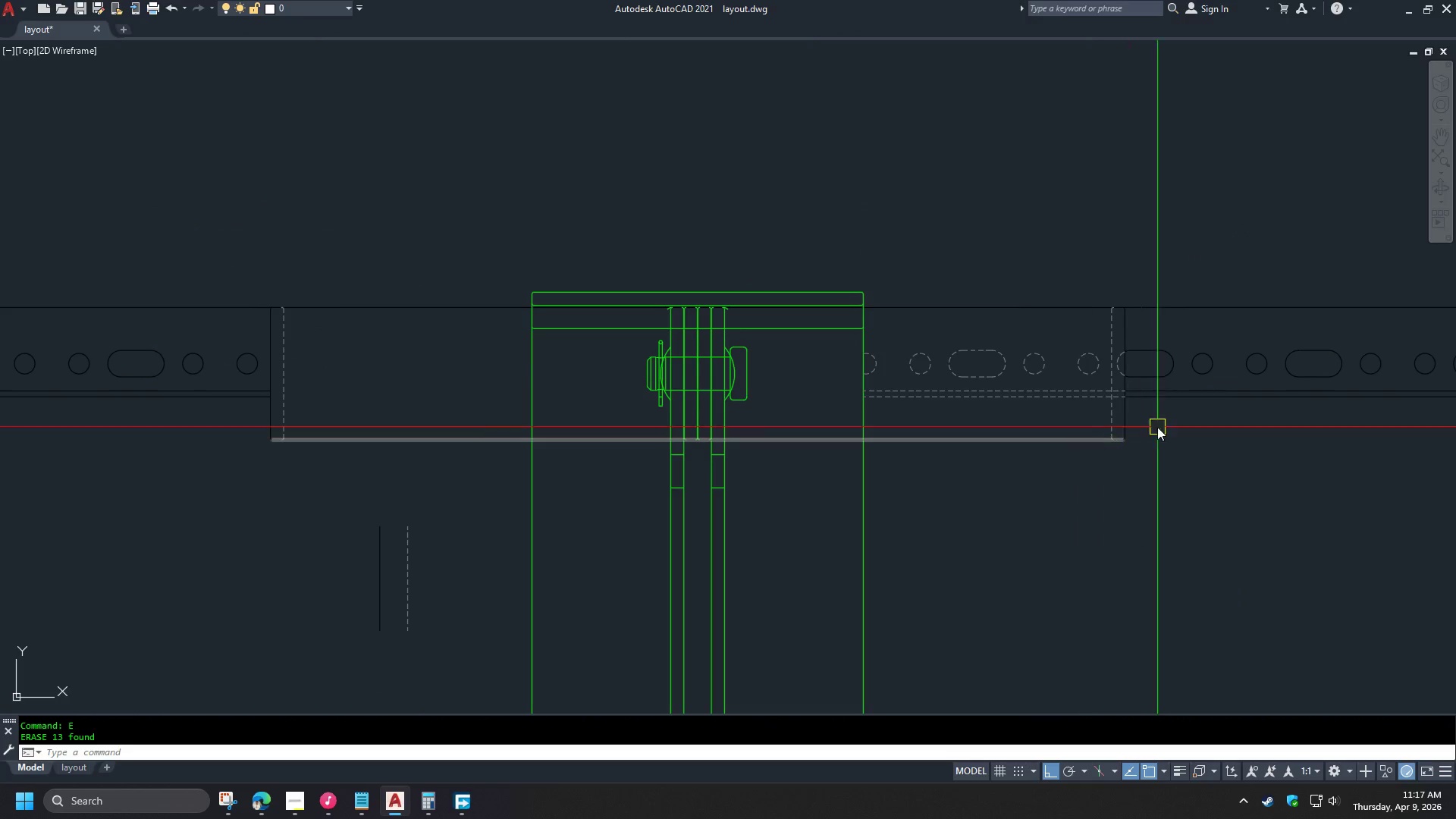 
scroll: coordinate [1138, 391], scroll_direction: up, amount: 3.0
 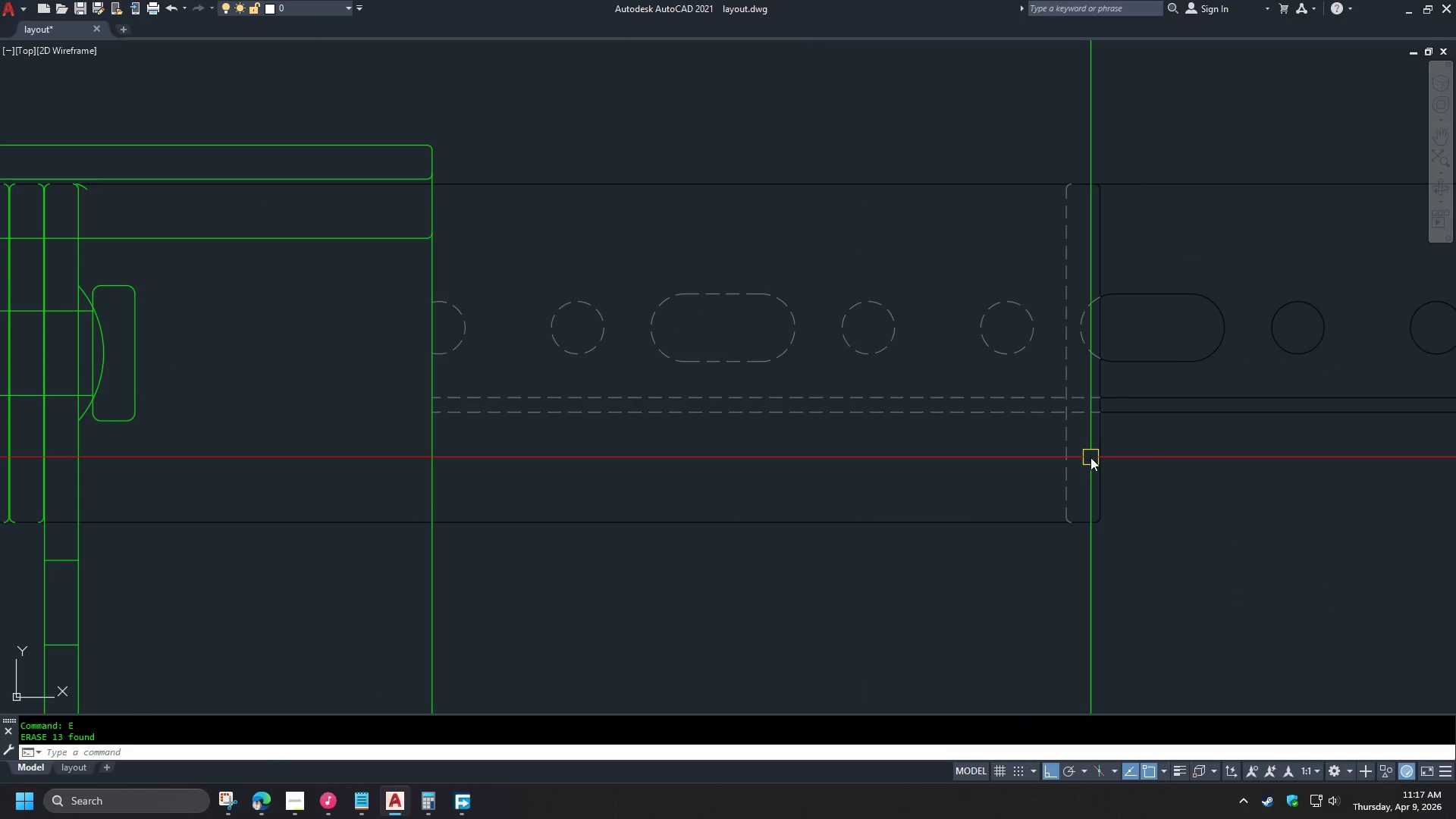 
left_click([1090, 458])
 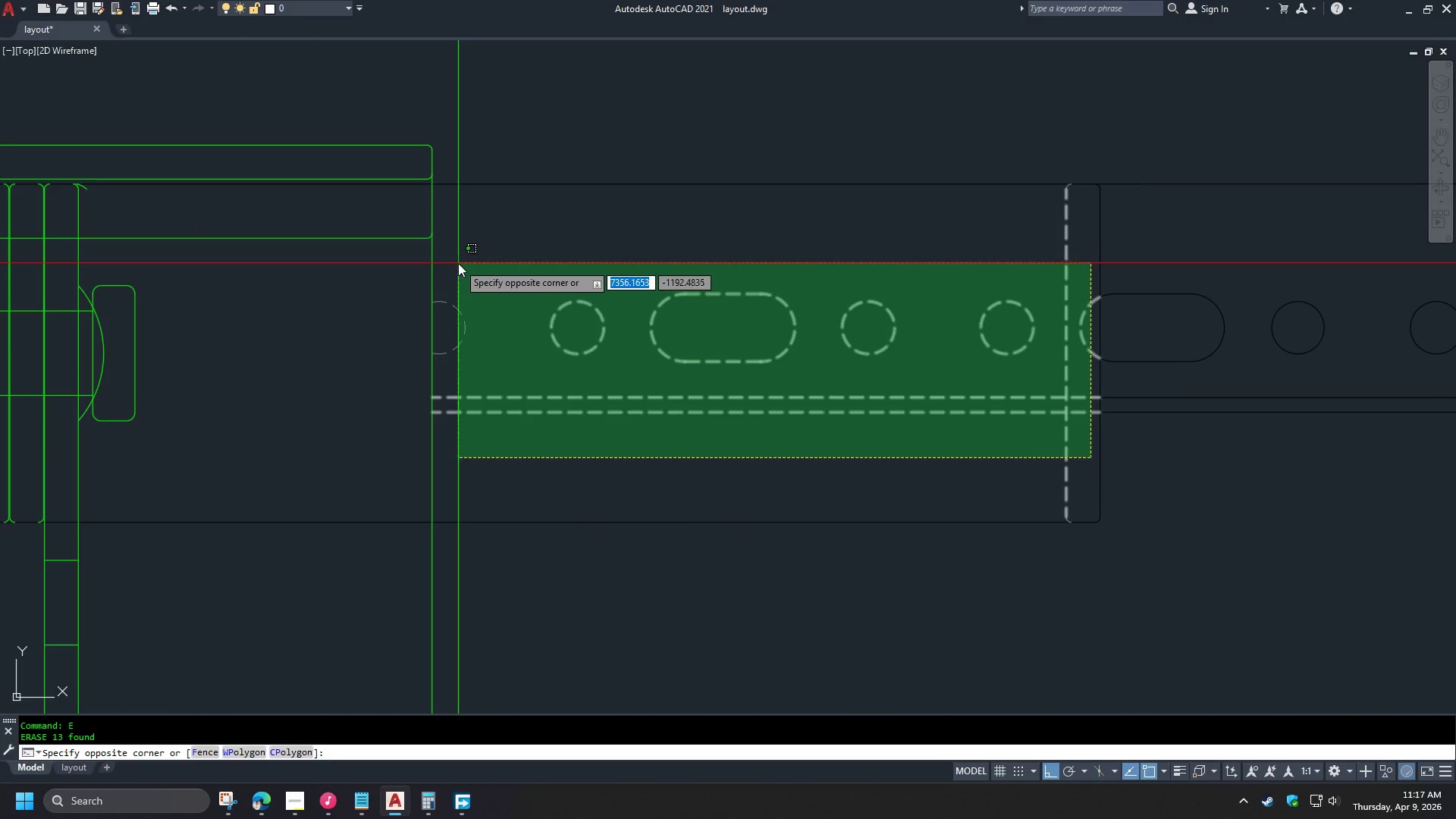 
left_click([445, 263])
 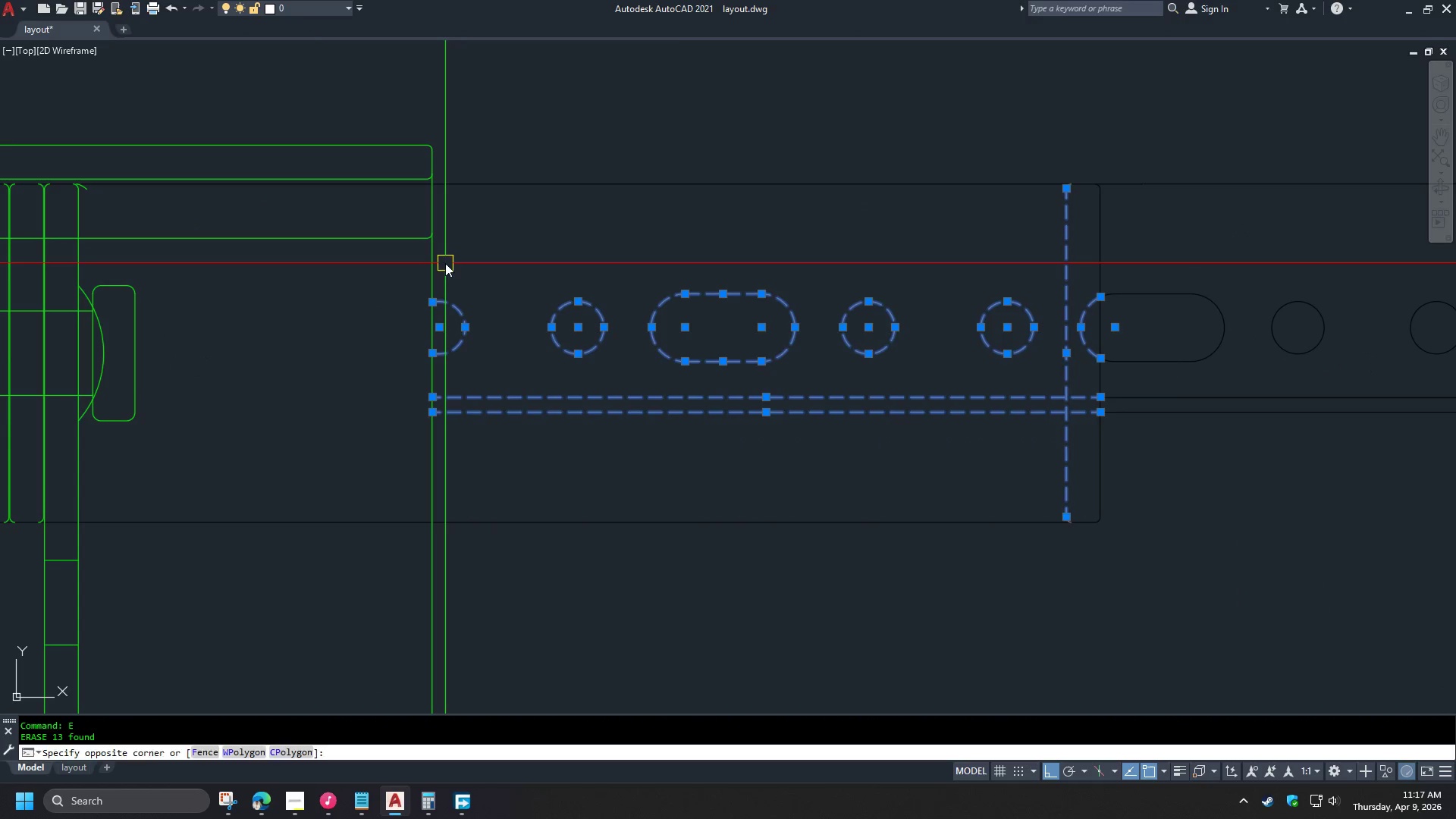 
key(E)
 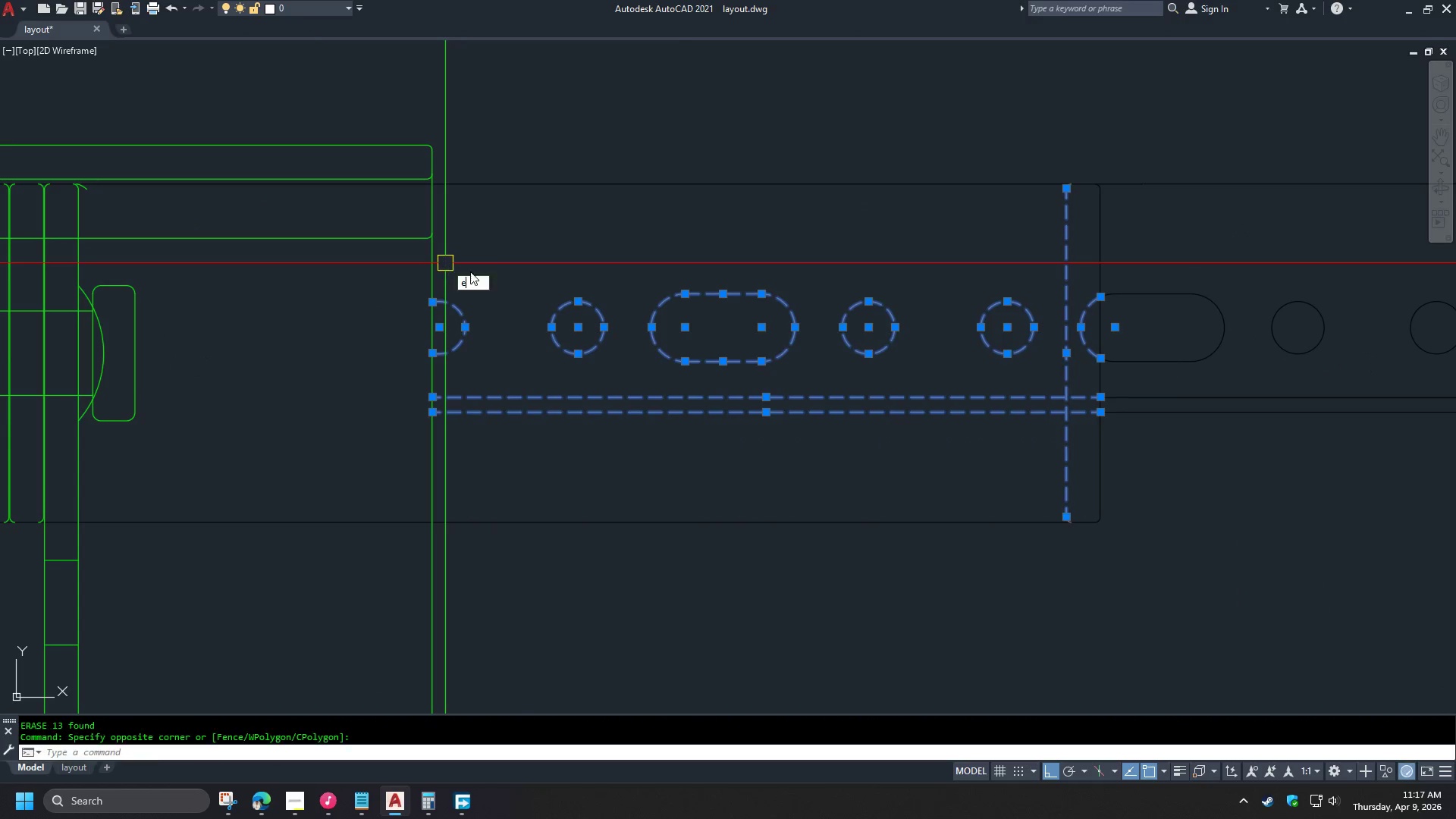 
key(Space)
 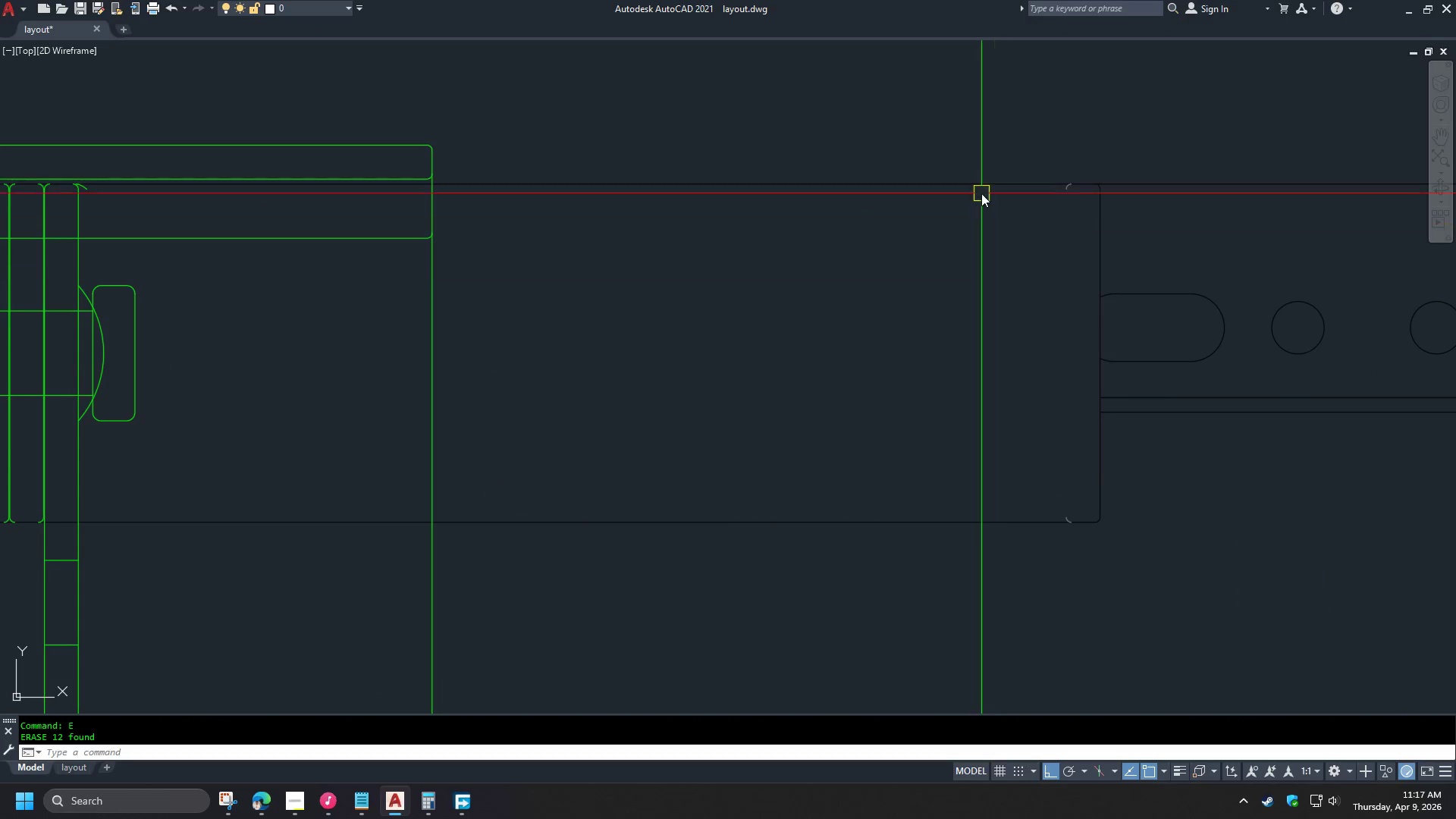 
left_click_drag(start_coordinate=[1023, 131], to_coordinate=[1023, 152])
 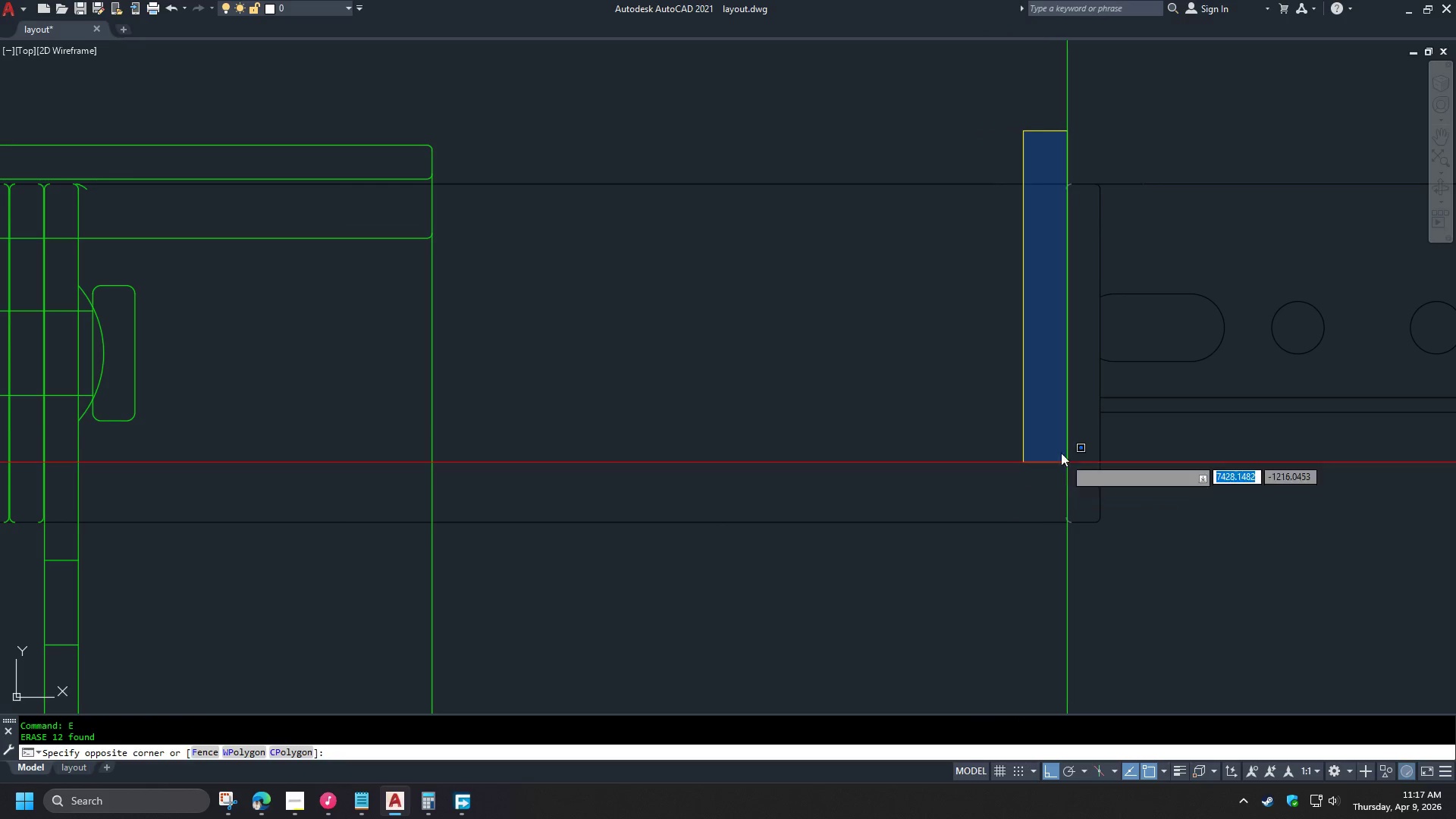 
left_click_drag(start_coordinate=[1003, 393], to_coordinate=[999, 391])
 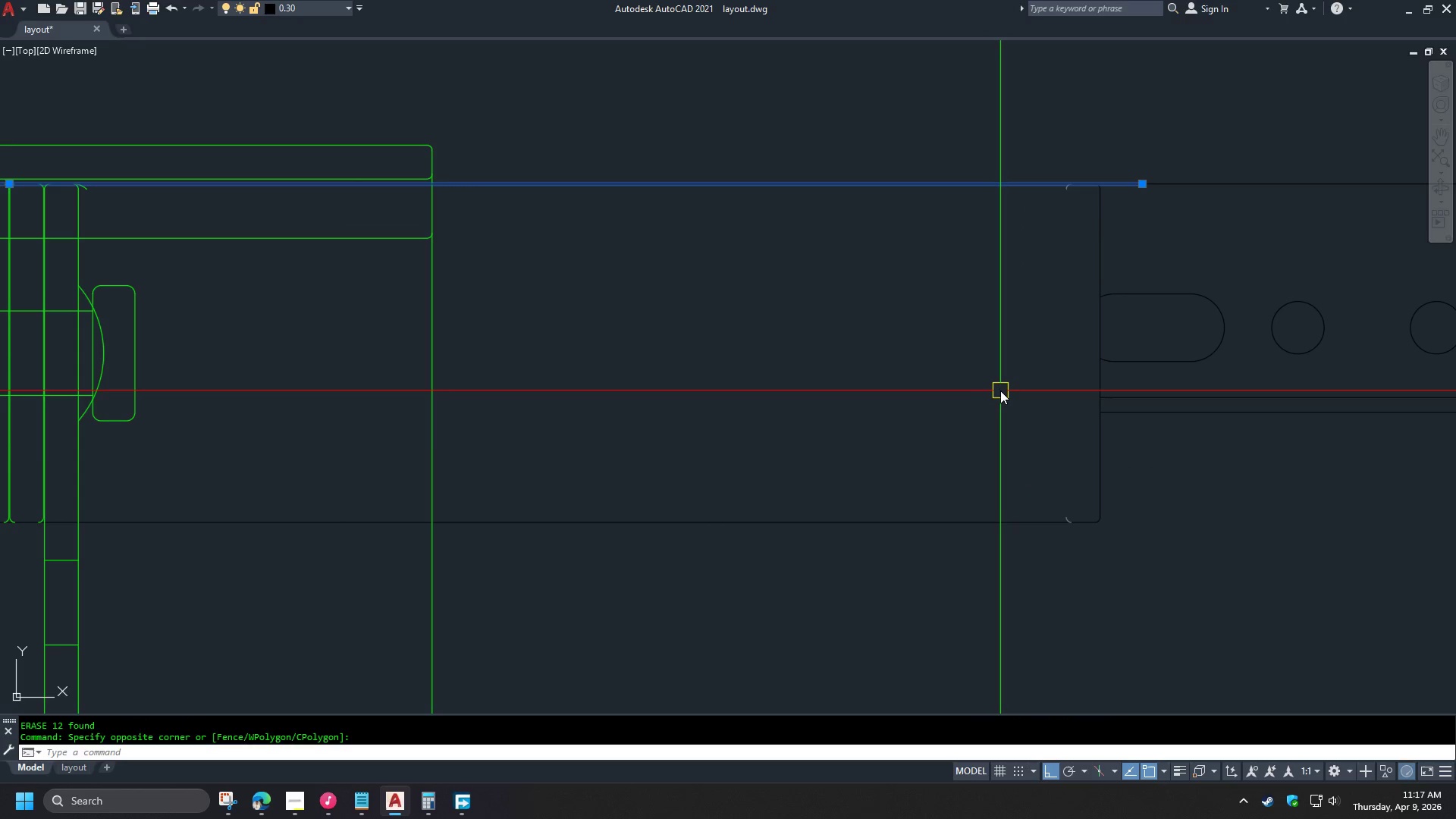 
key(Control+Z)
 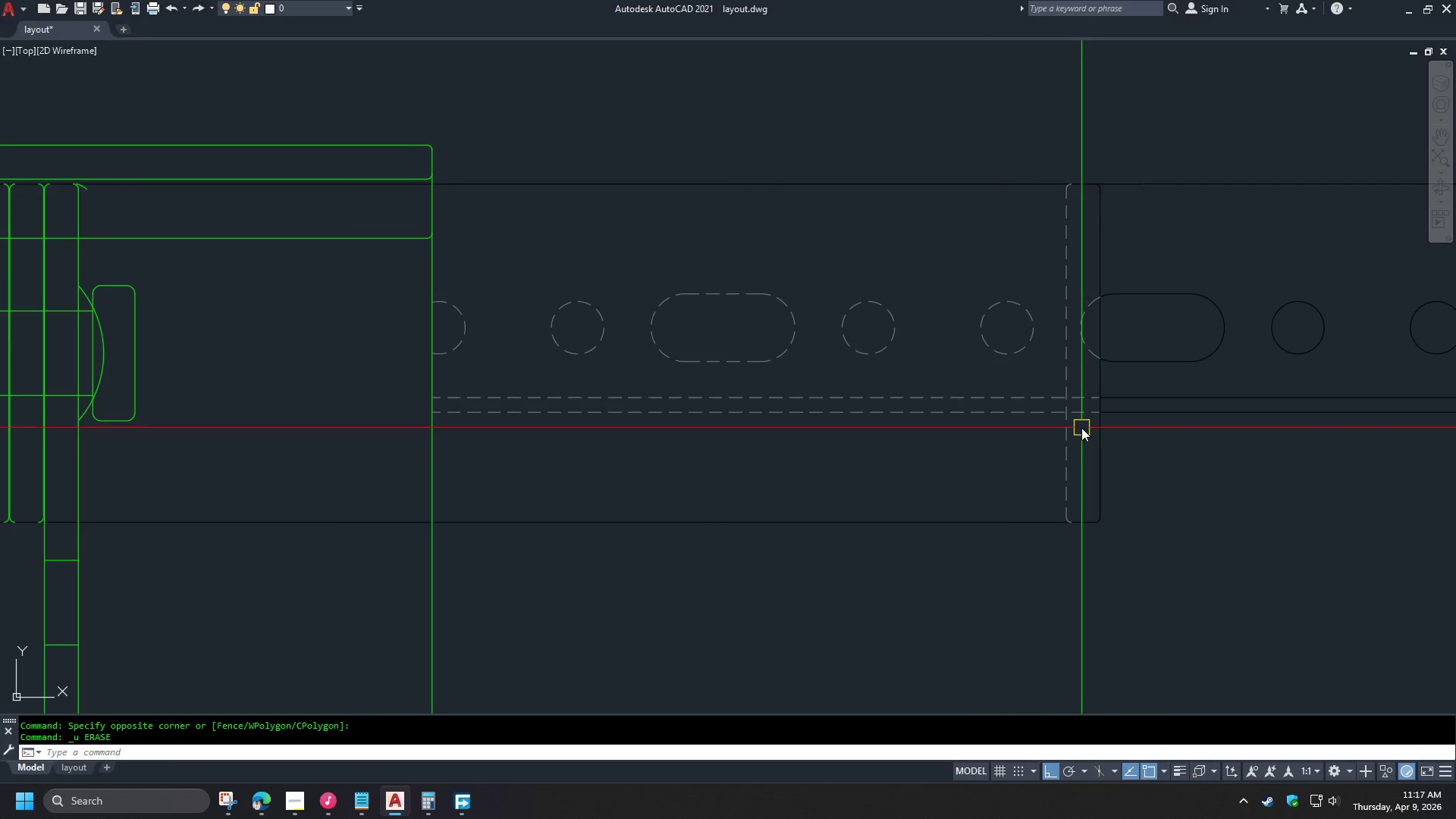 
scroll: coordinate [1086, 428], scroll_direction: up, amount: 1.0
 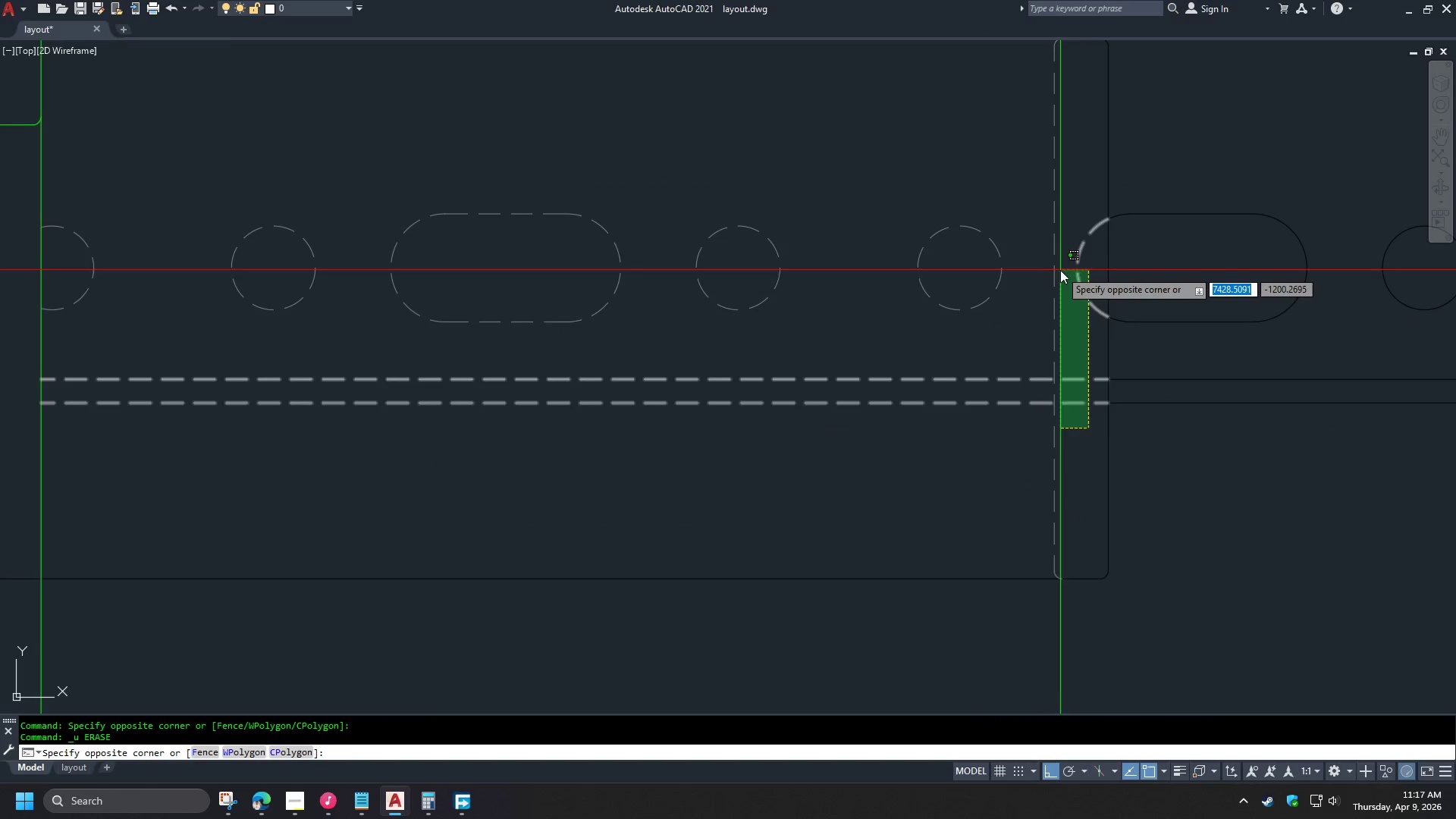 
key(E)
 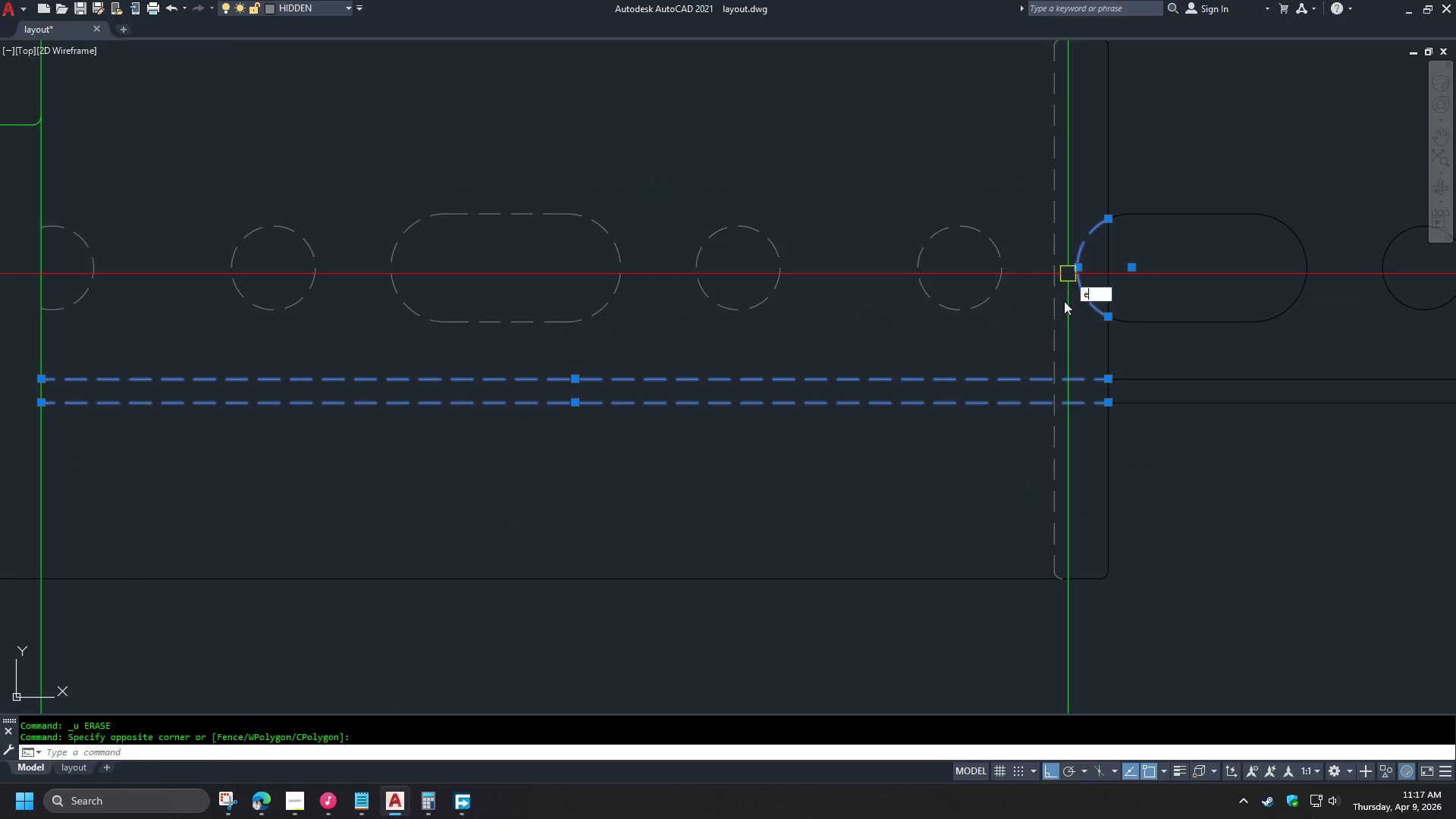 
key(Space)
 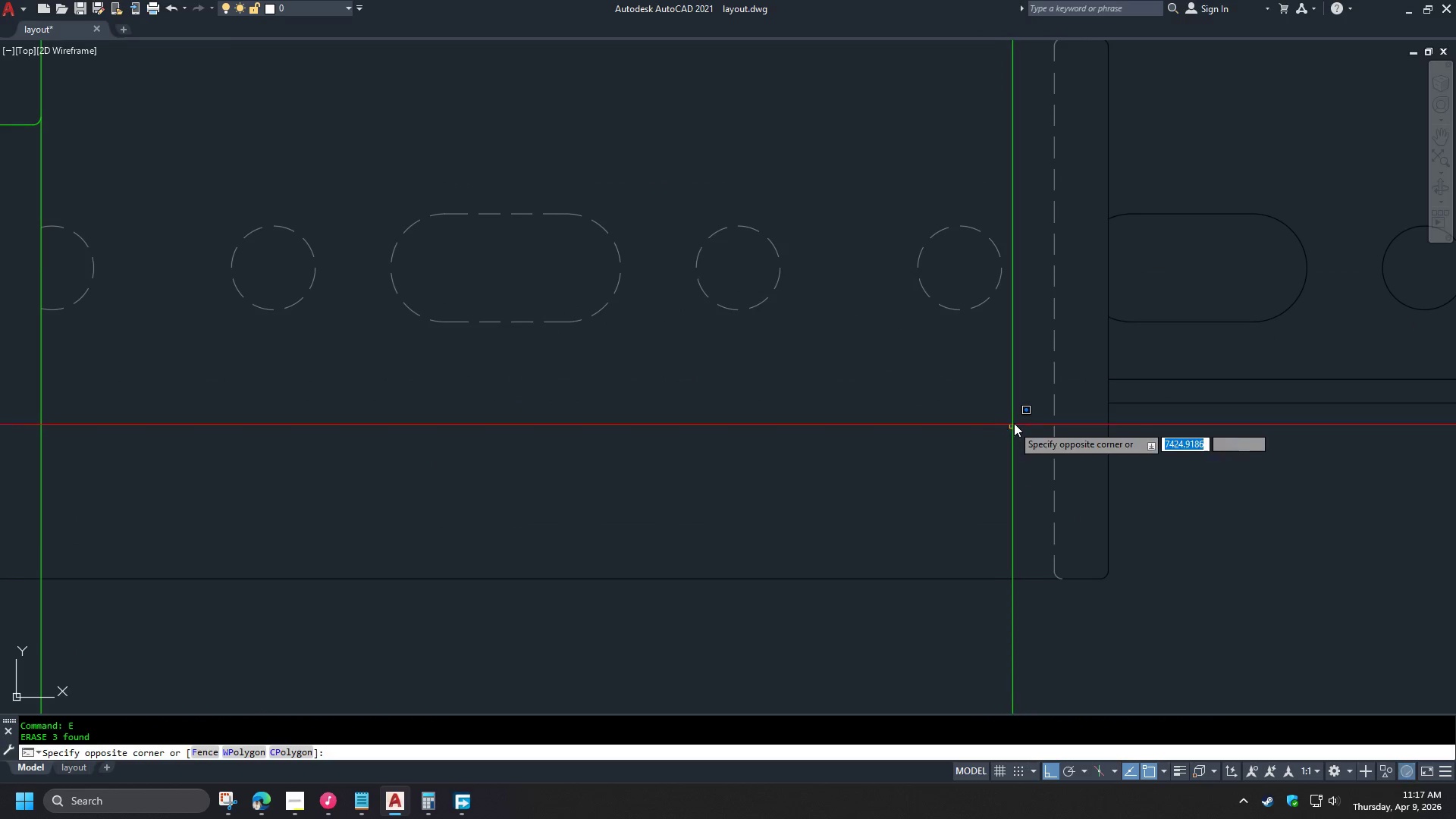 
scroll: coordinate [1015, 404], scroll_direction: down, amount: 3.0
 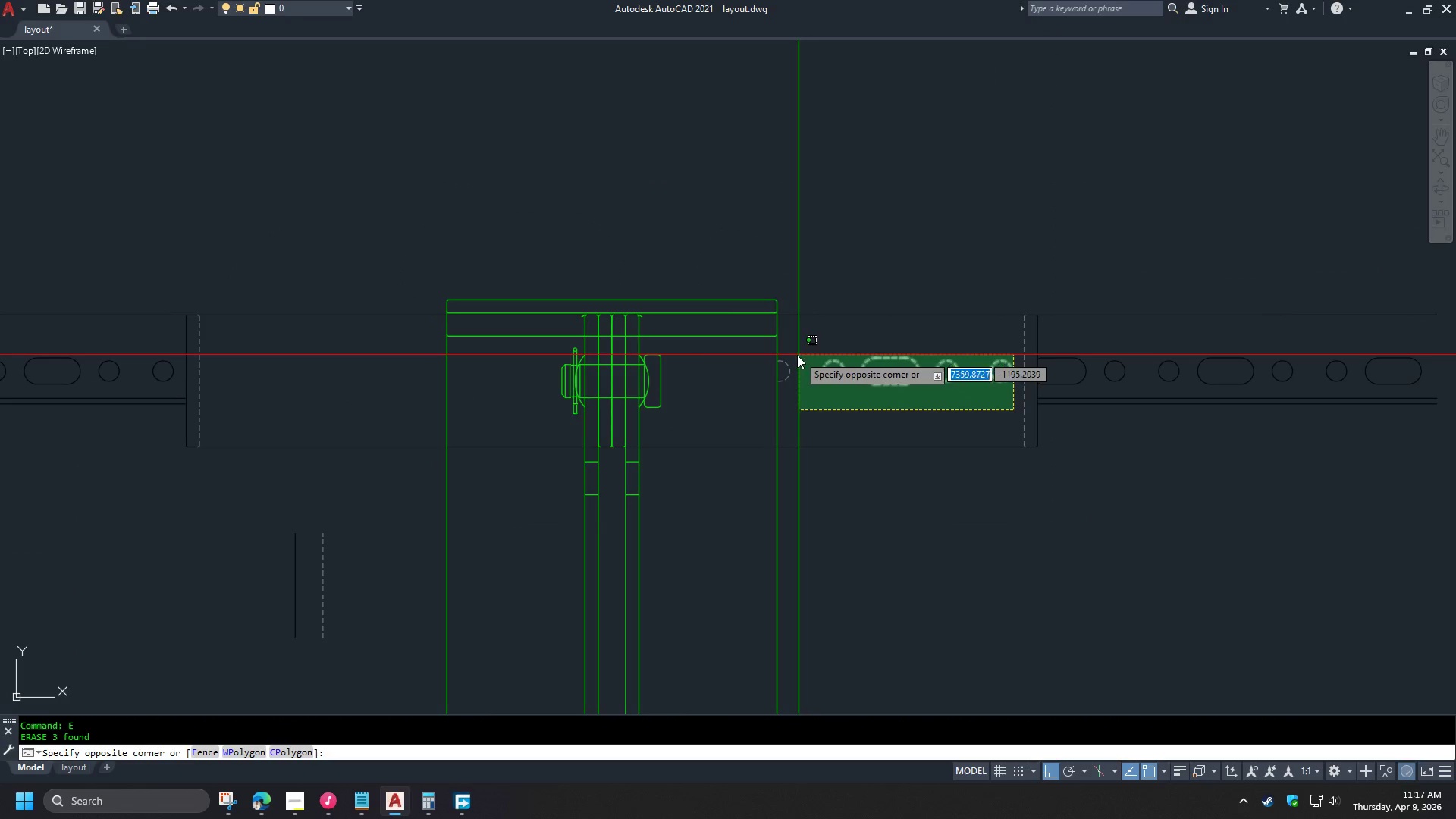 
left_click([788, 355])
 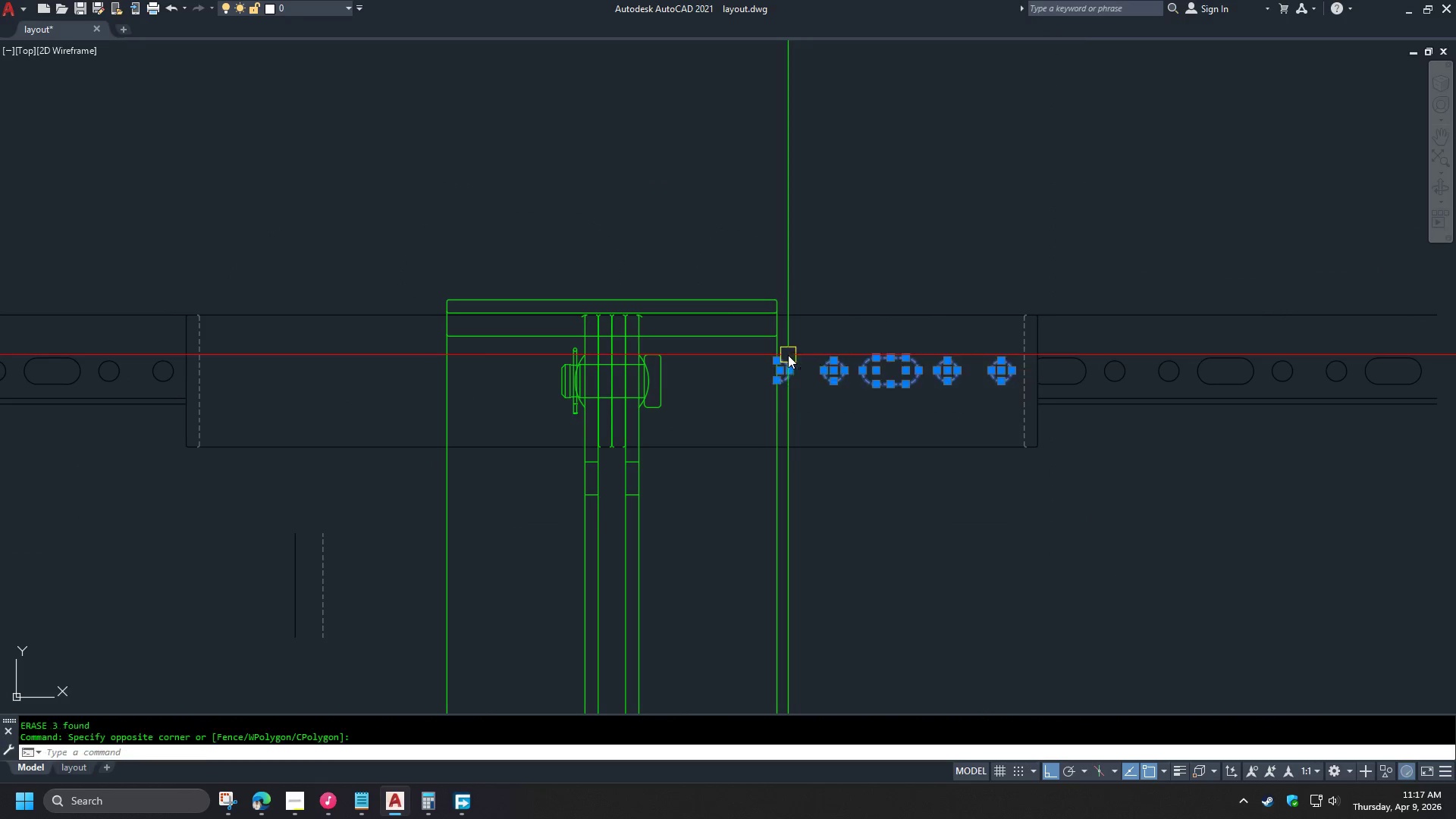 
type(e re )
 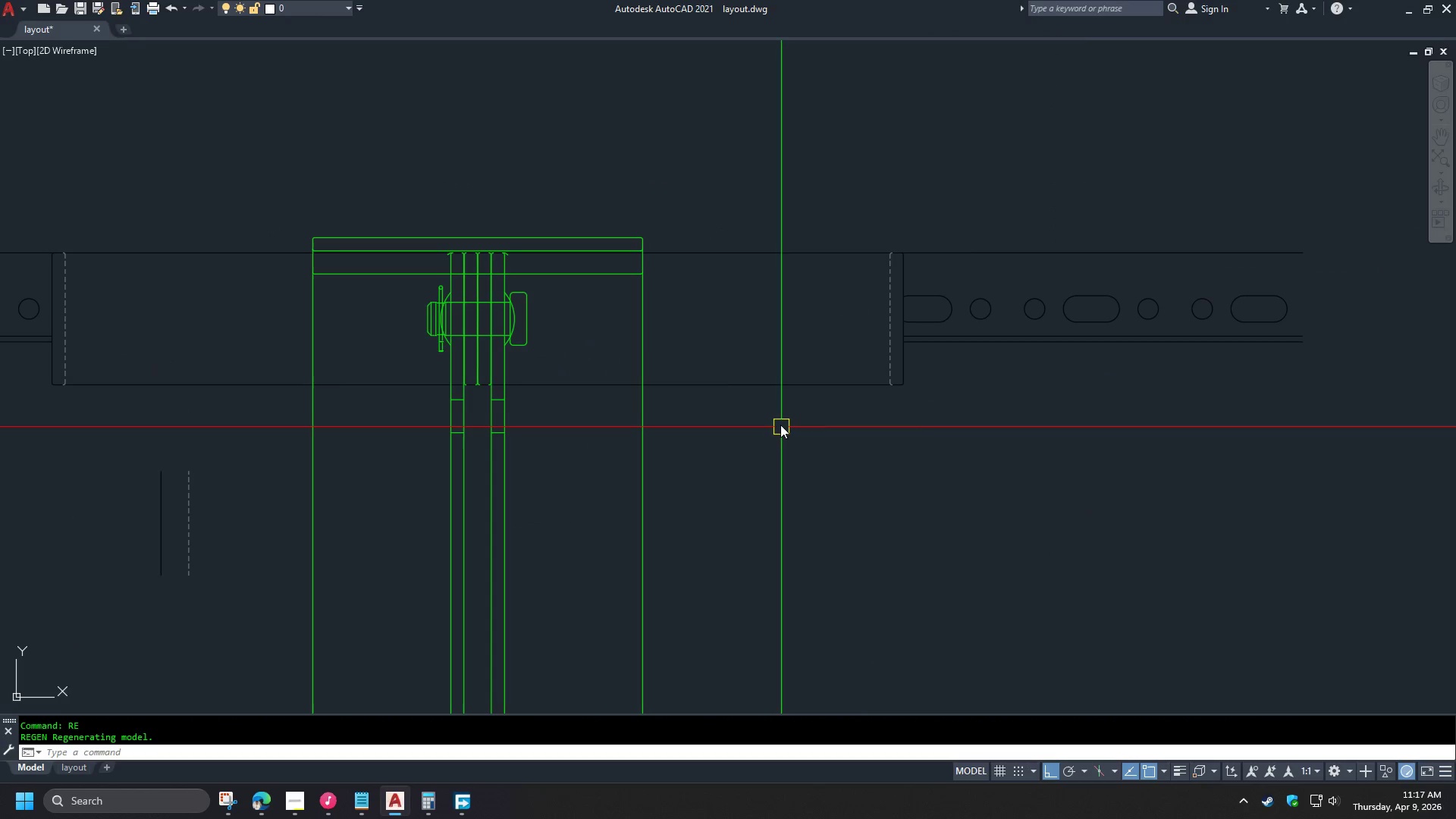 
scroll: coordinate [761, 400], scroll_direction: down, amount: 1.0
 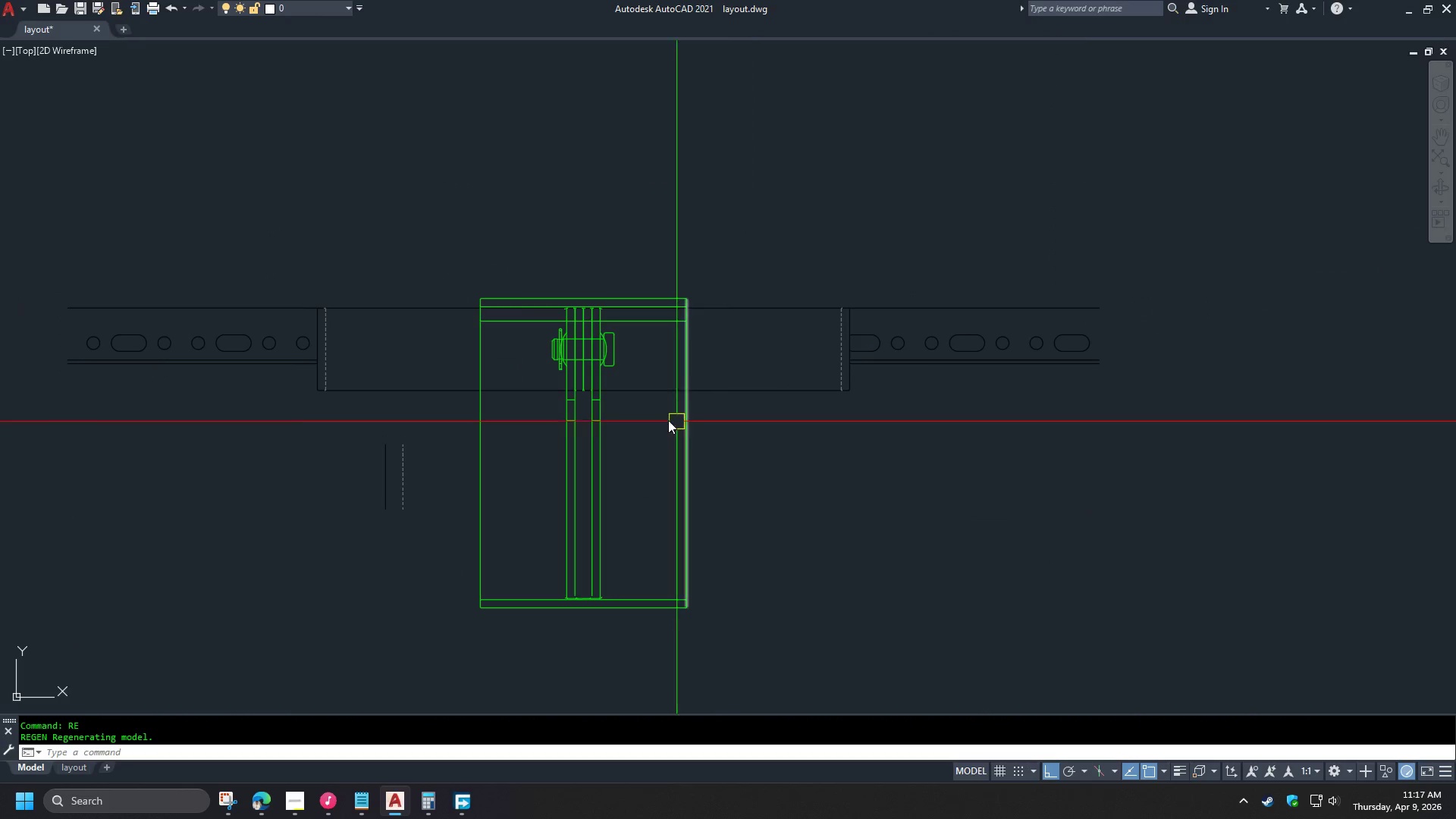 
type(br)
 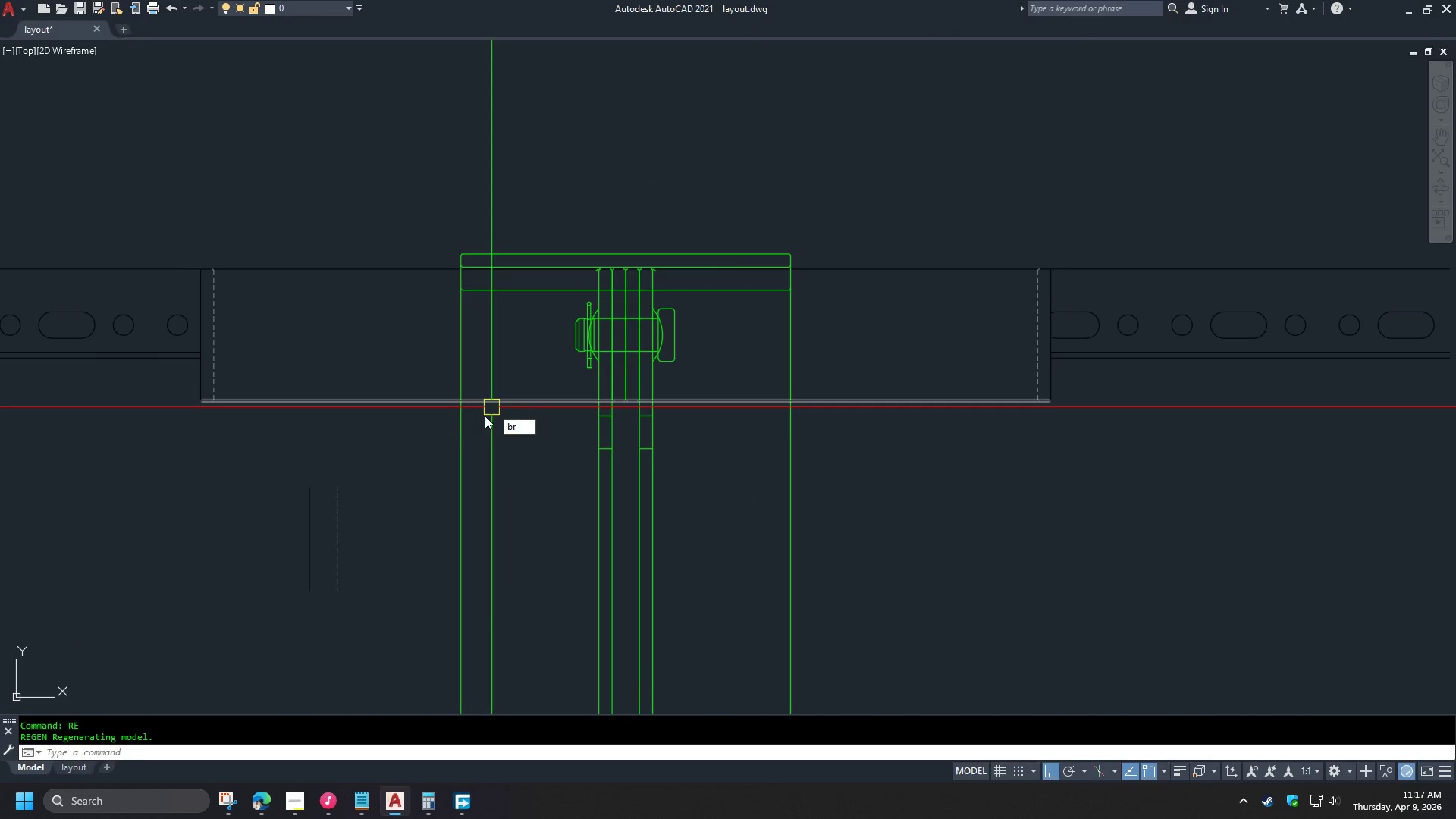 
scroll: coordinate [511, 373], scroll_direction: up, amount: 1.0
 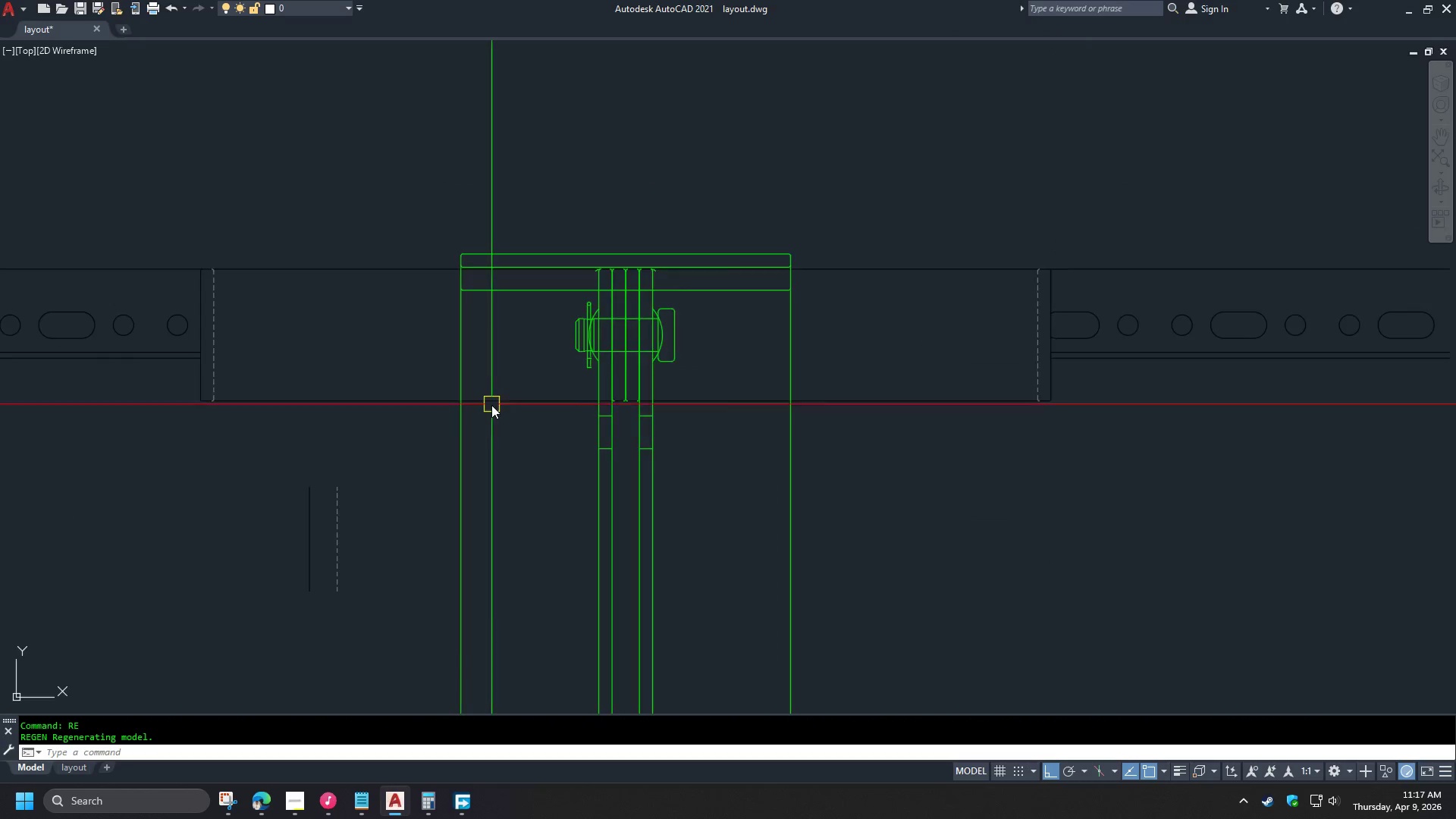 
key(Space)
 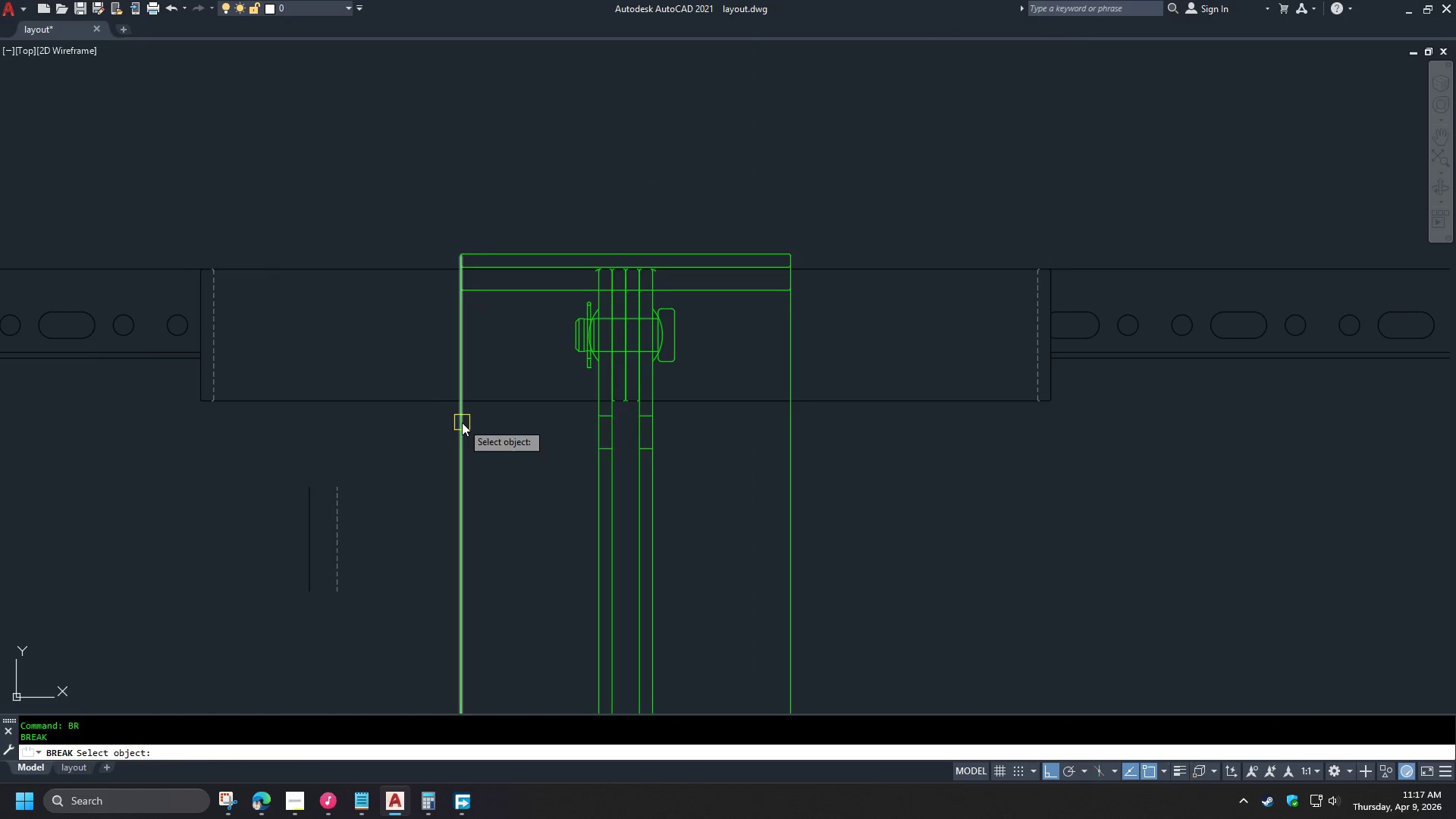 
left_click_drag(start_coordinate=[462, 422], to_coordinate=[460, 416])
 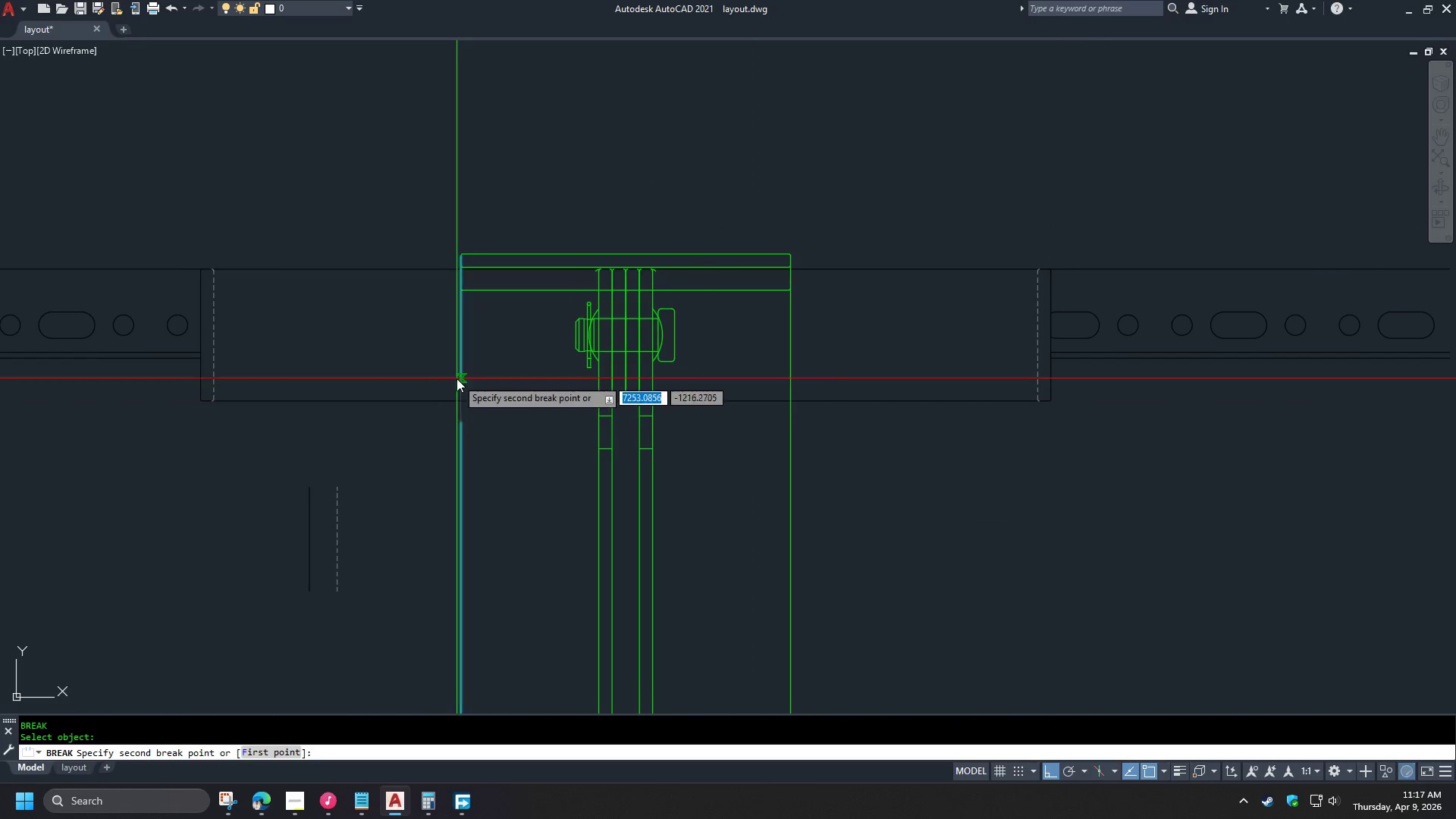 
double_click([457, 378])
 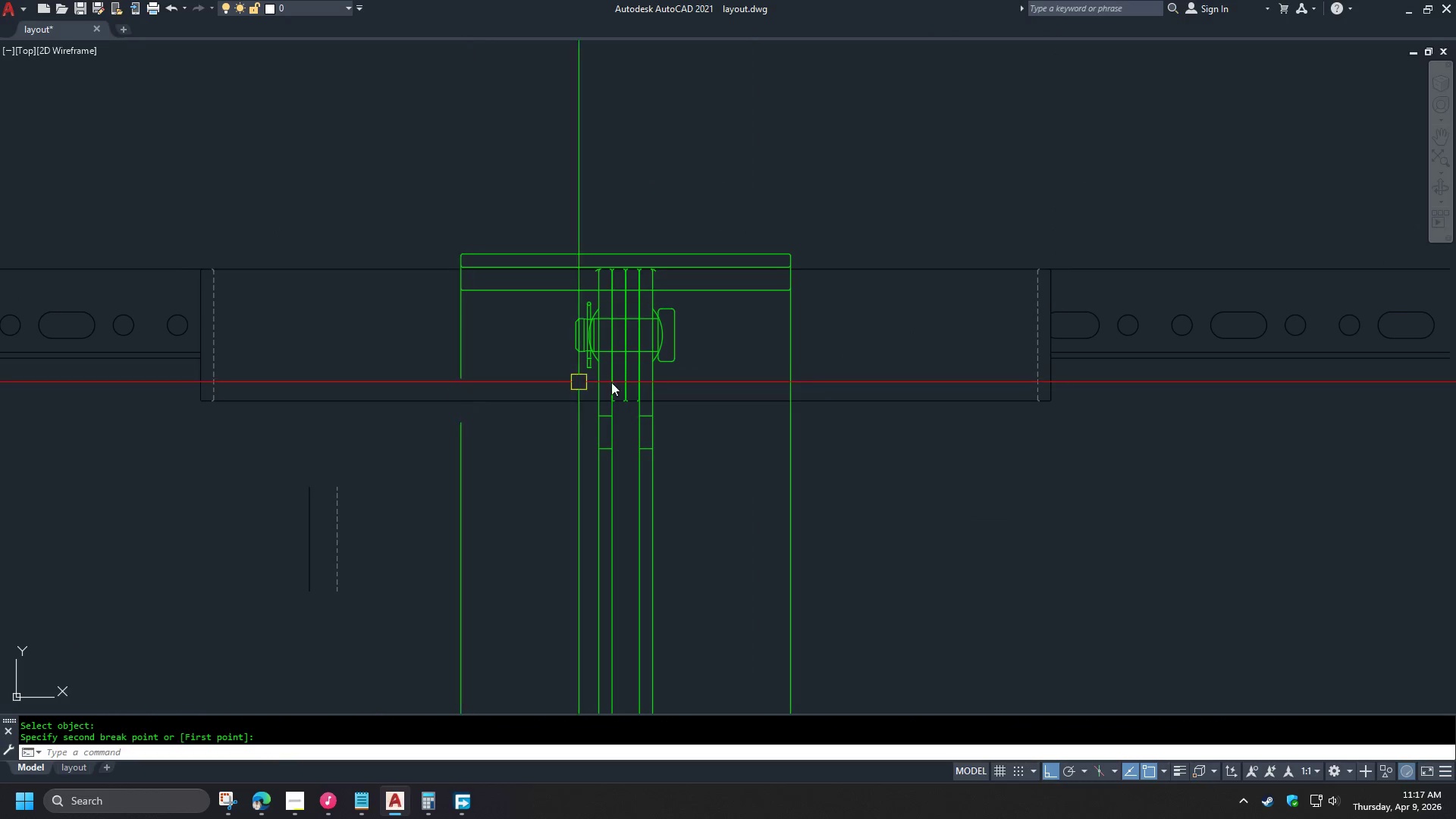 
key(Space)
 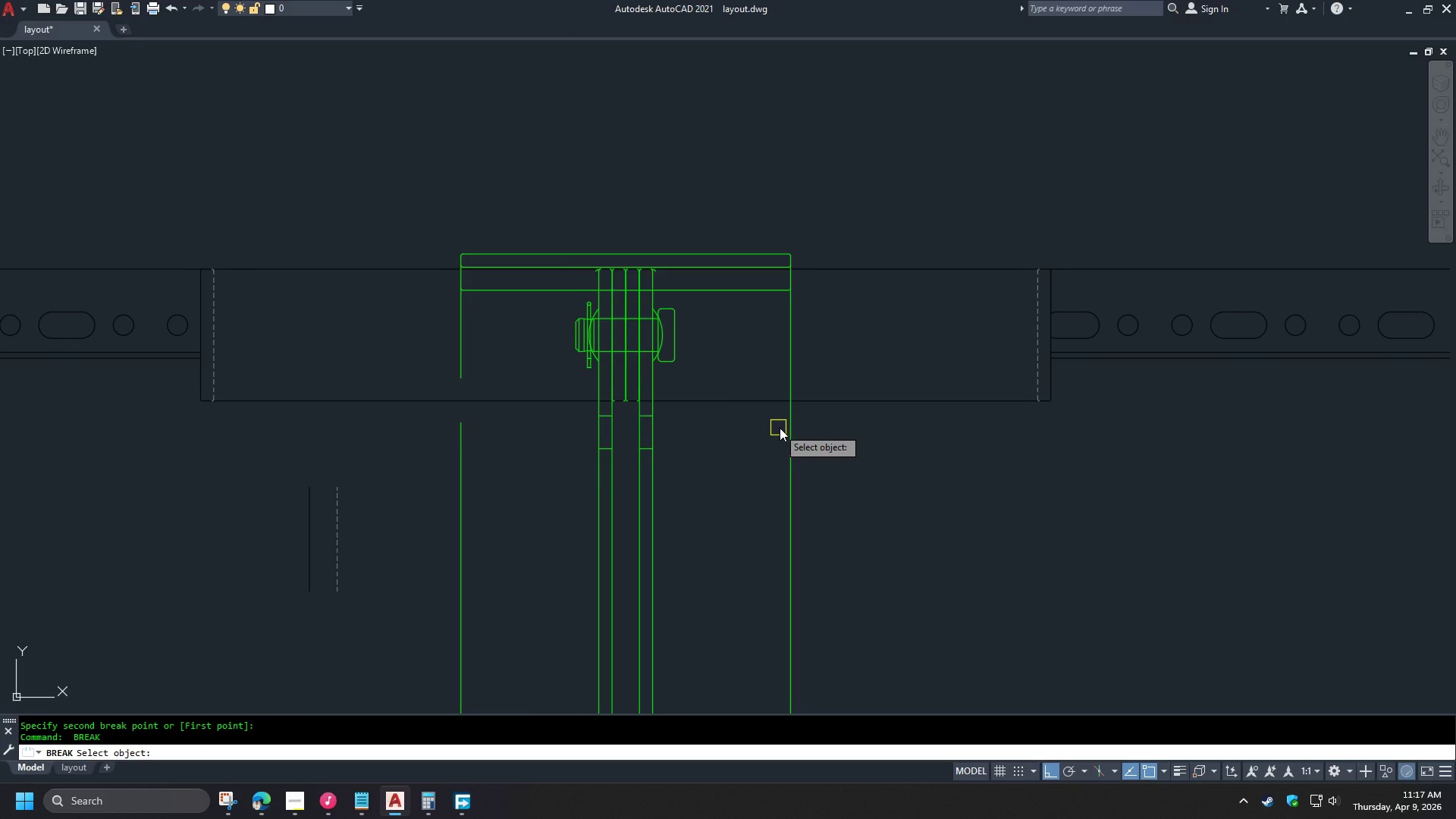 
left_click_drag(start_coordinate=[783, 428], to_coordinate=[783, 421])
 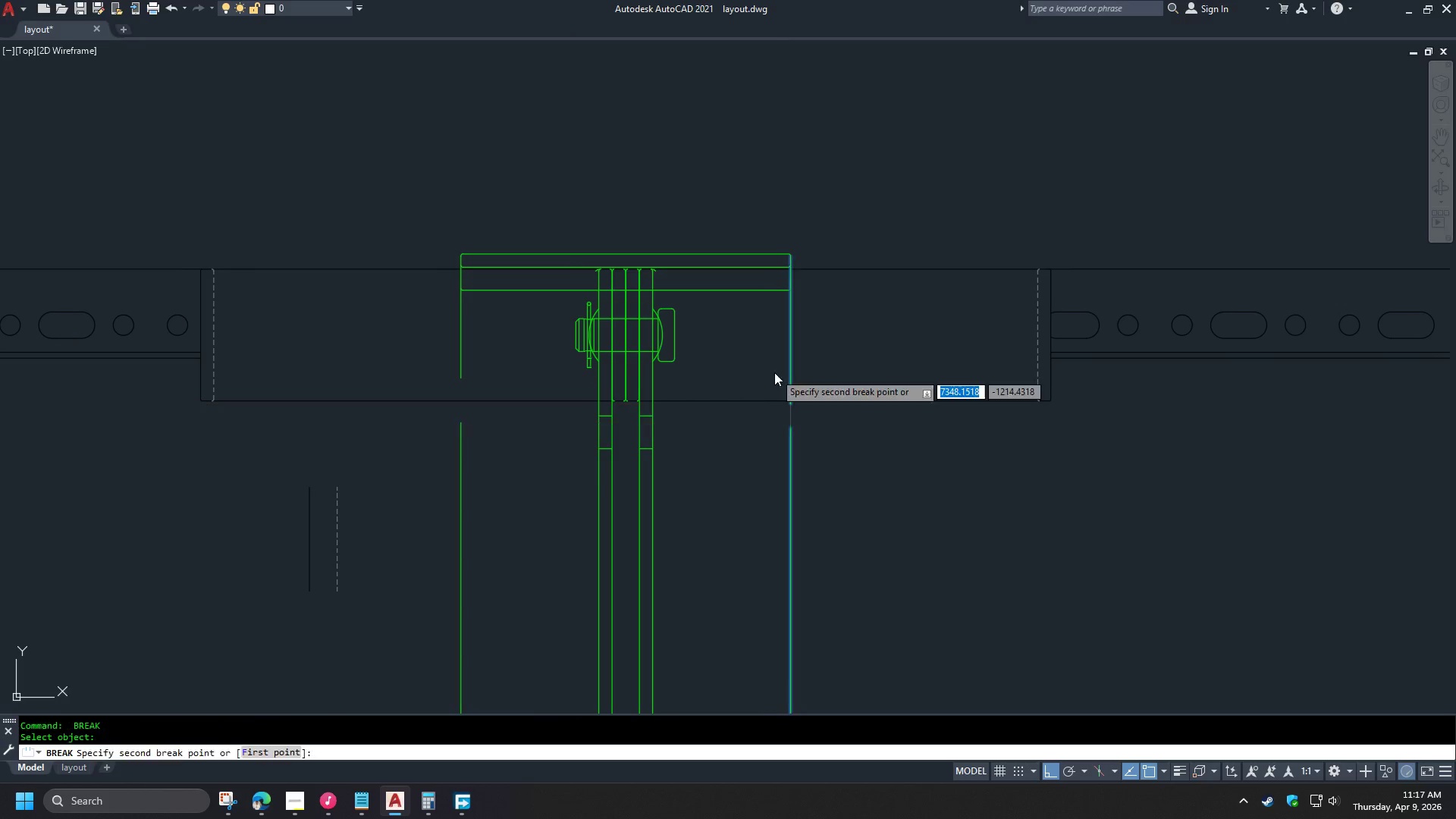 
double_click([774, 372])
 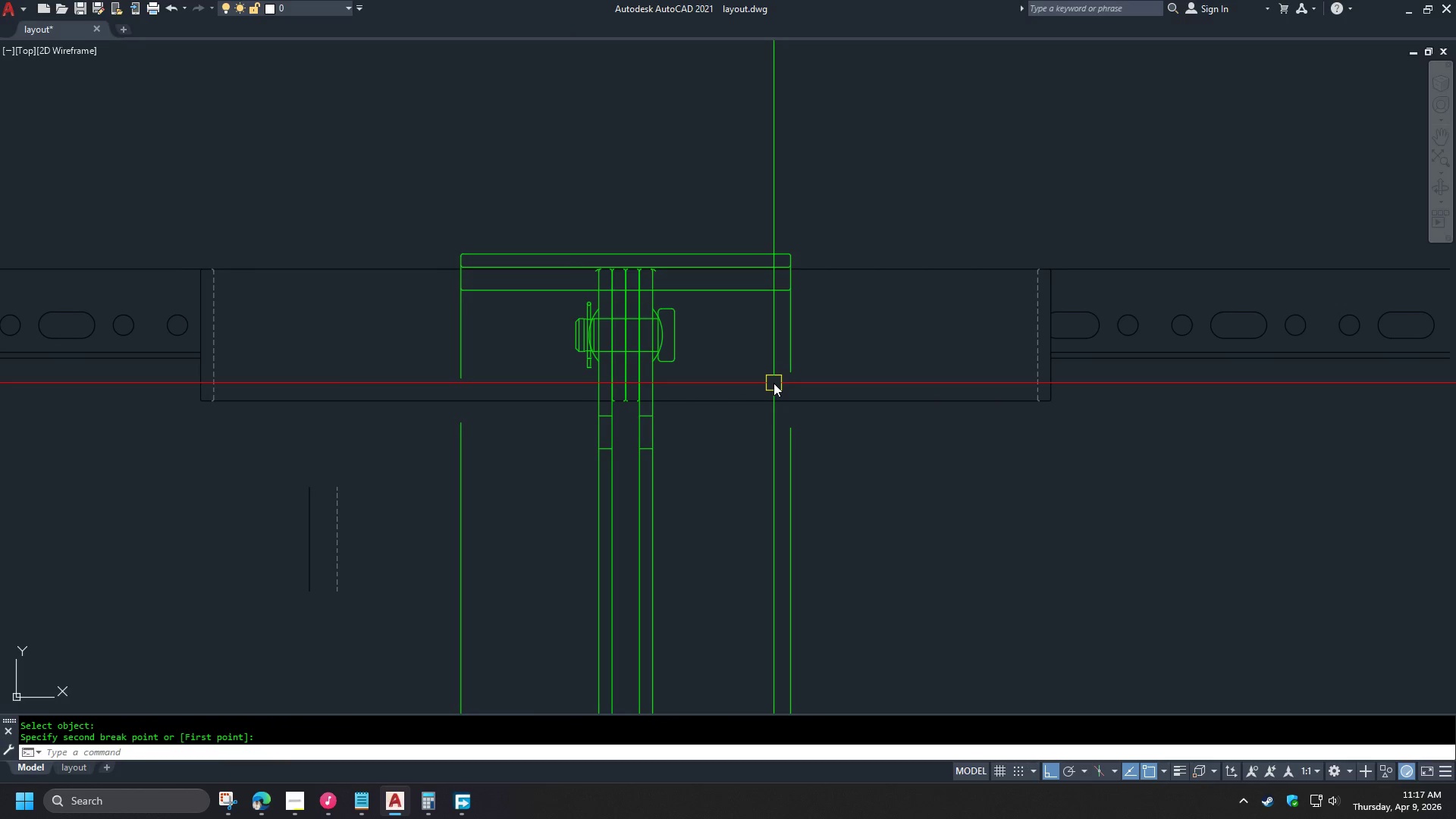 
type(ex )
 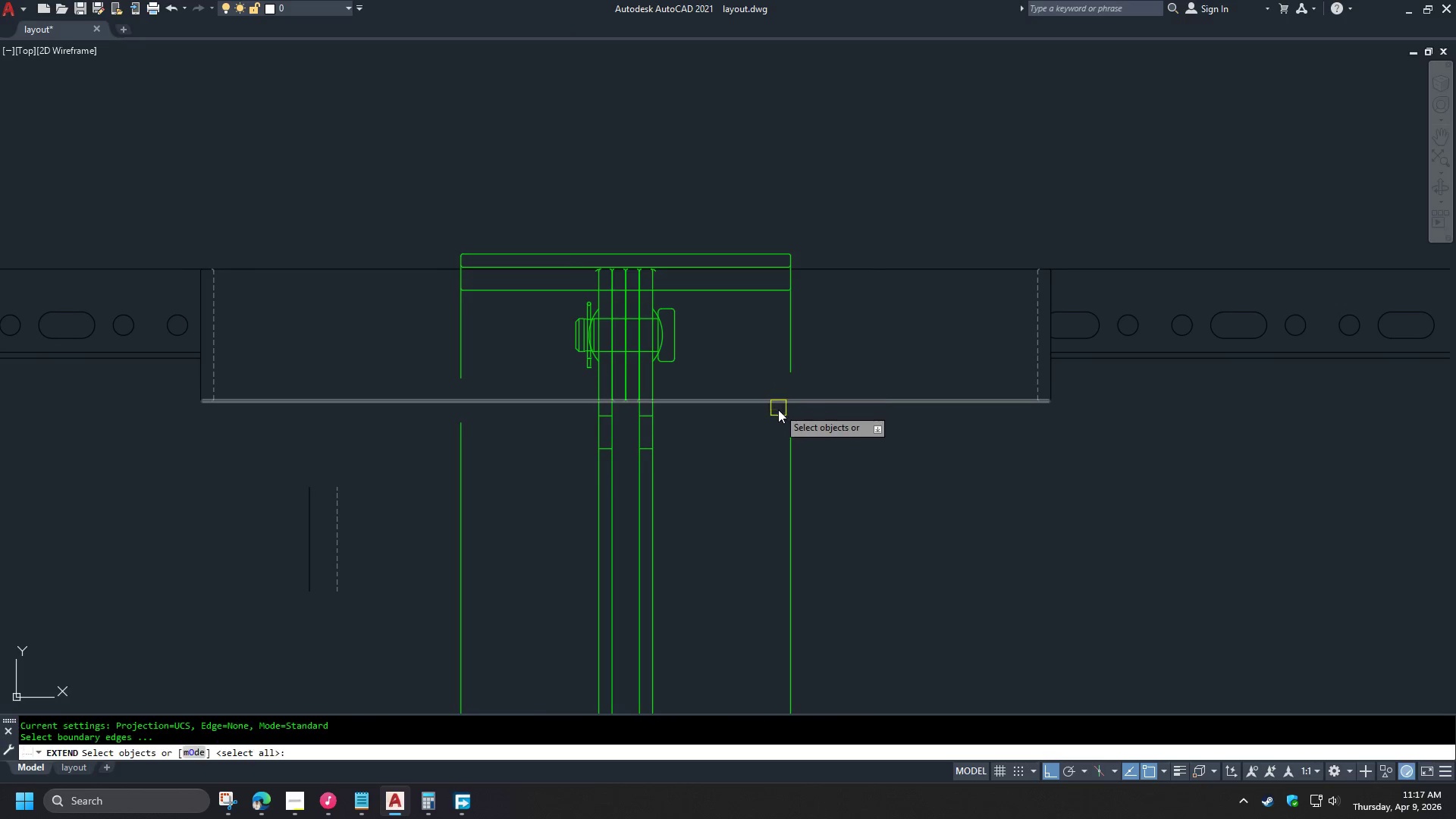 
key(Space)
 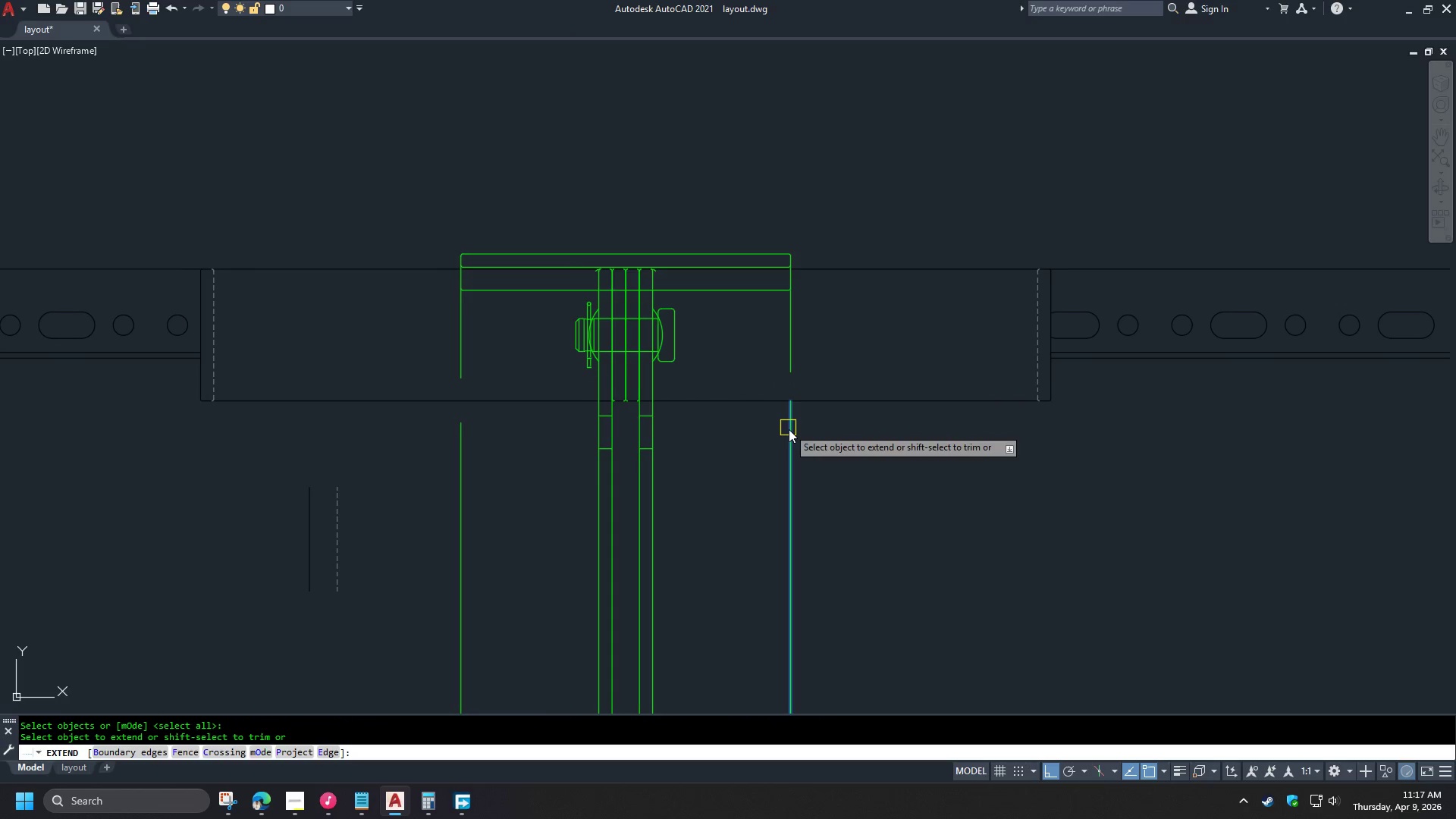 
left_click([789, 429])
 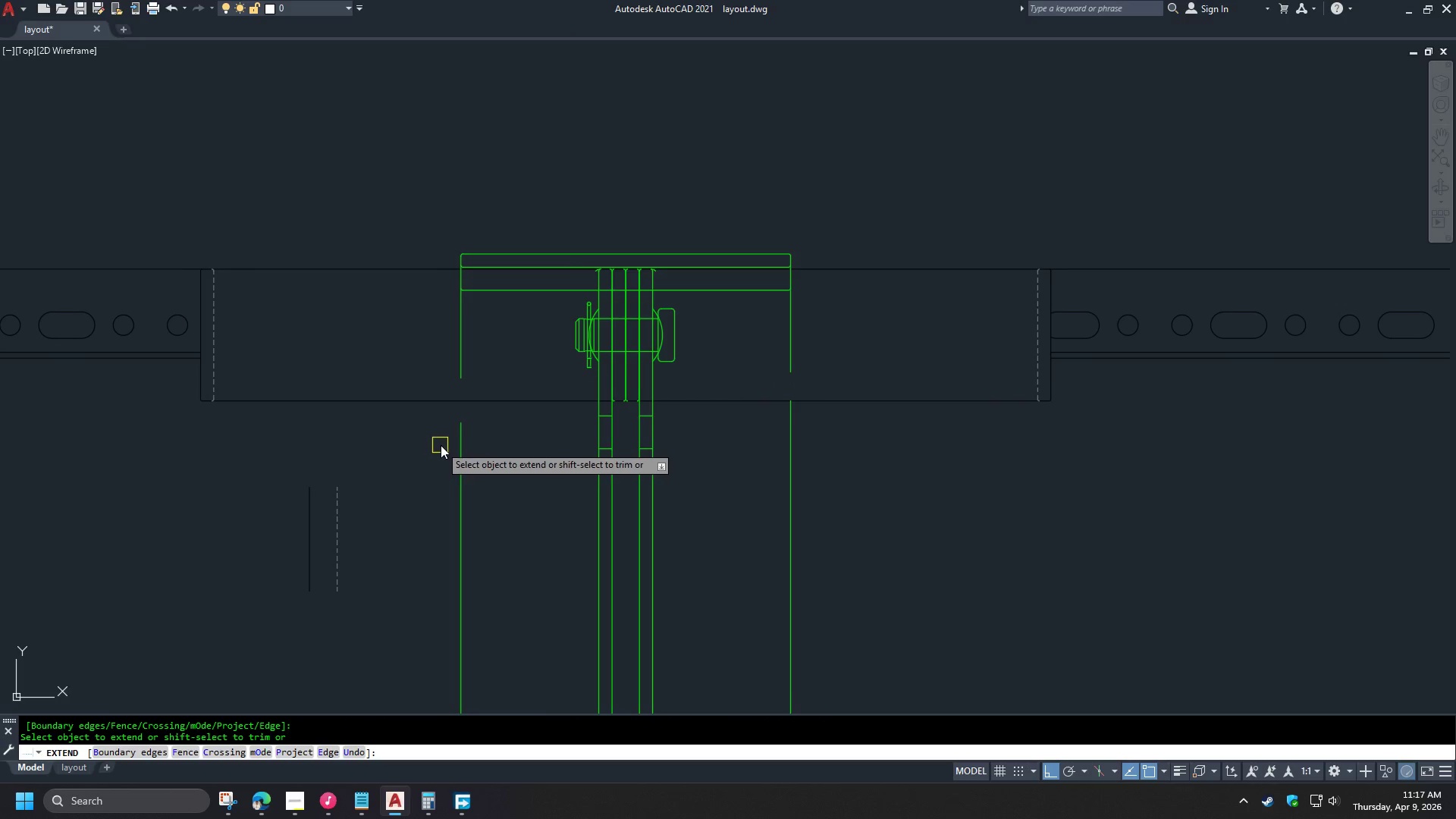 
left_click([458, 448])
 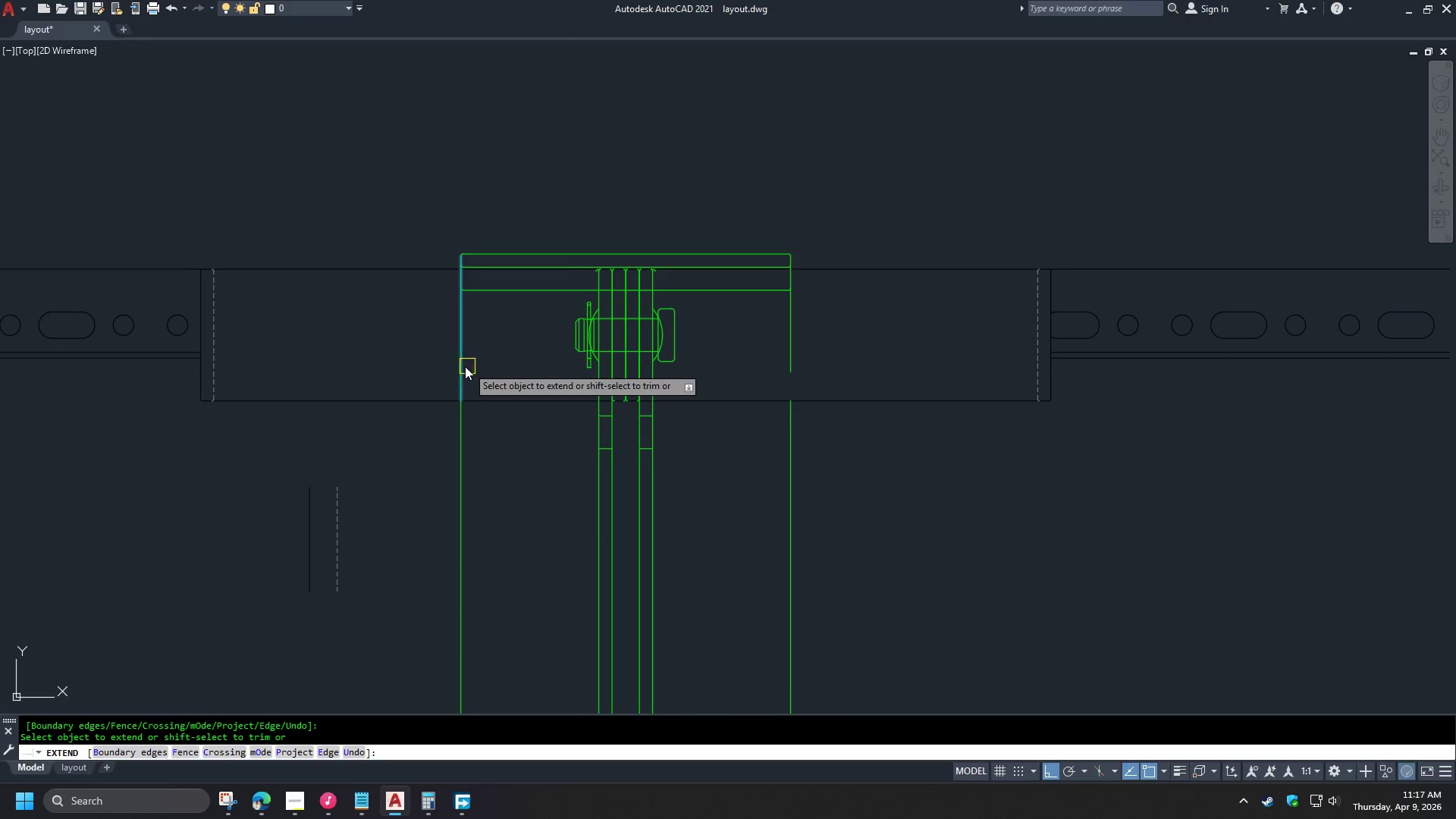 
left_click_drag(start_coordinate=[459, 365], to_coordinate=[792, 363])
 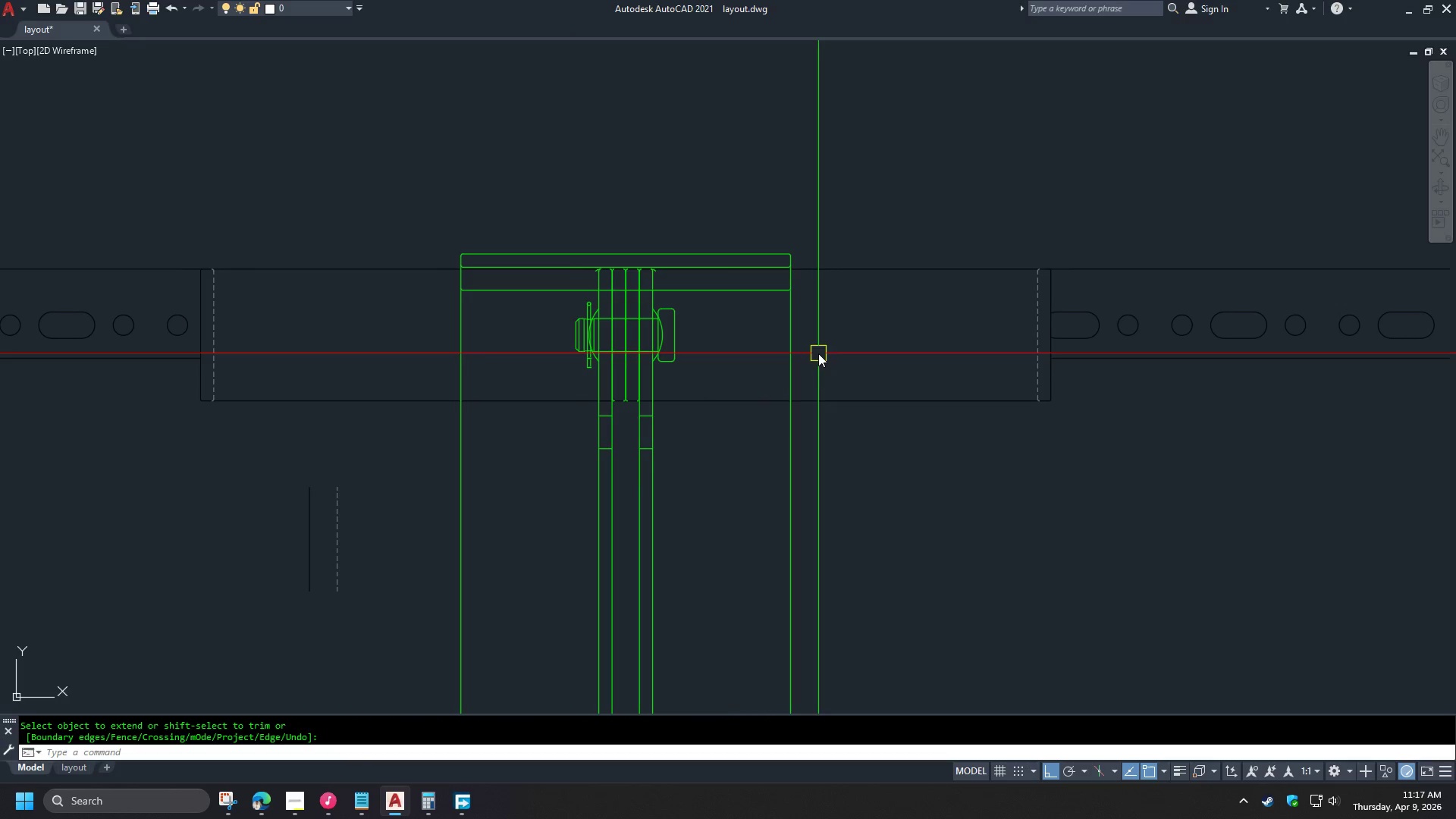 
left_click([792, 363])
 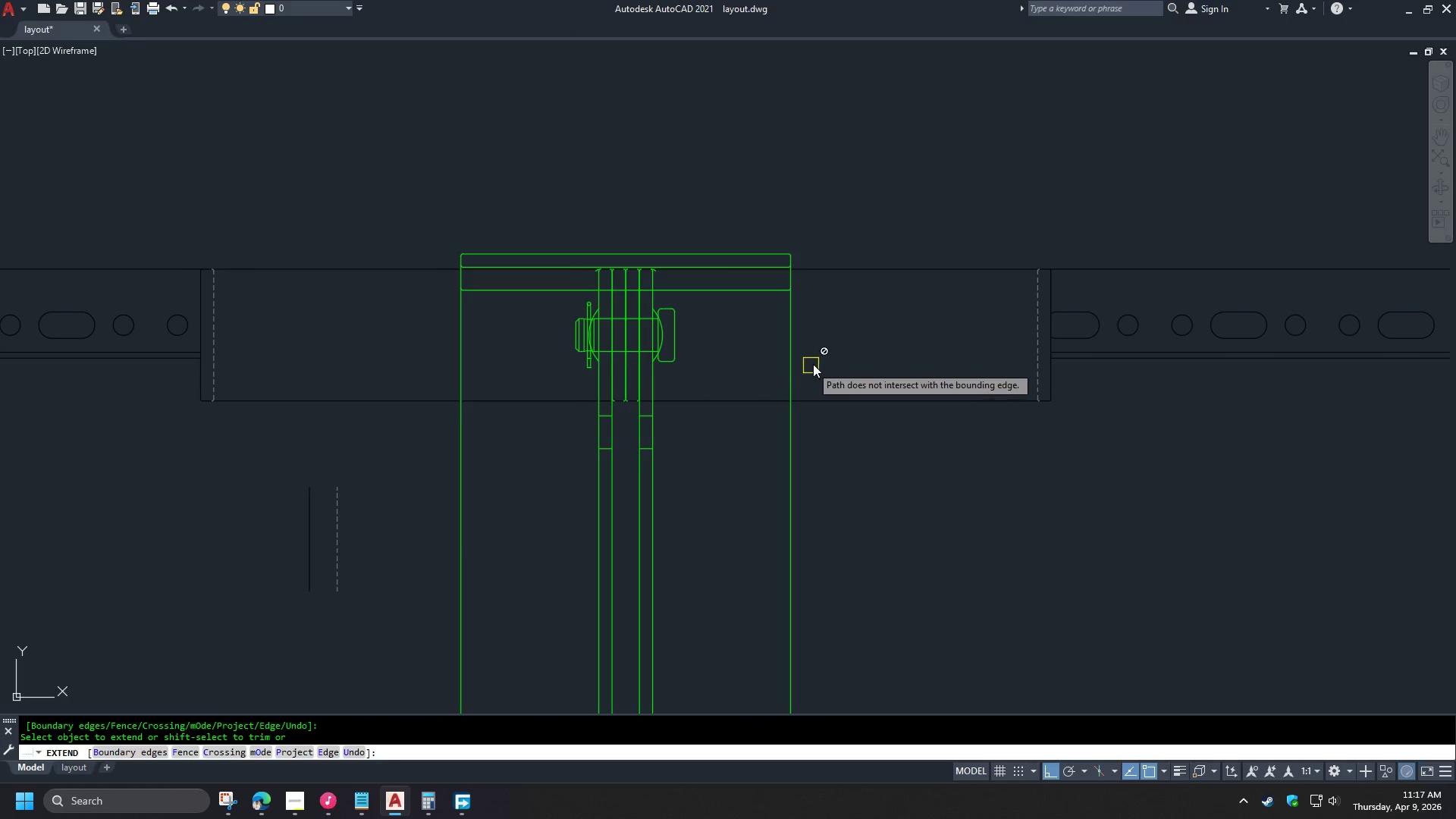 
key(Space)
 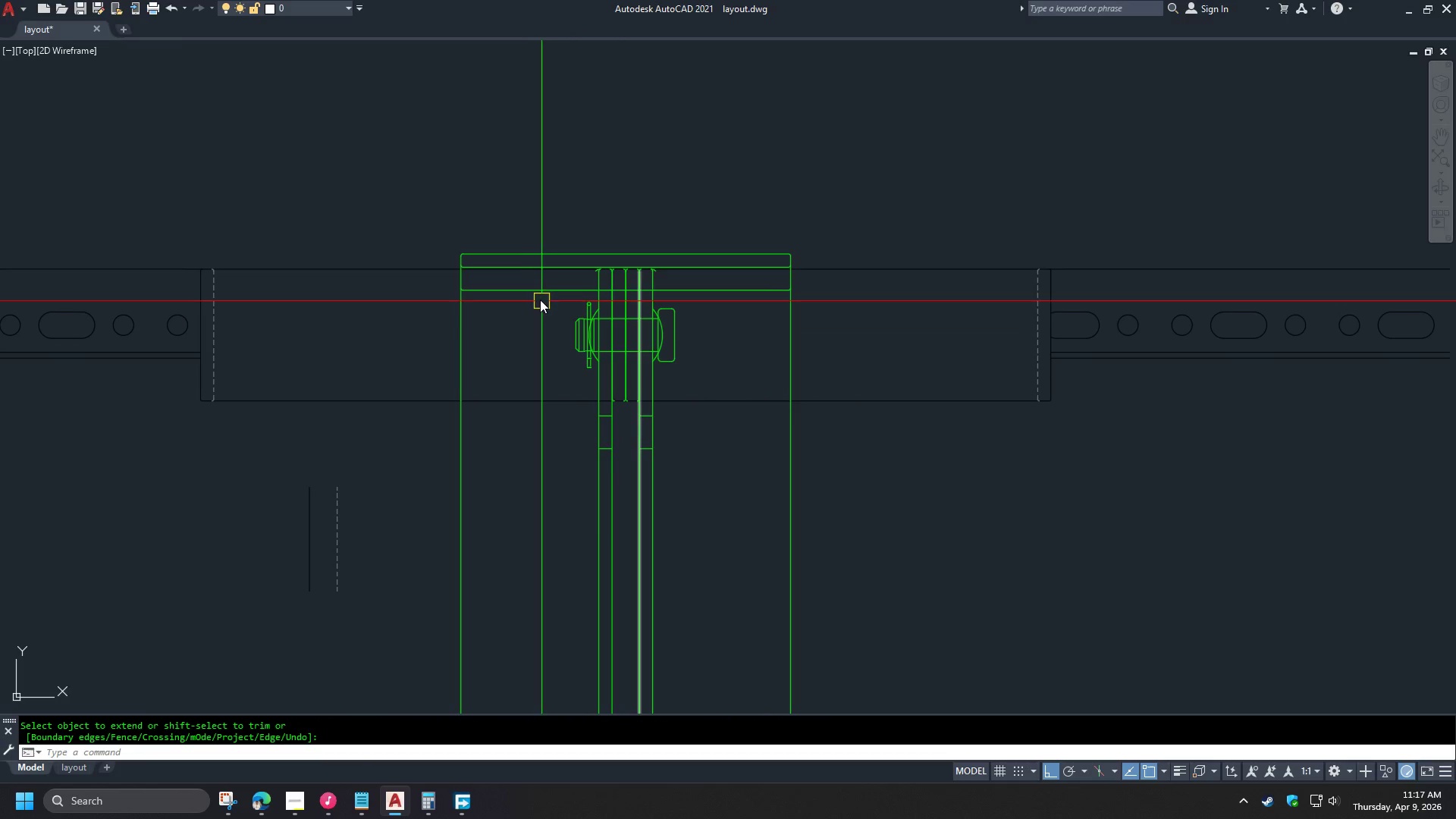 
scroll: coordinate [475, 250], scroll_direction: up, amount: 3.0
 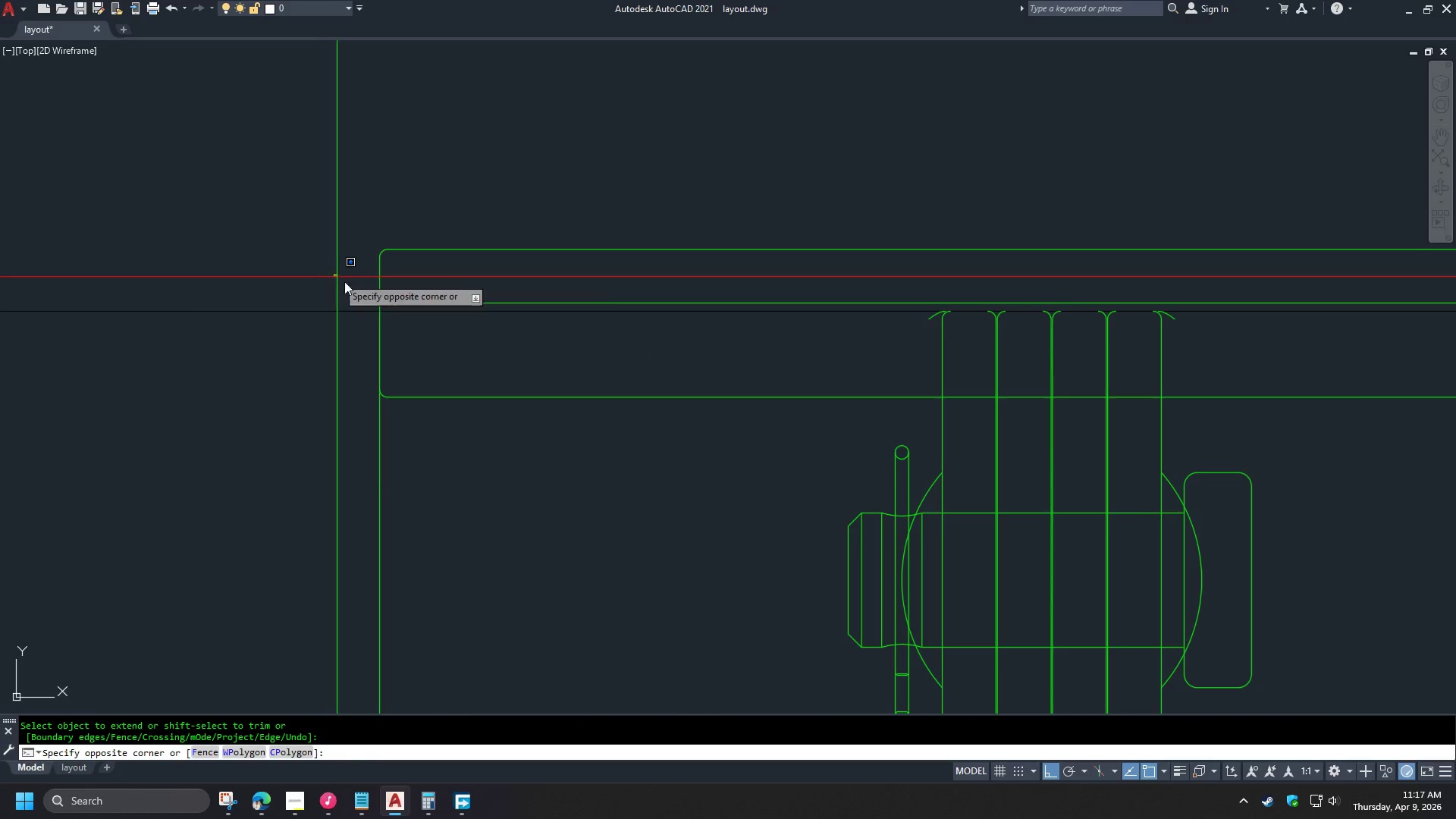 
scroll: coordinate [409, 293], scroll_direction: down, amount: 1.0
 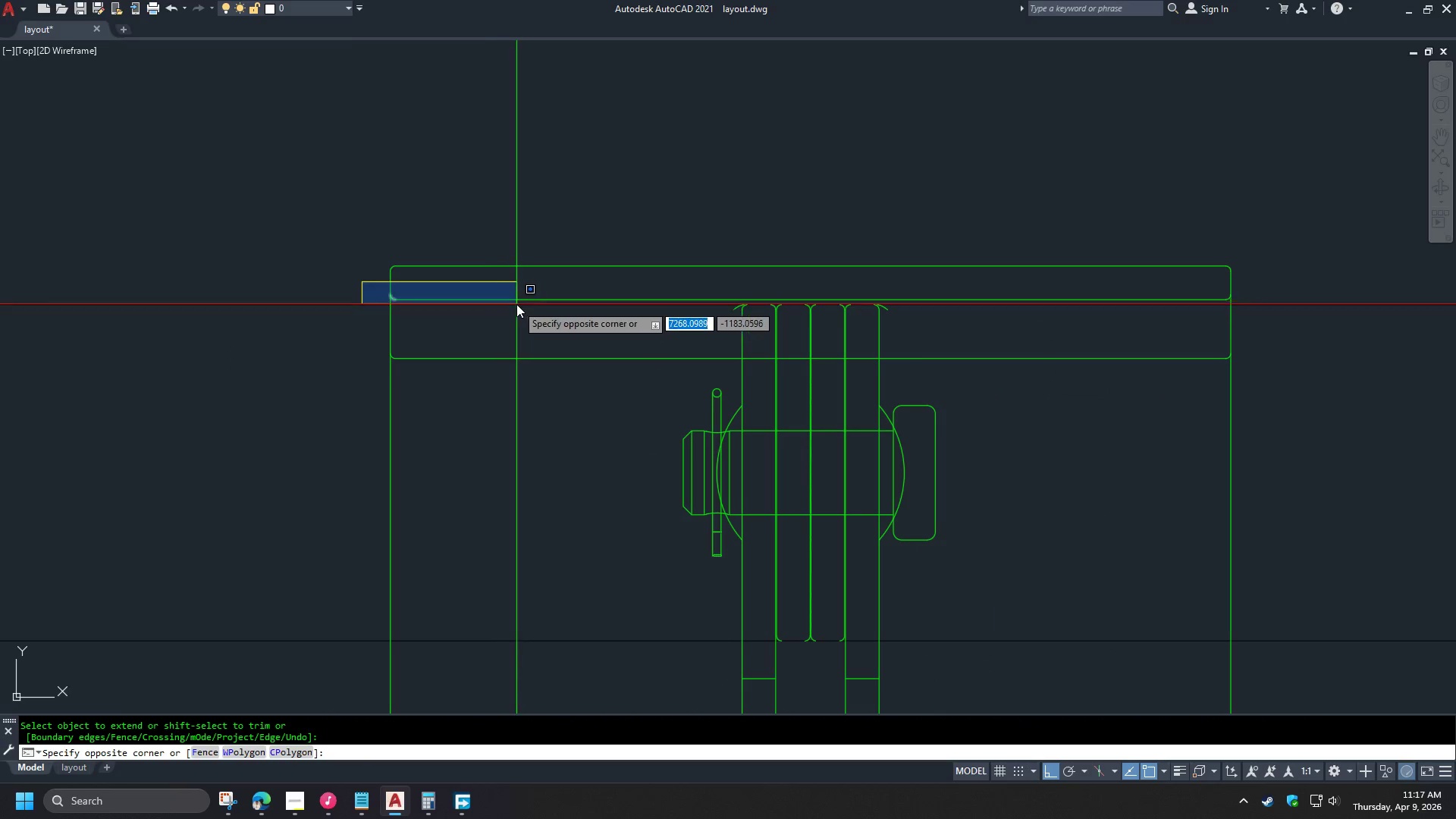 
left_click([522, 313])
 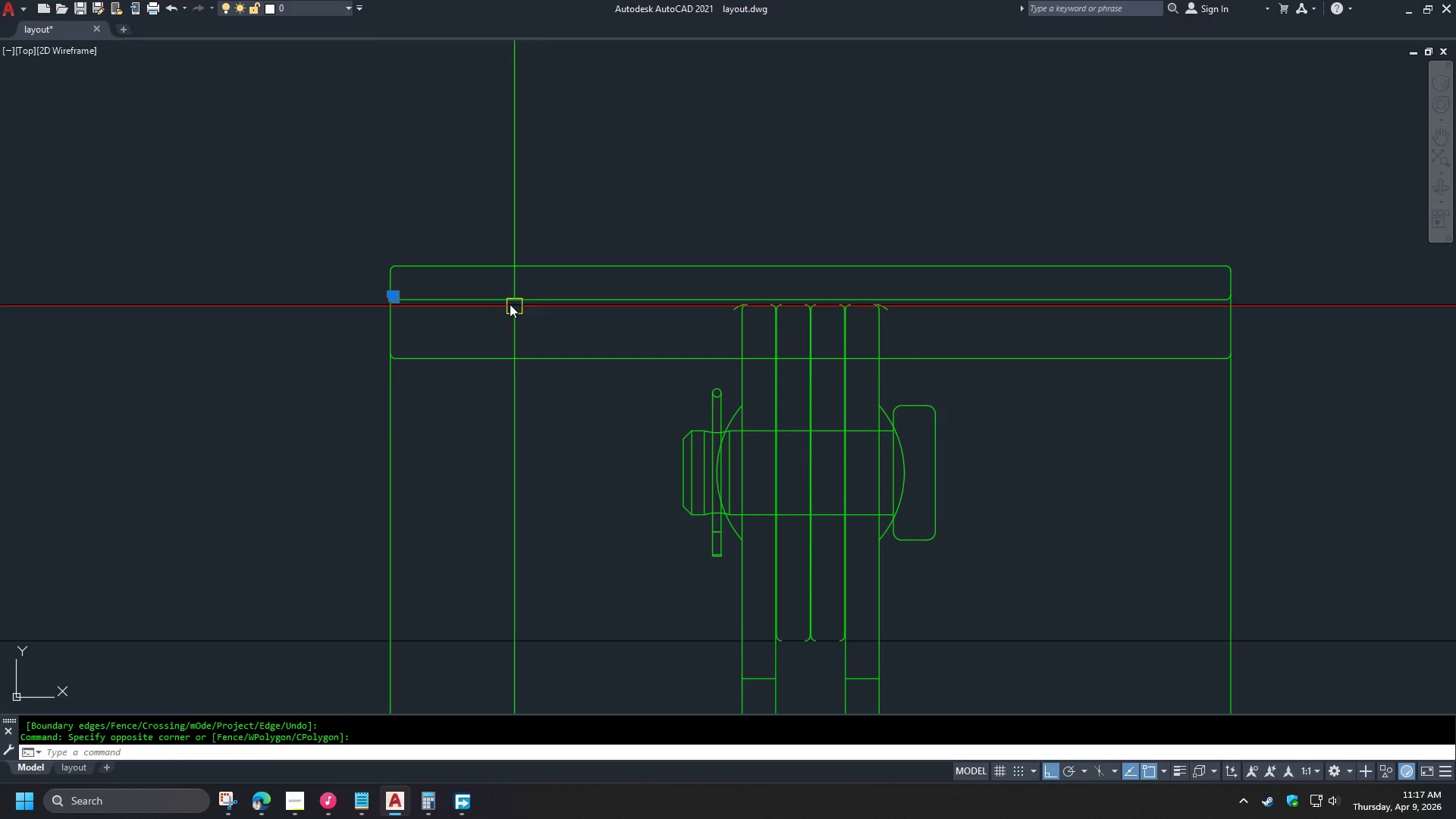 
key(E)
 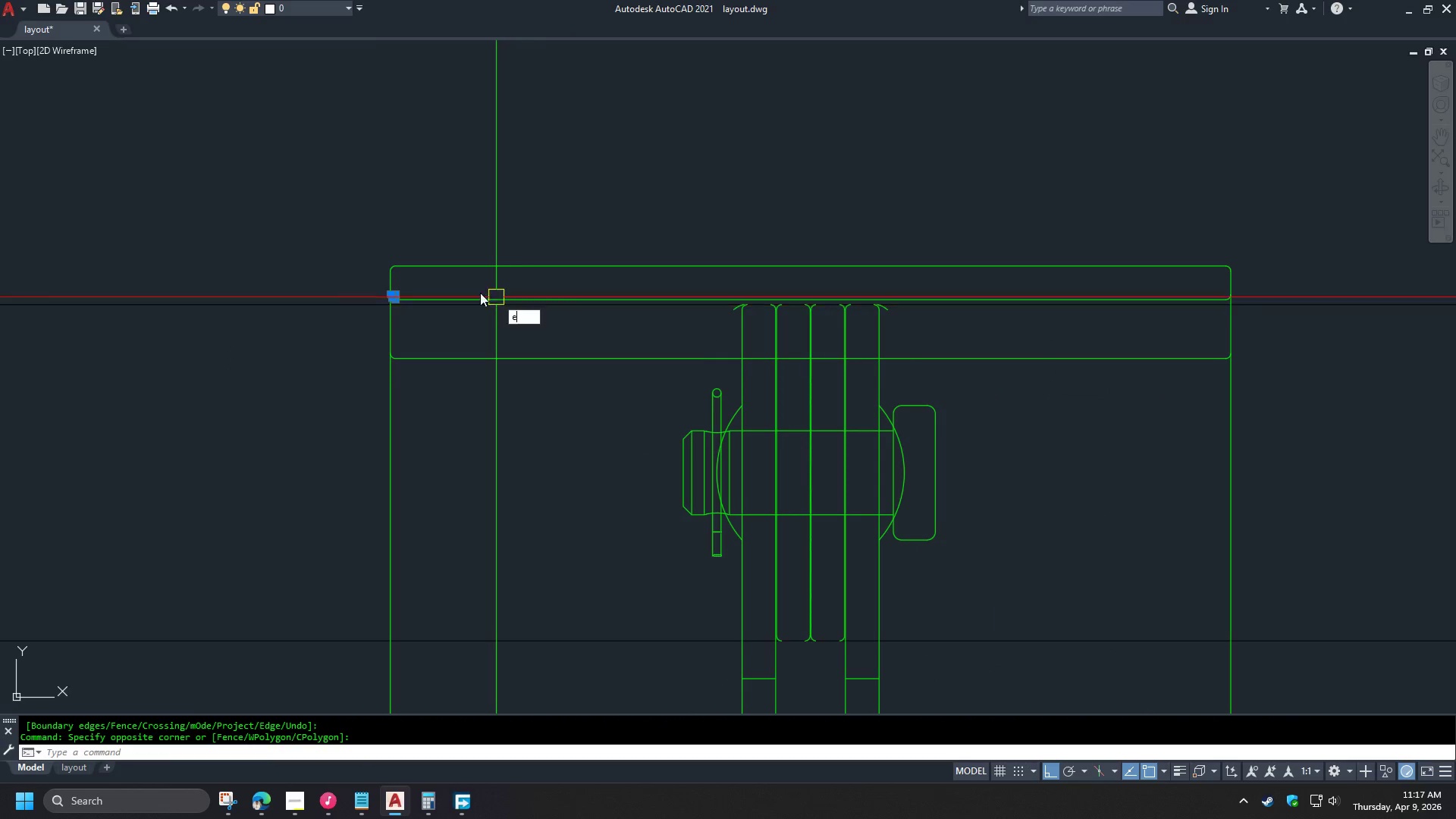 
key(Space)
 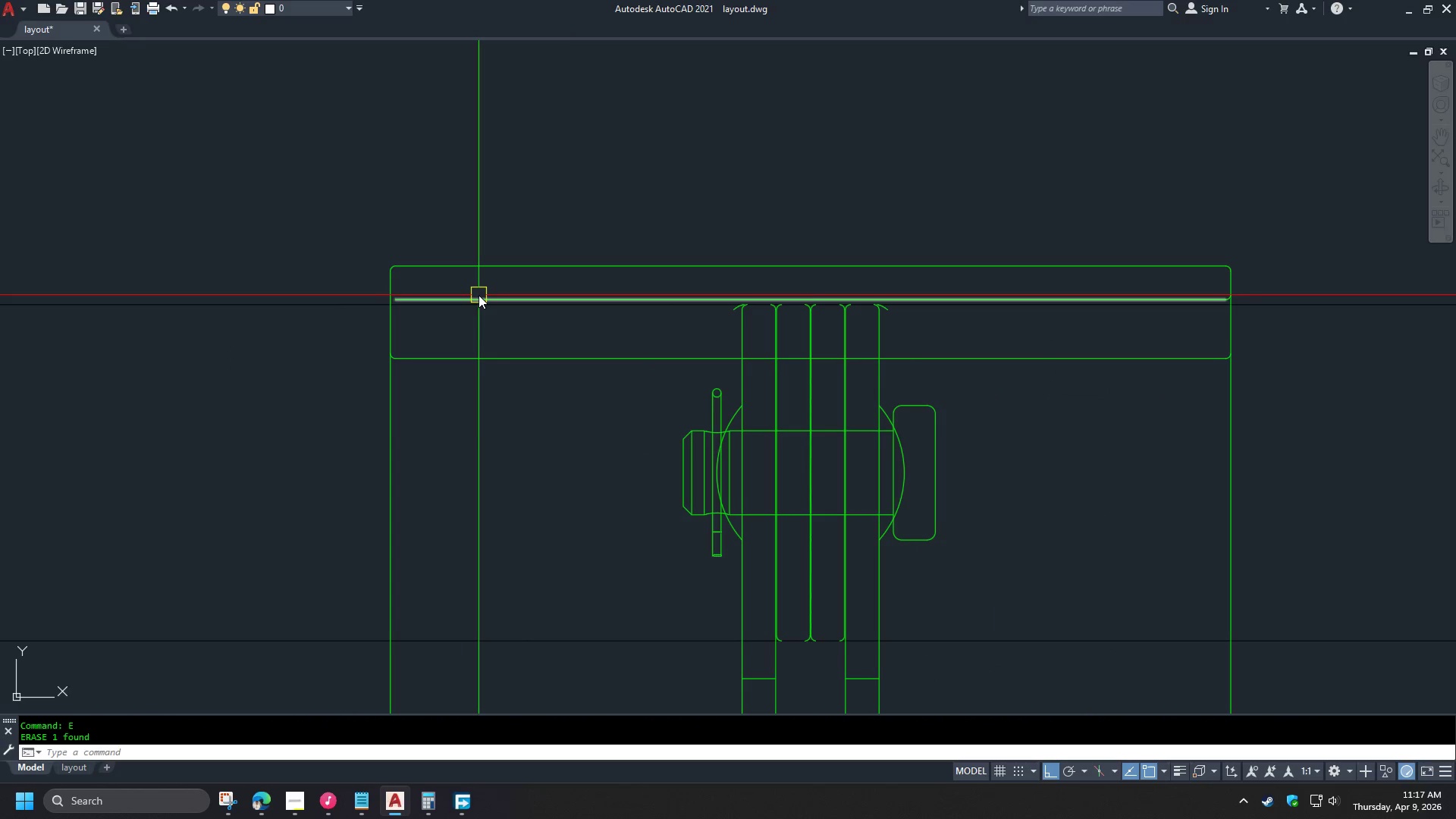 
left_click([479, 295])
 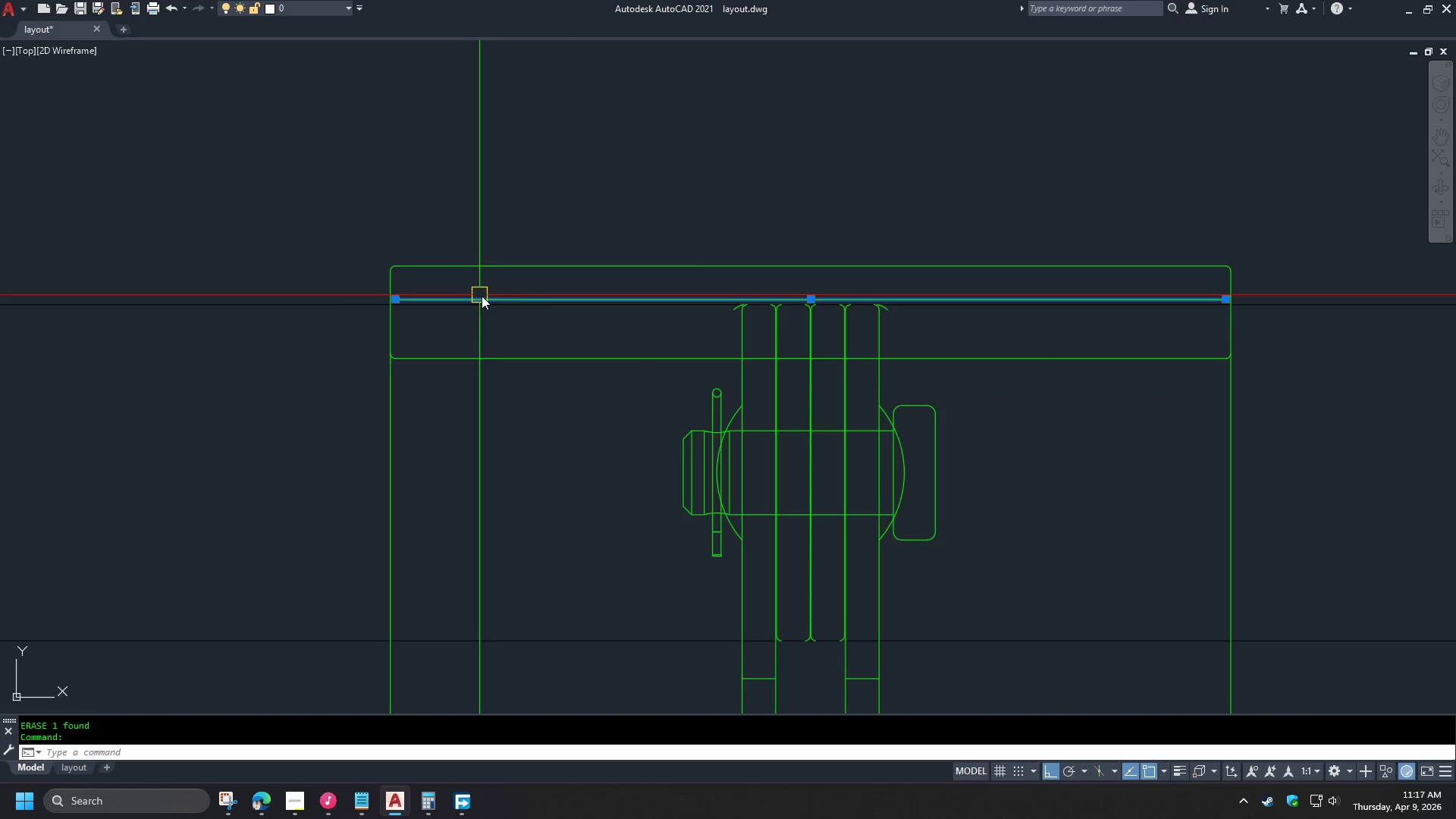 
key(E)
 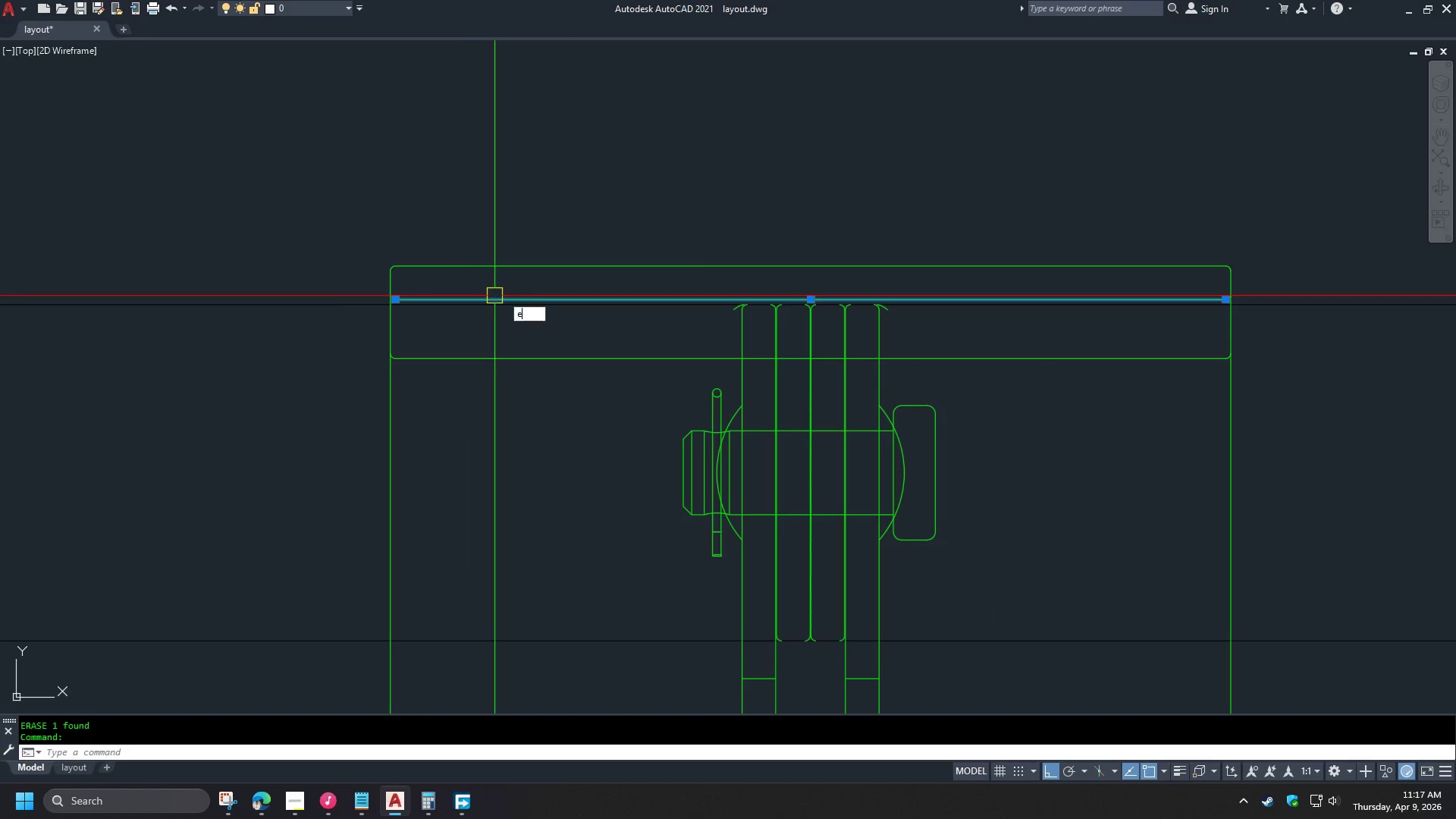 
key(Space)
 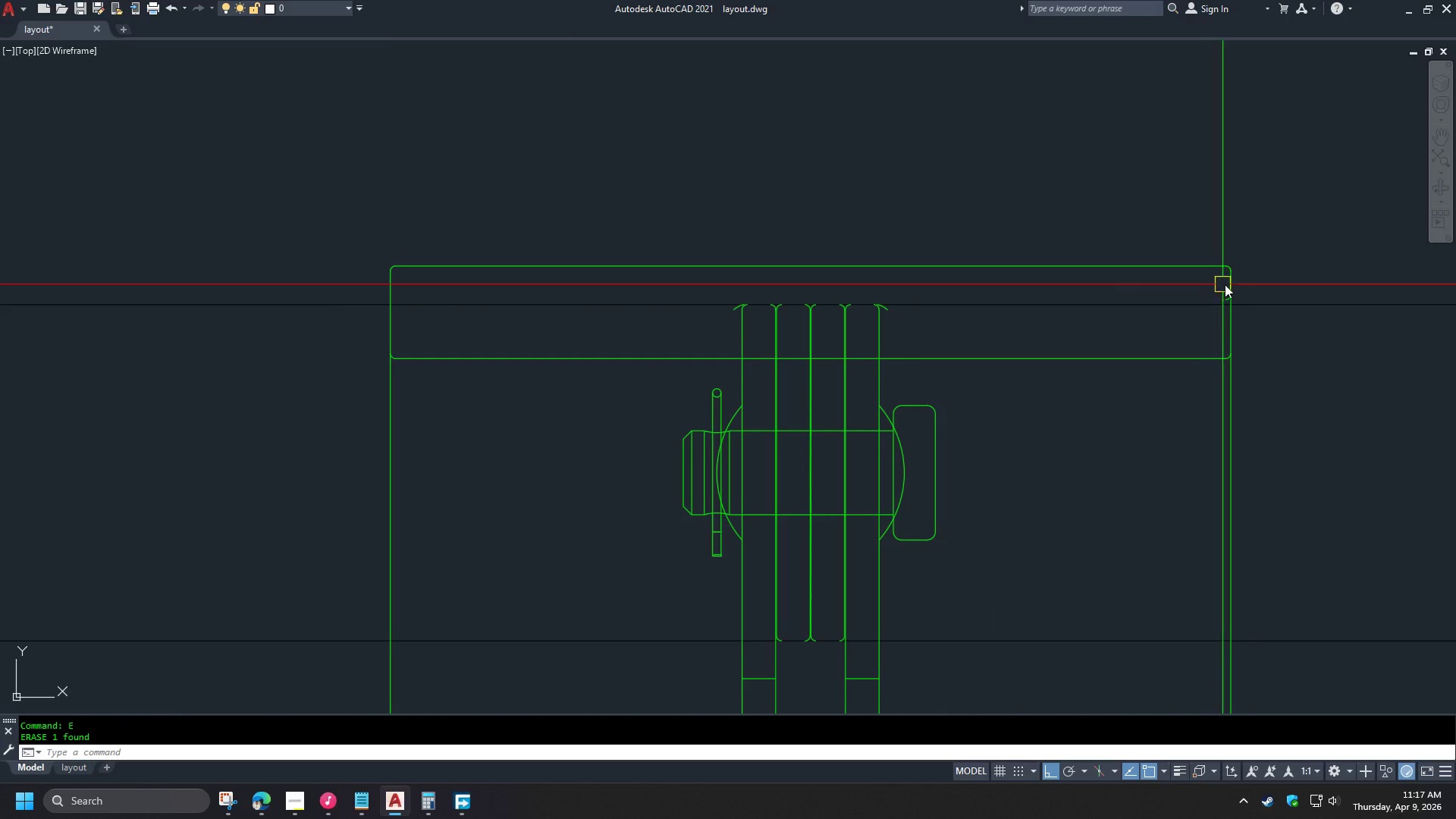 
scroll: coordinate [1249, 281], scroll_direction: up, amount: 2.0
 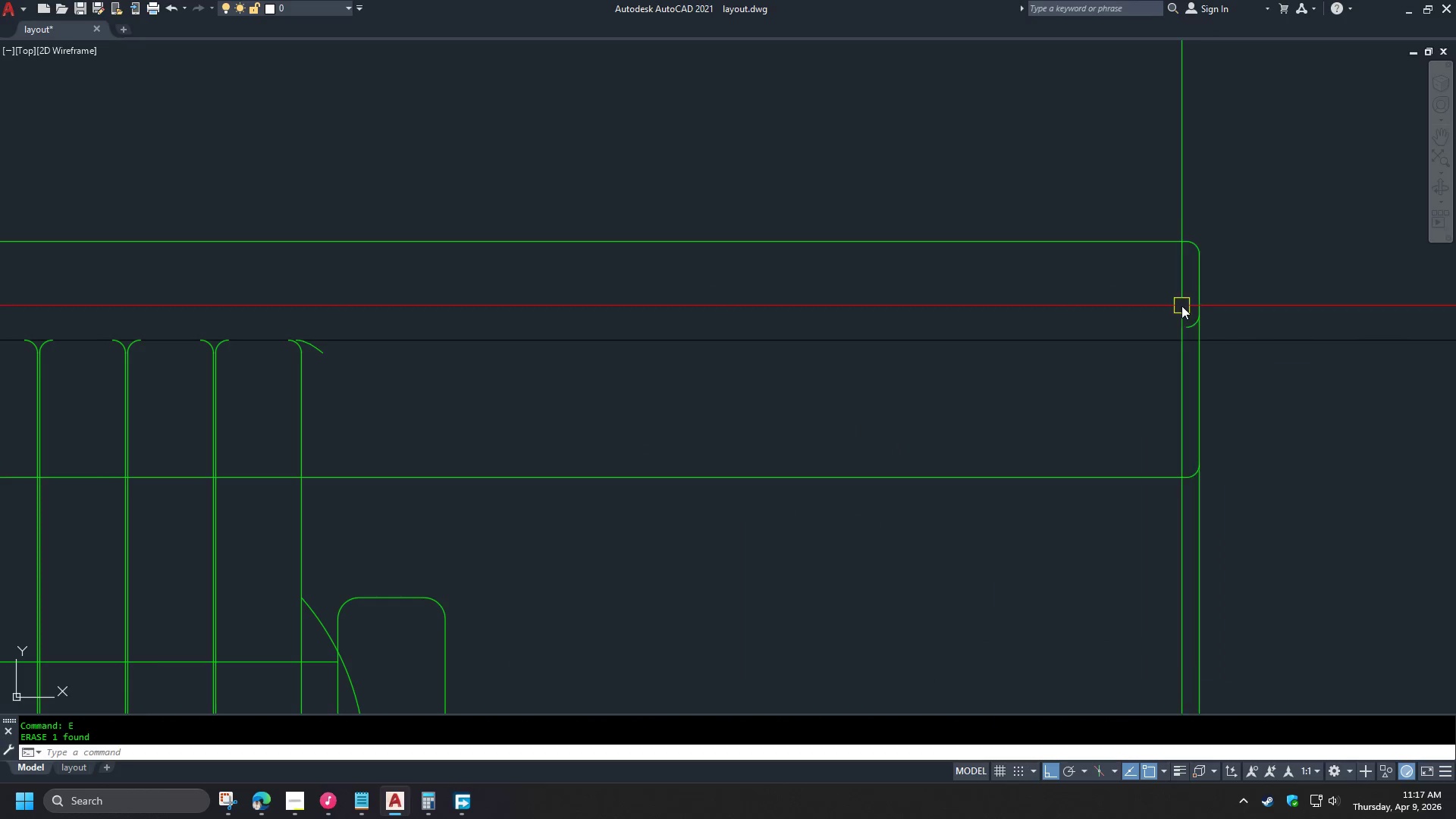 
left_click_drag(start_coordinate=[1181, 304], to_coordinate=[1185, 309])
 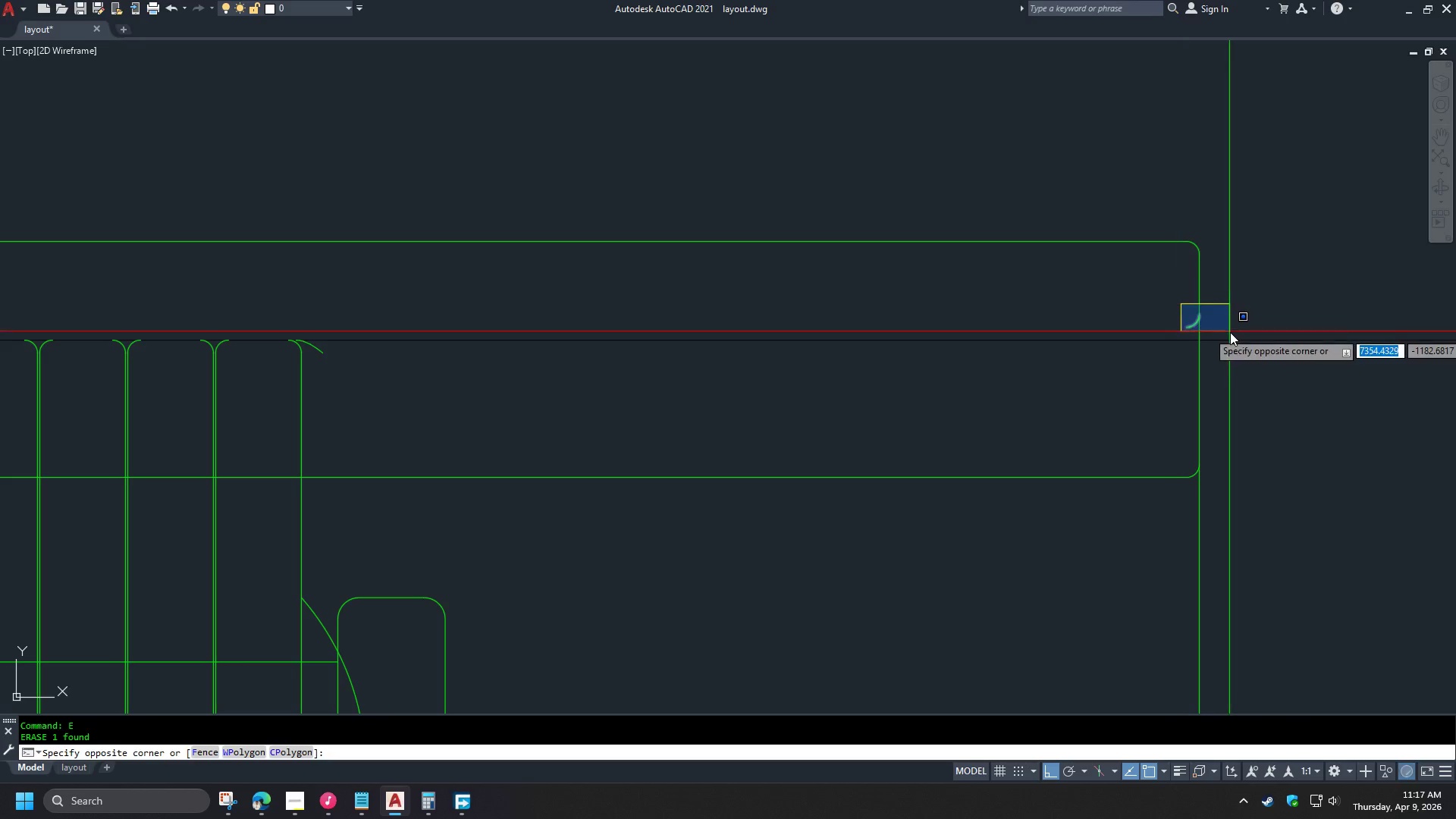 
double_click([1237, 337])
 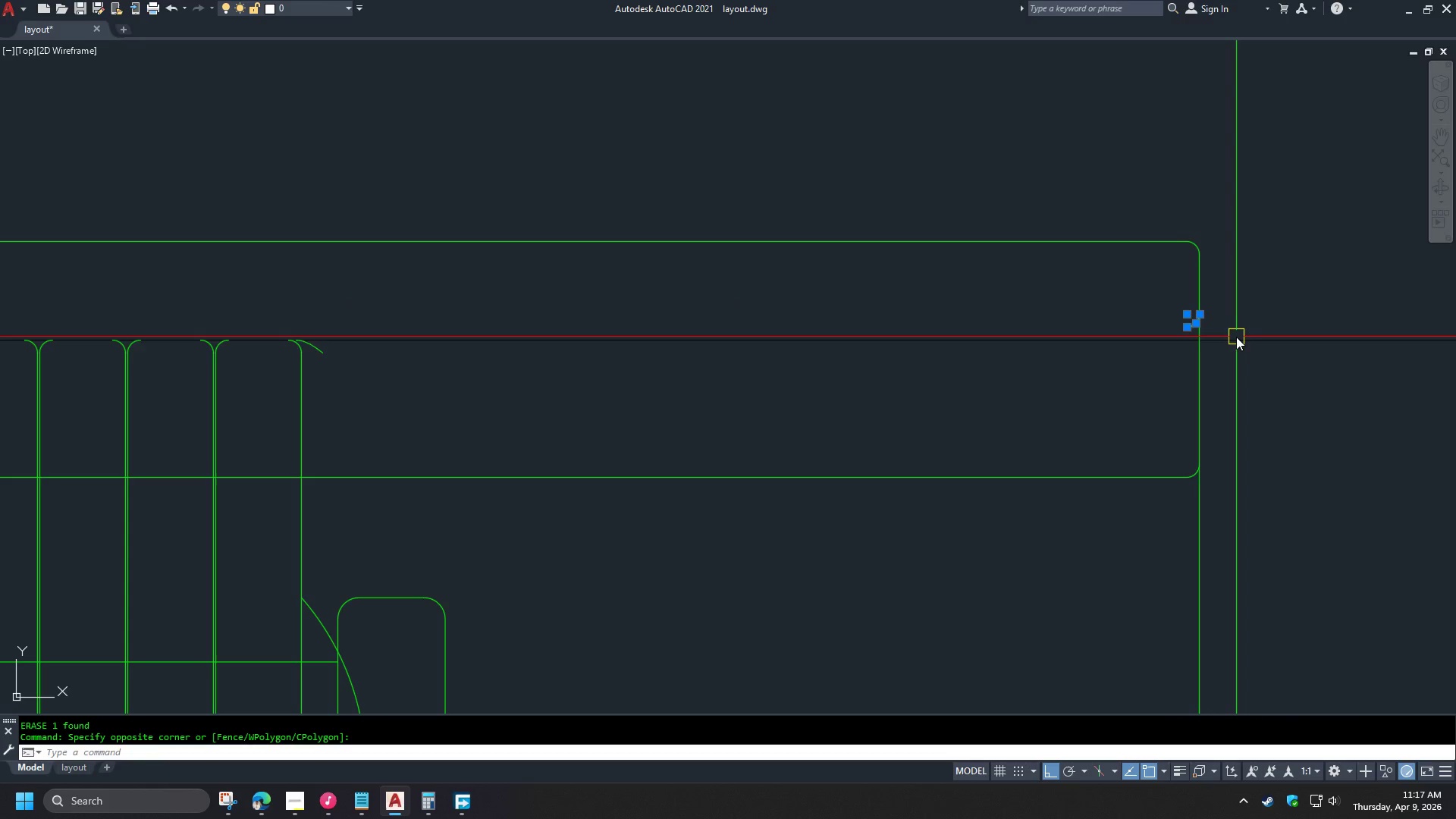 
key(E)
 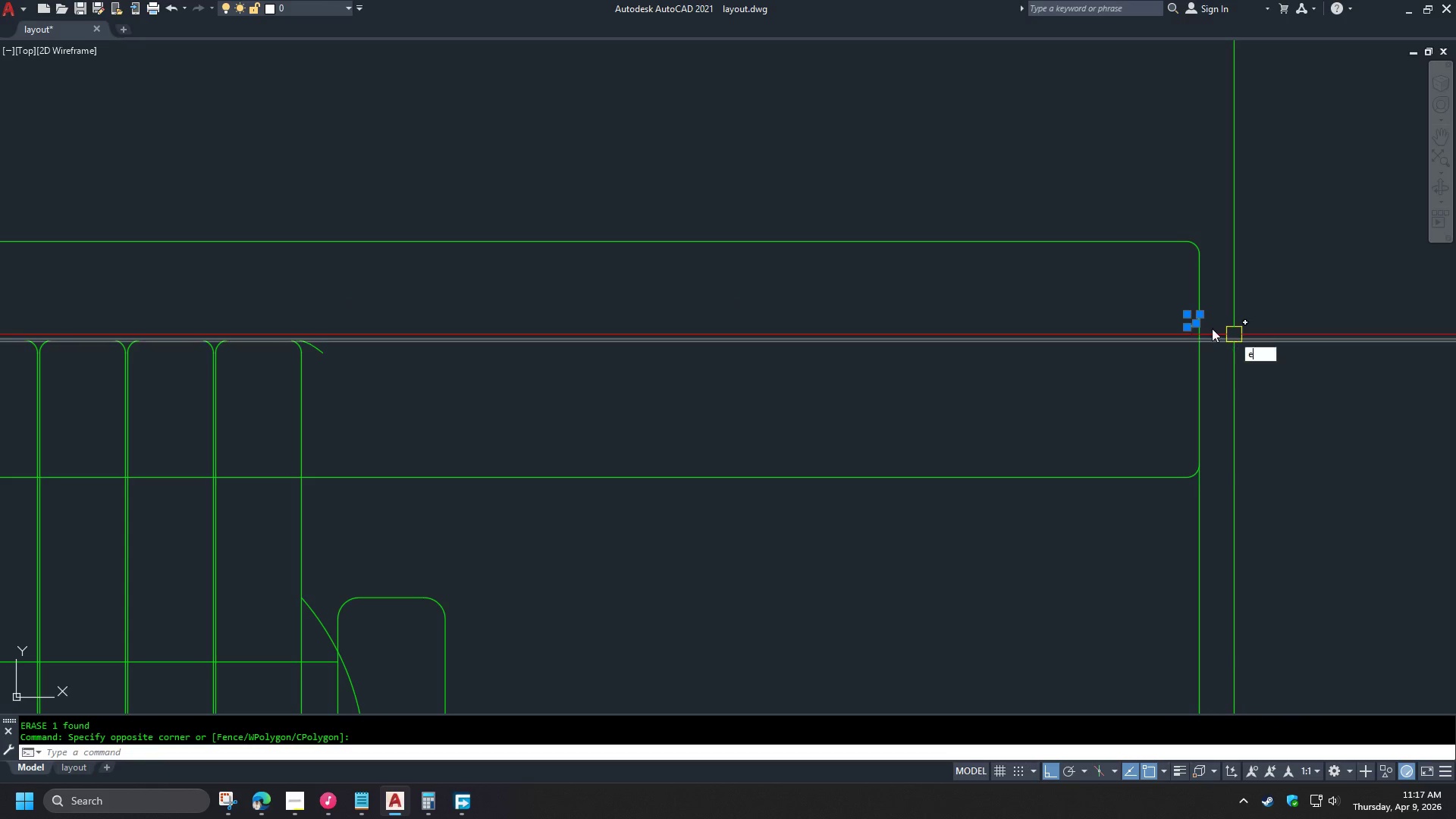 
key(Space)
 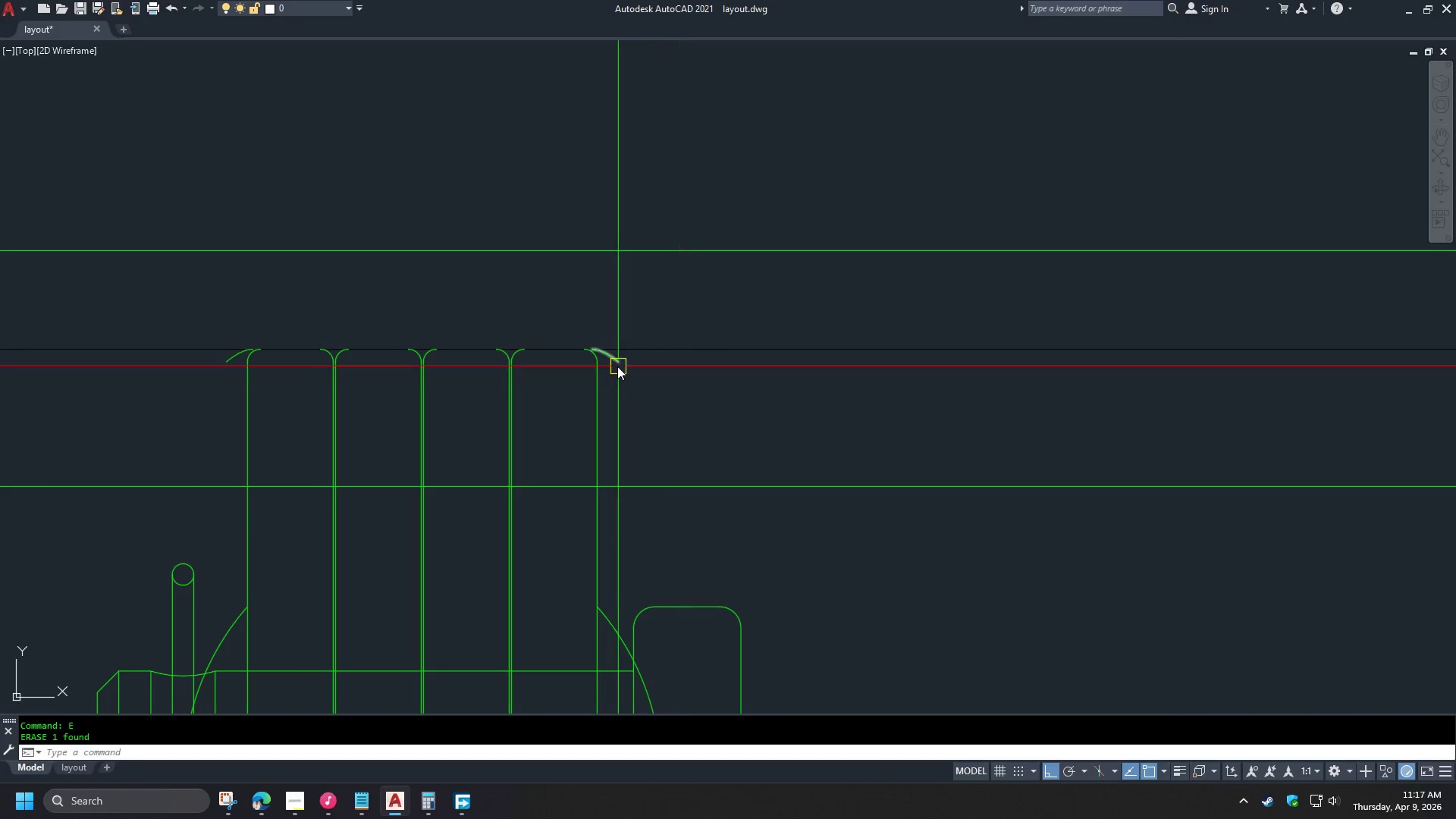 
left_click([611, 362])
 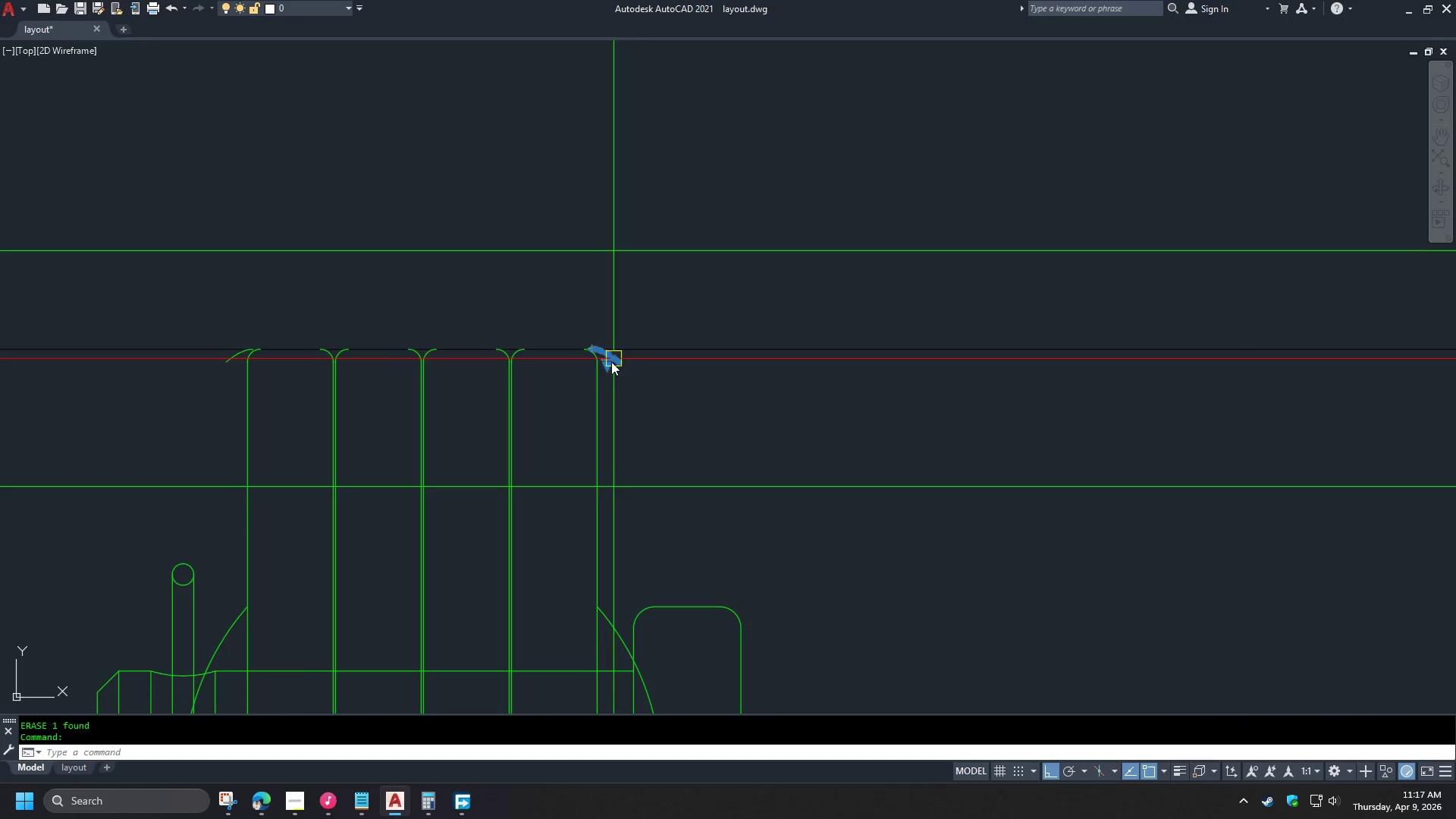 
key(E)
 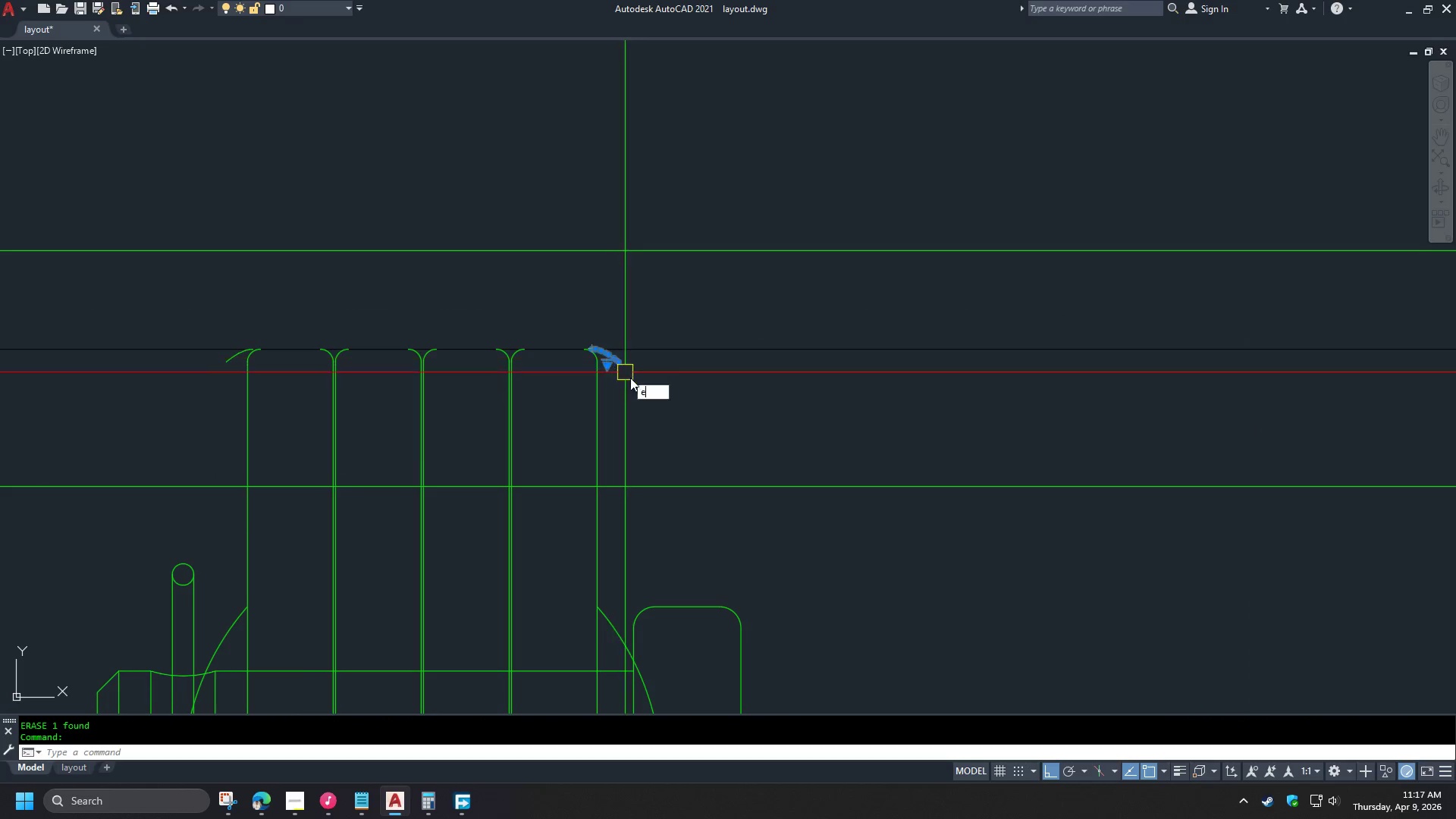 
key(Space)
 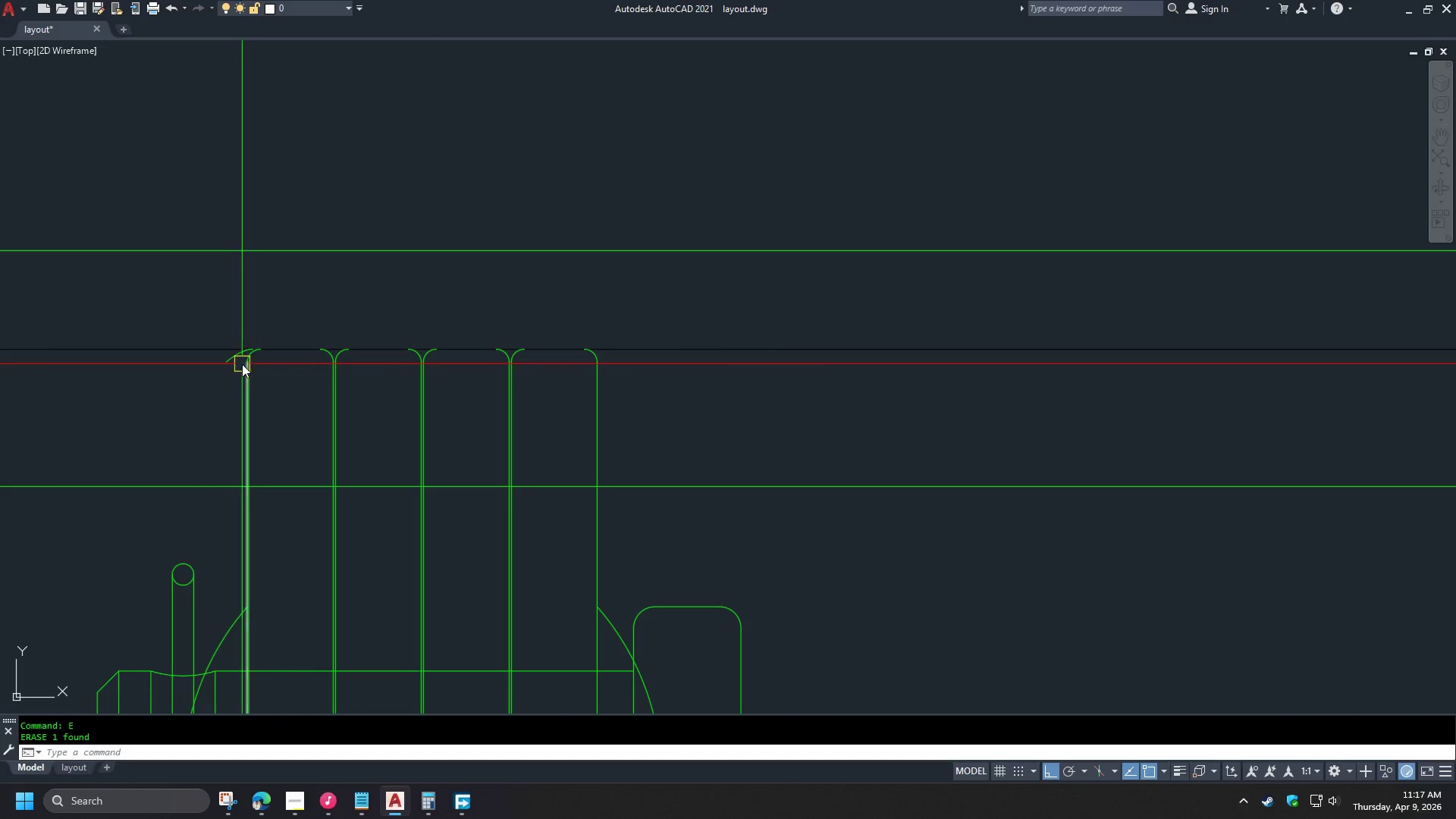 
left_click([228, 362])
 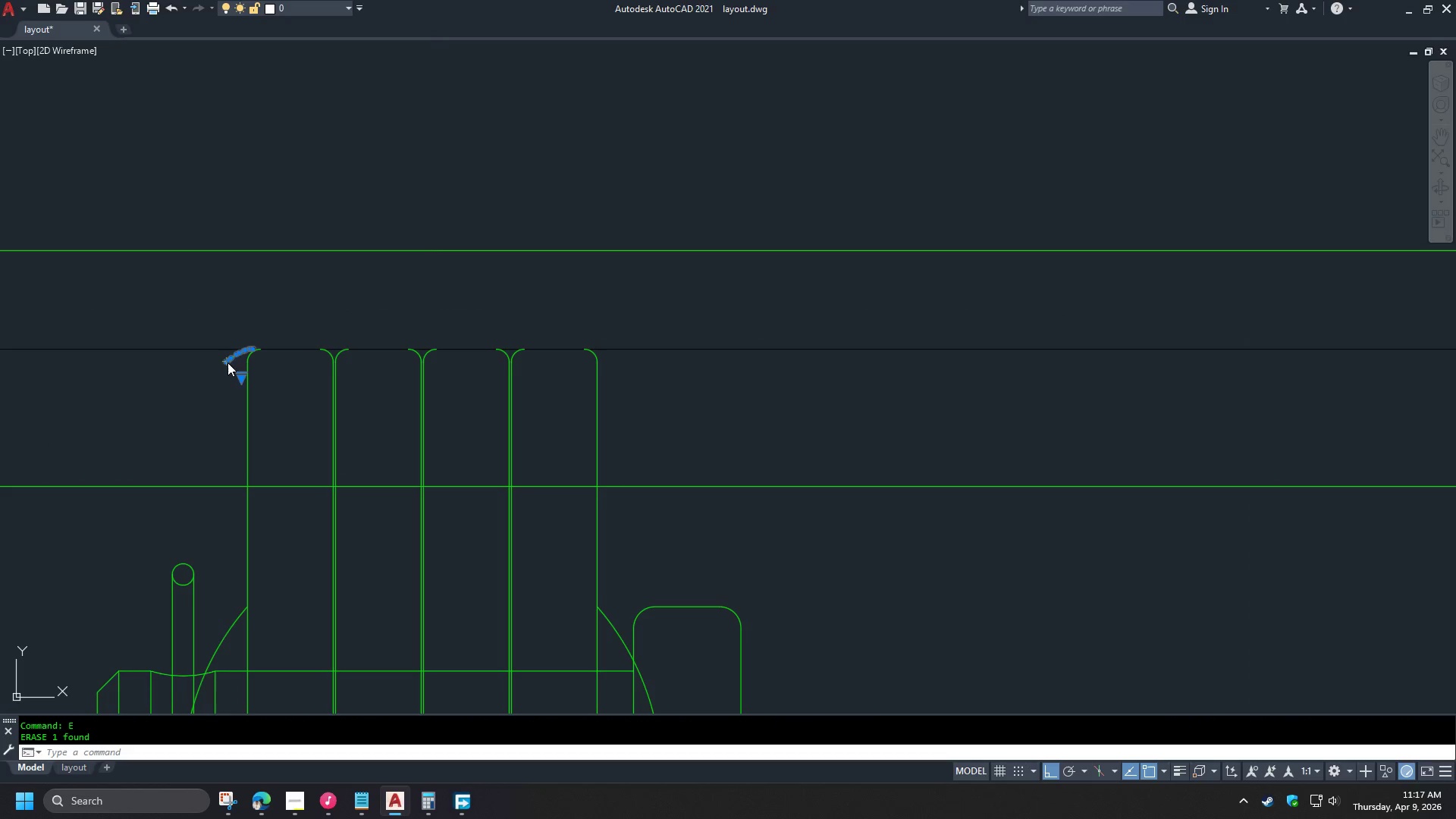 
key(E)
 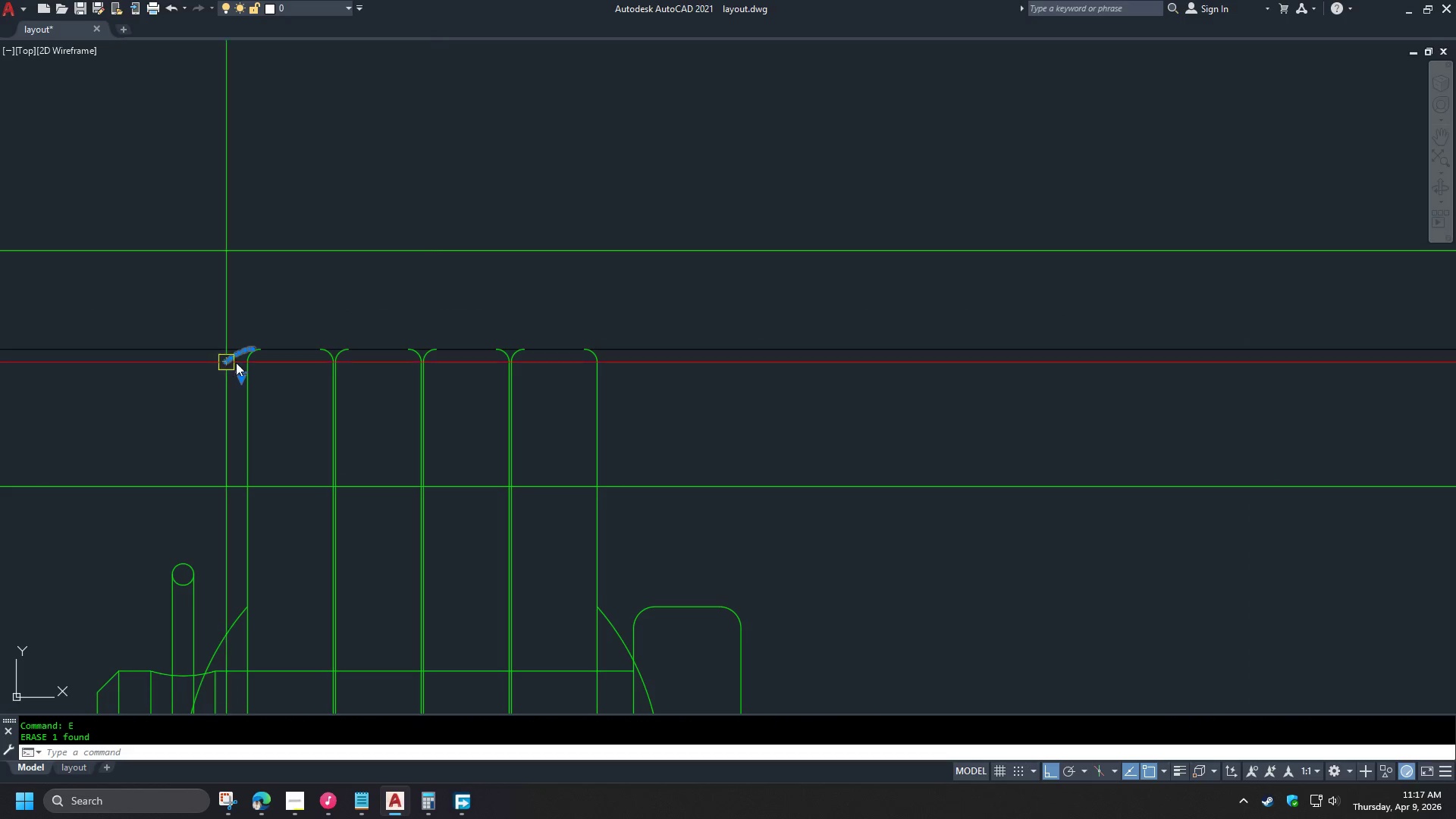 
key(Space)
 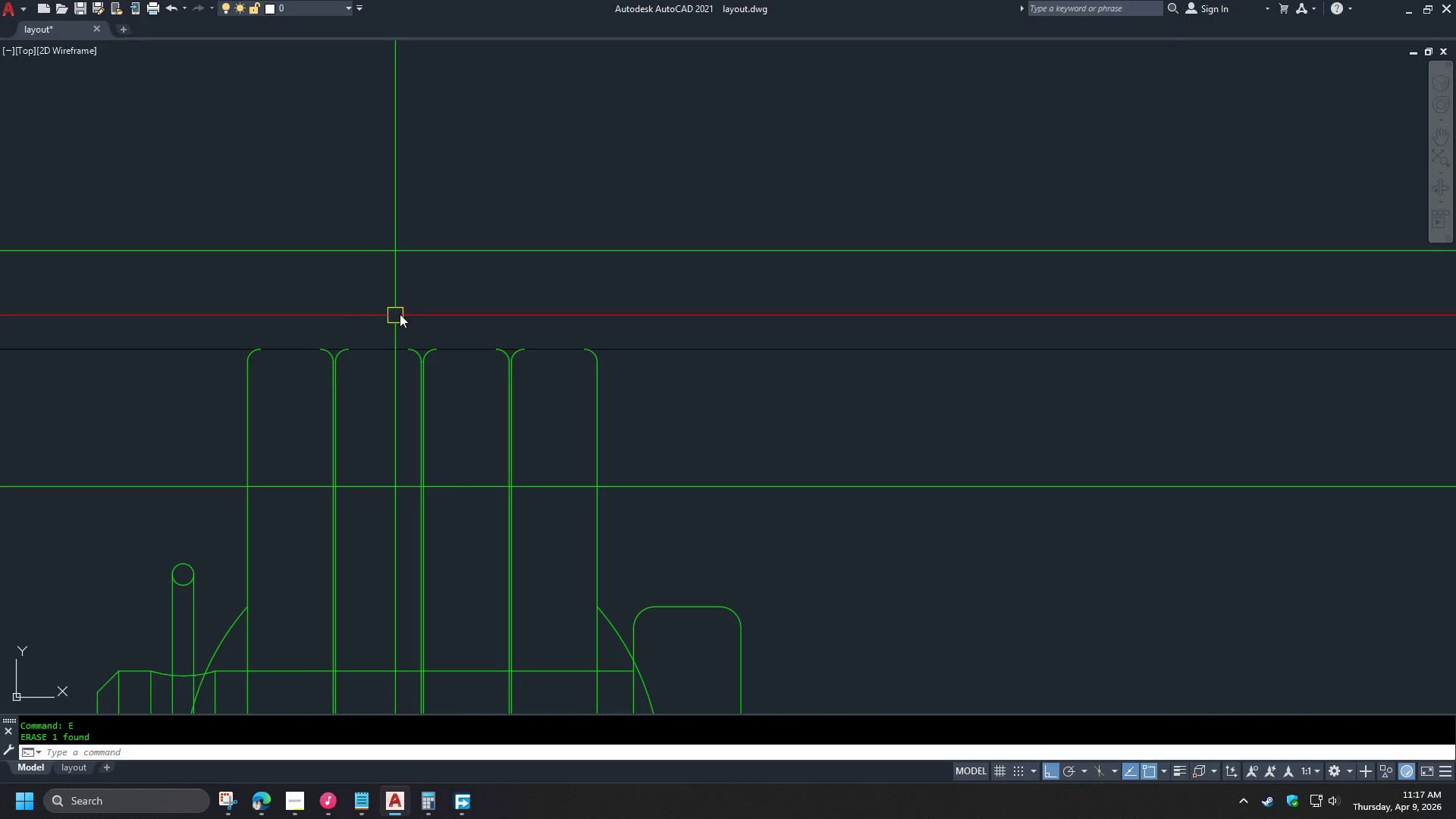 
scroll: coordinate [418, 298], scroll_direction: down, amount: 4.0
 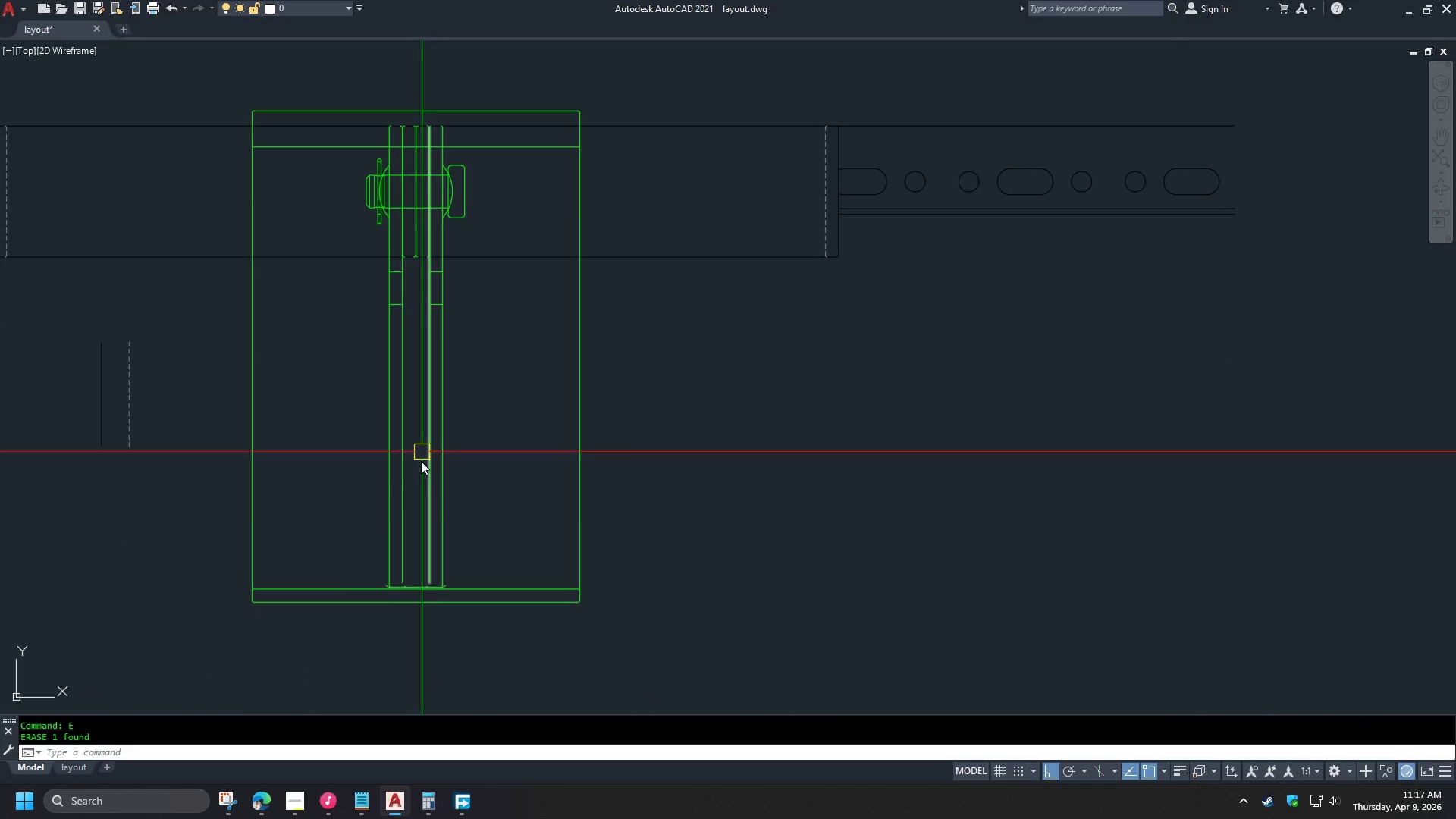 
scroll: coordinate [393, 601], scroll_direction: up, amount: 5.0
 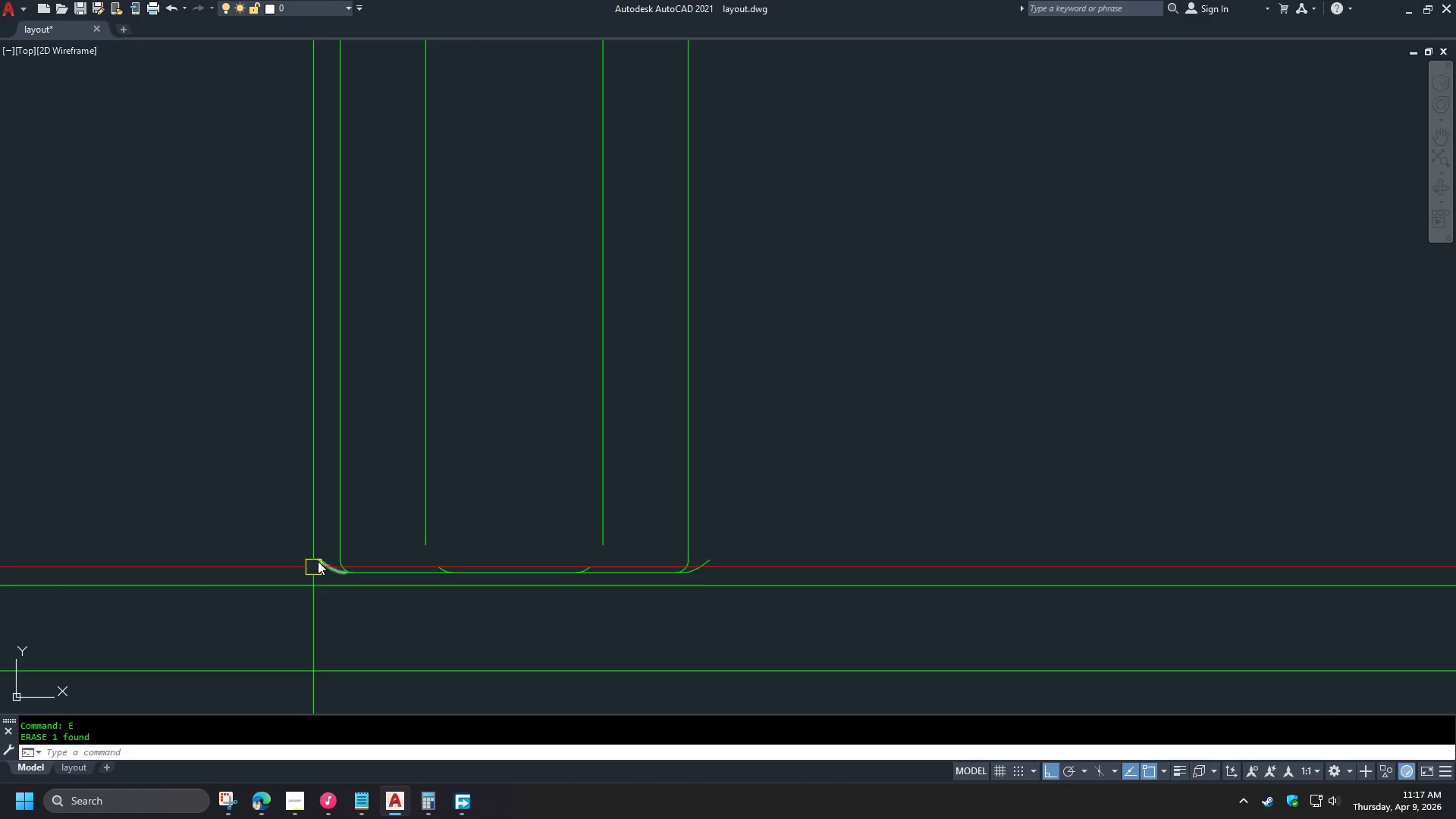 
left_click([318, 560])
 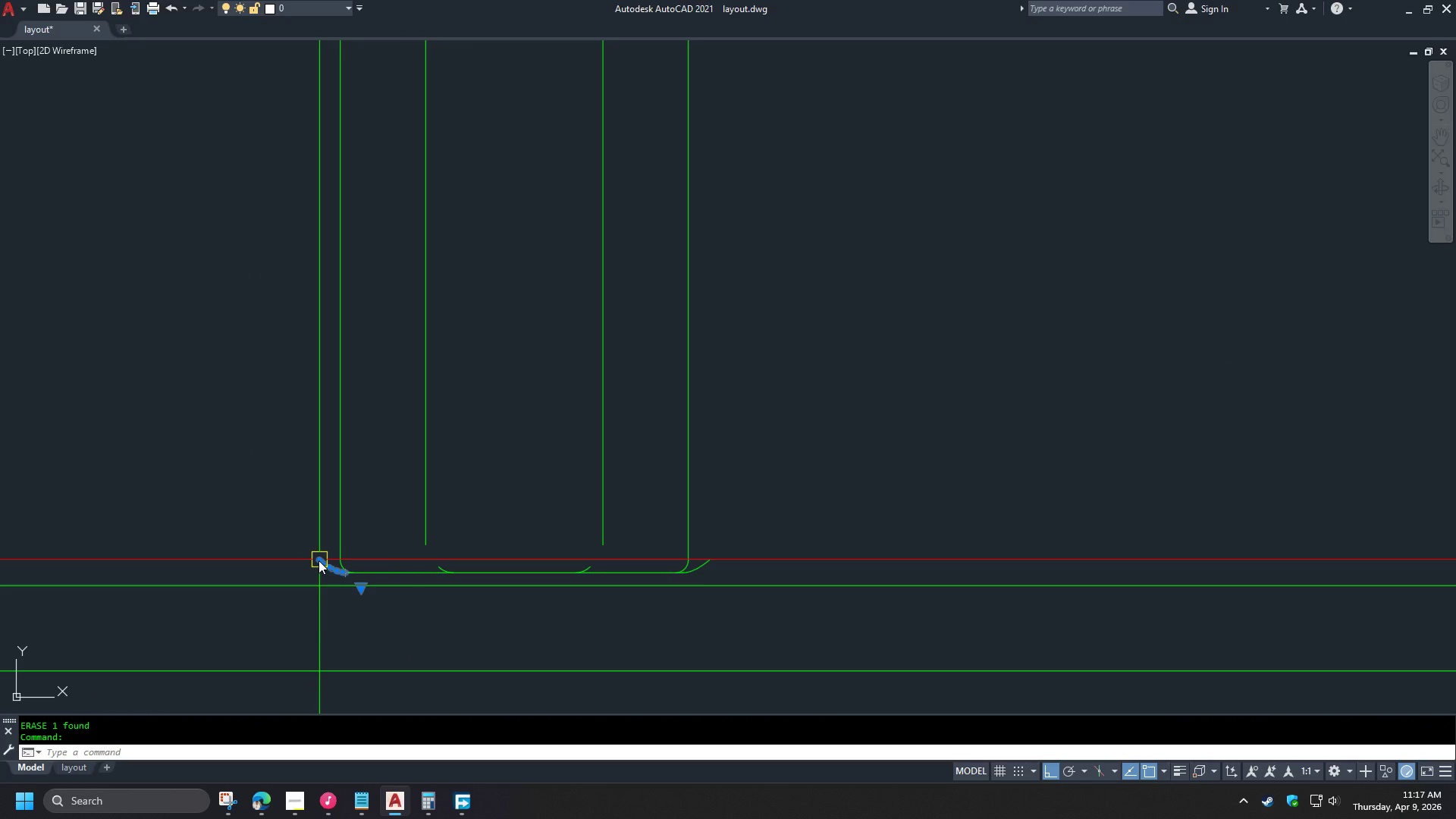 
key(E)
 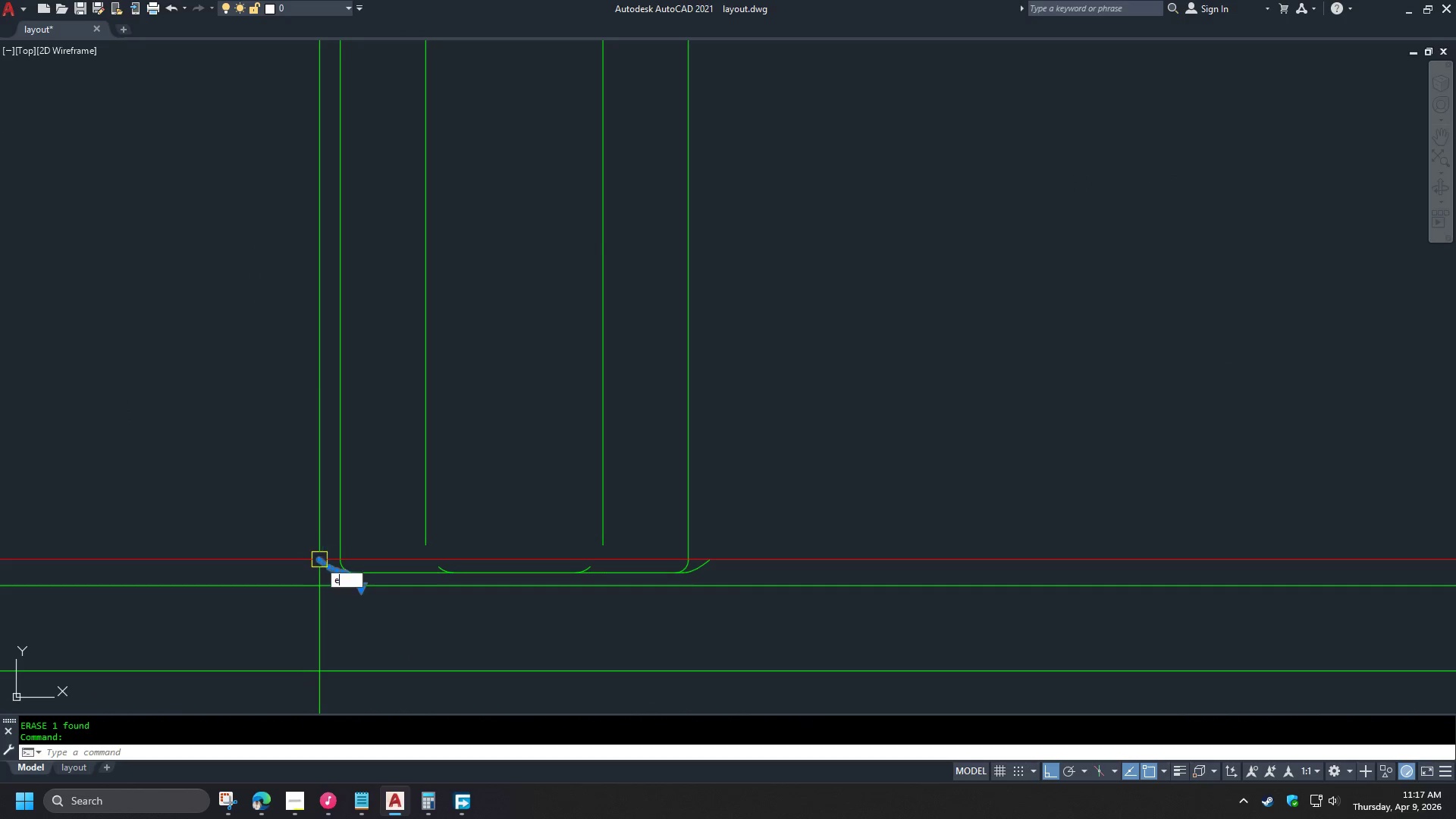 
key(Space)
 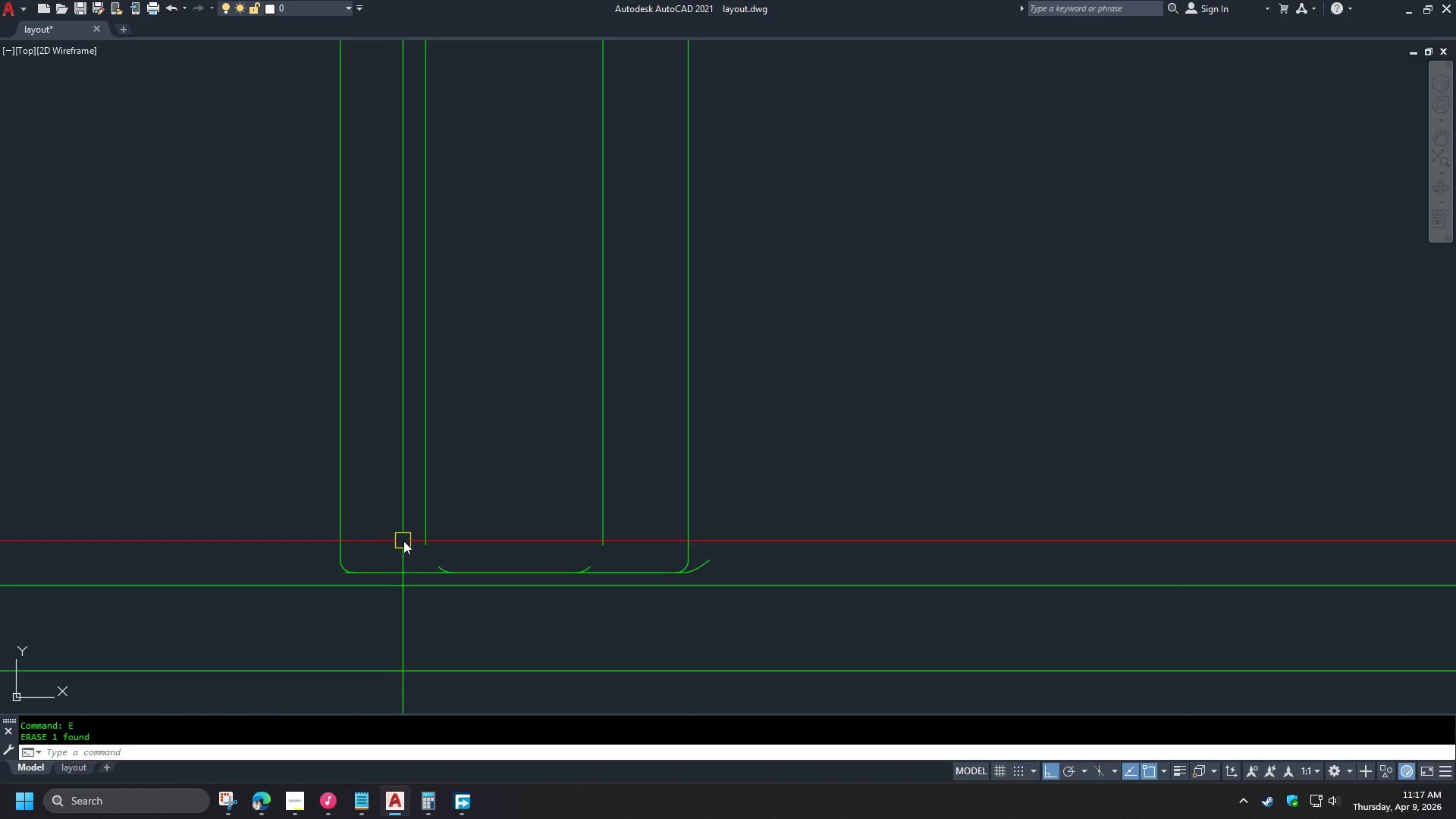 
mouse_move([422, 566])
 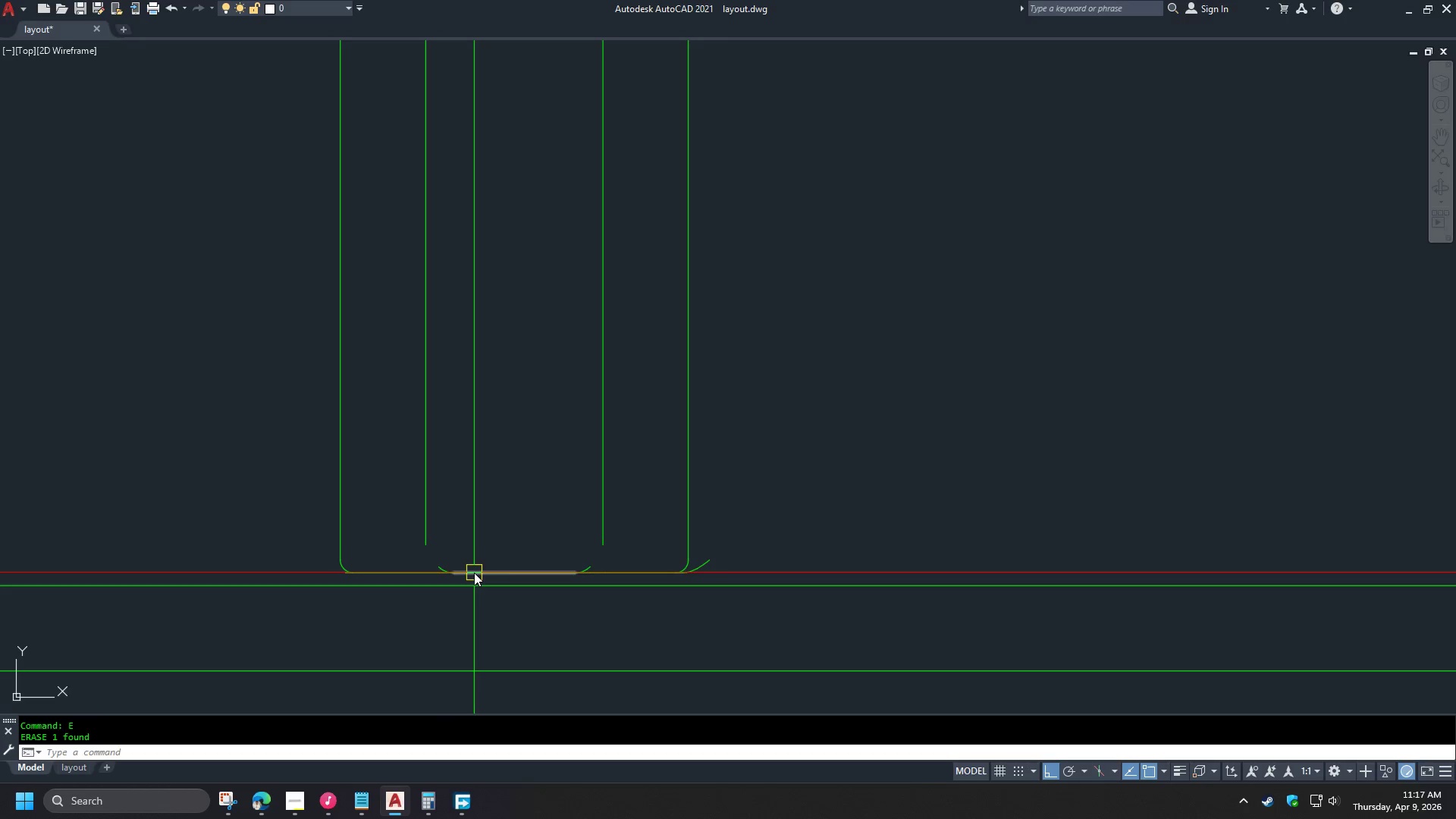 
left_click([474, 573])
 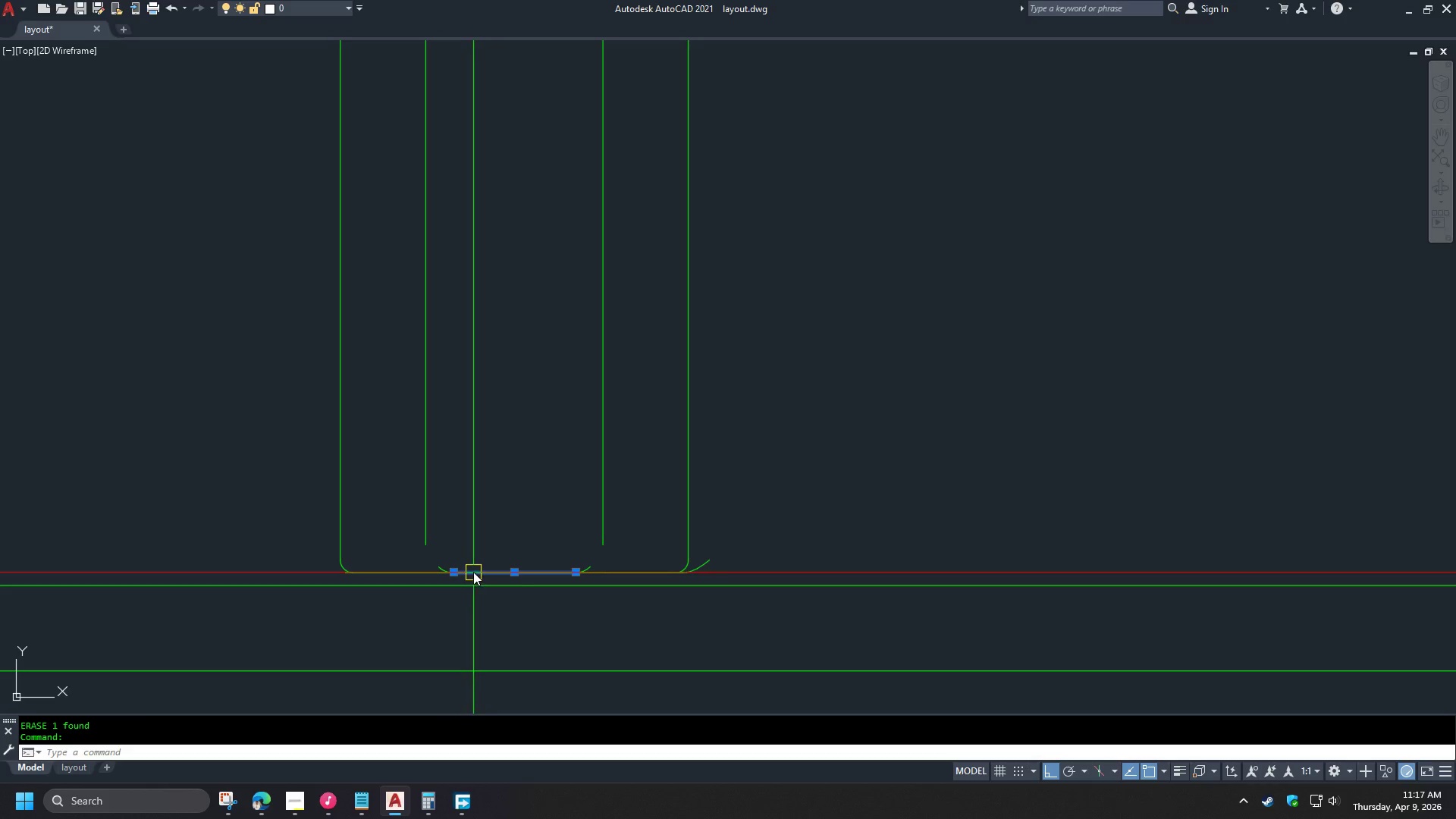 
key(E)
 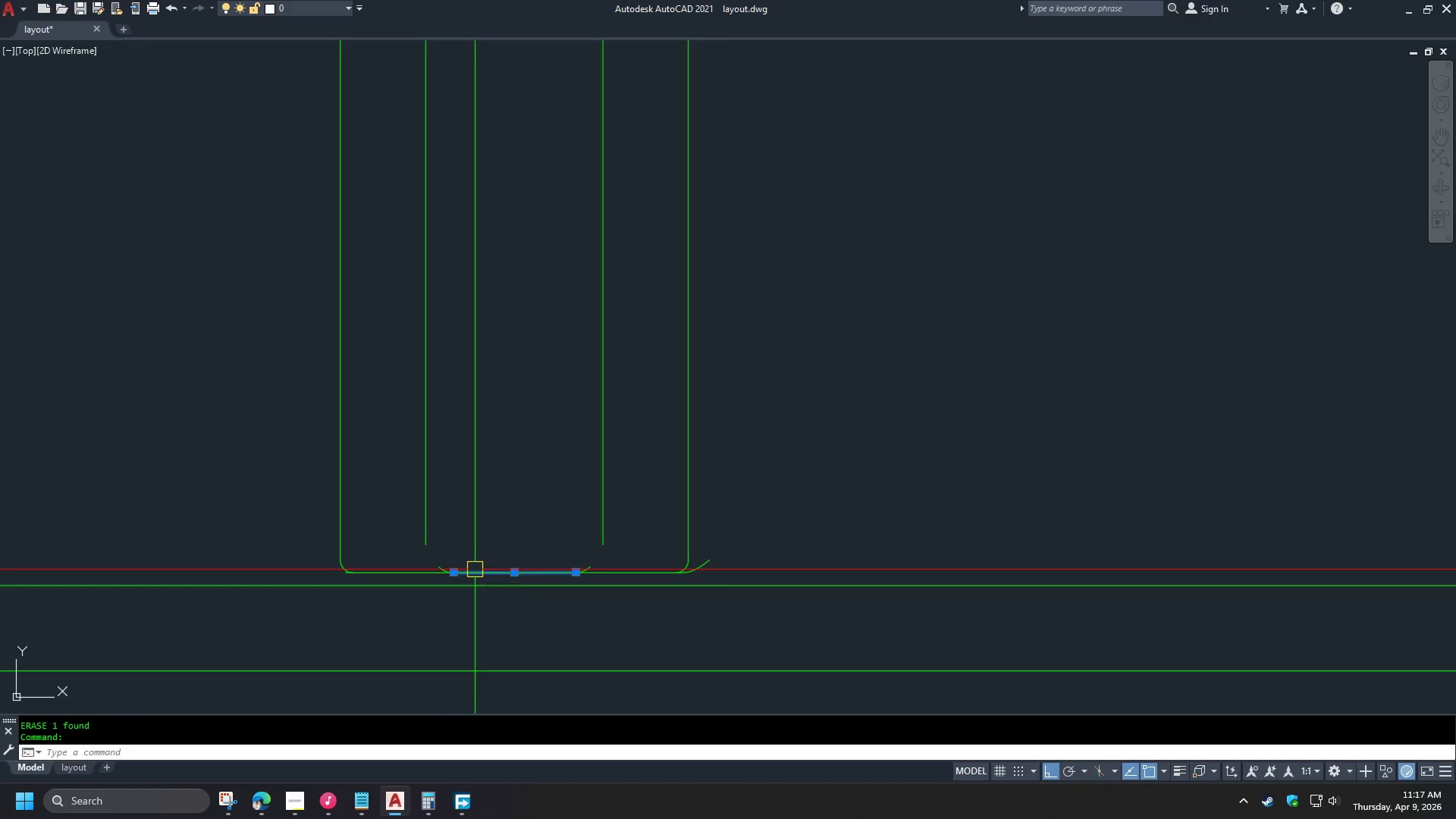 
key(Space)
 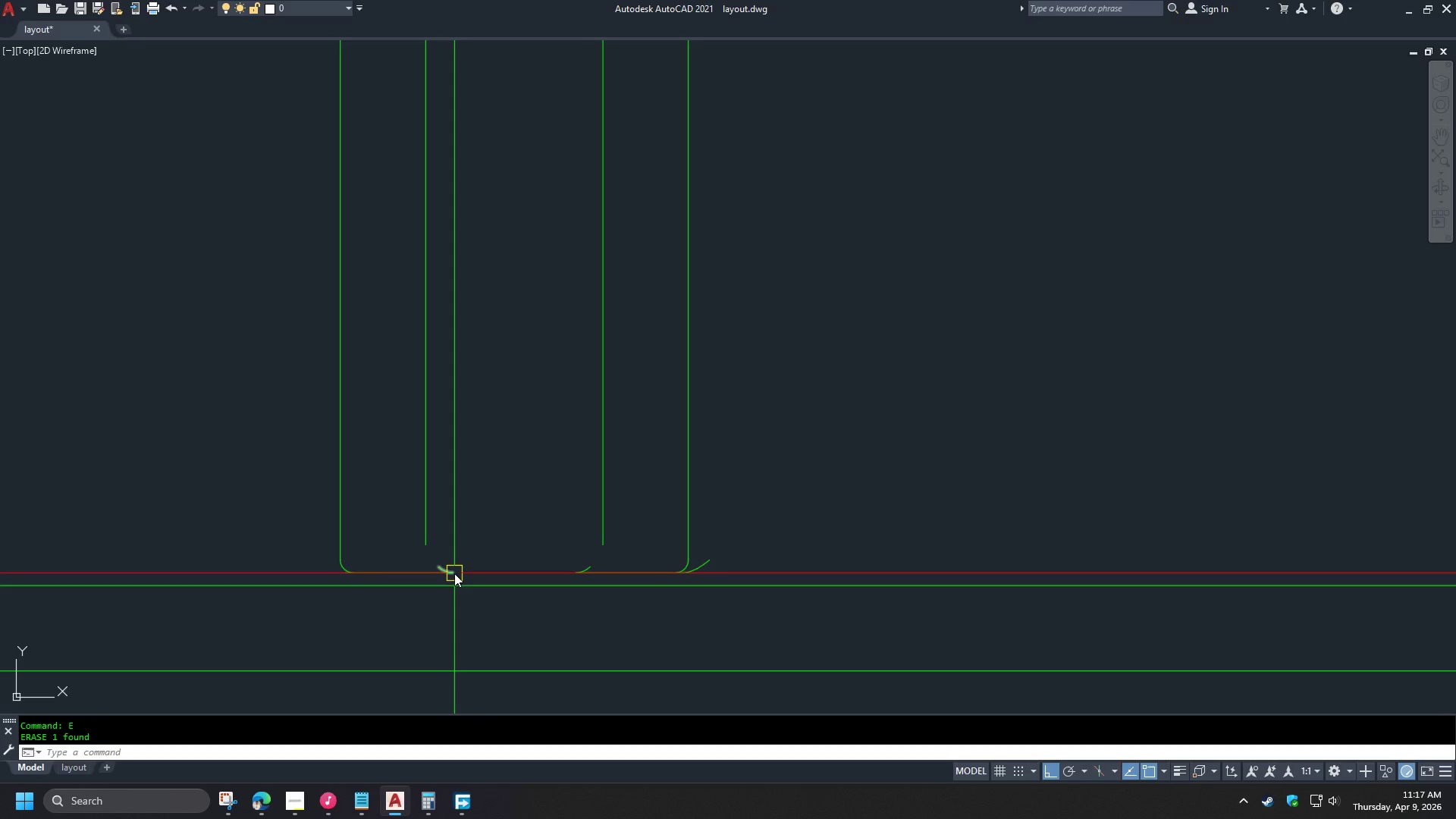 
key(E)
 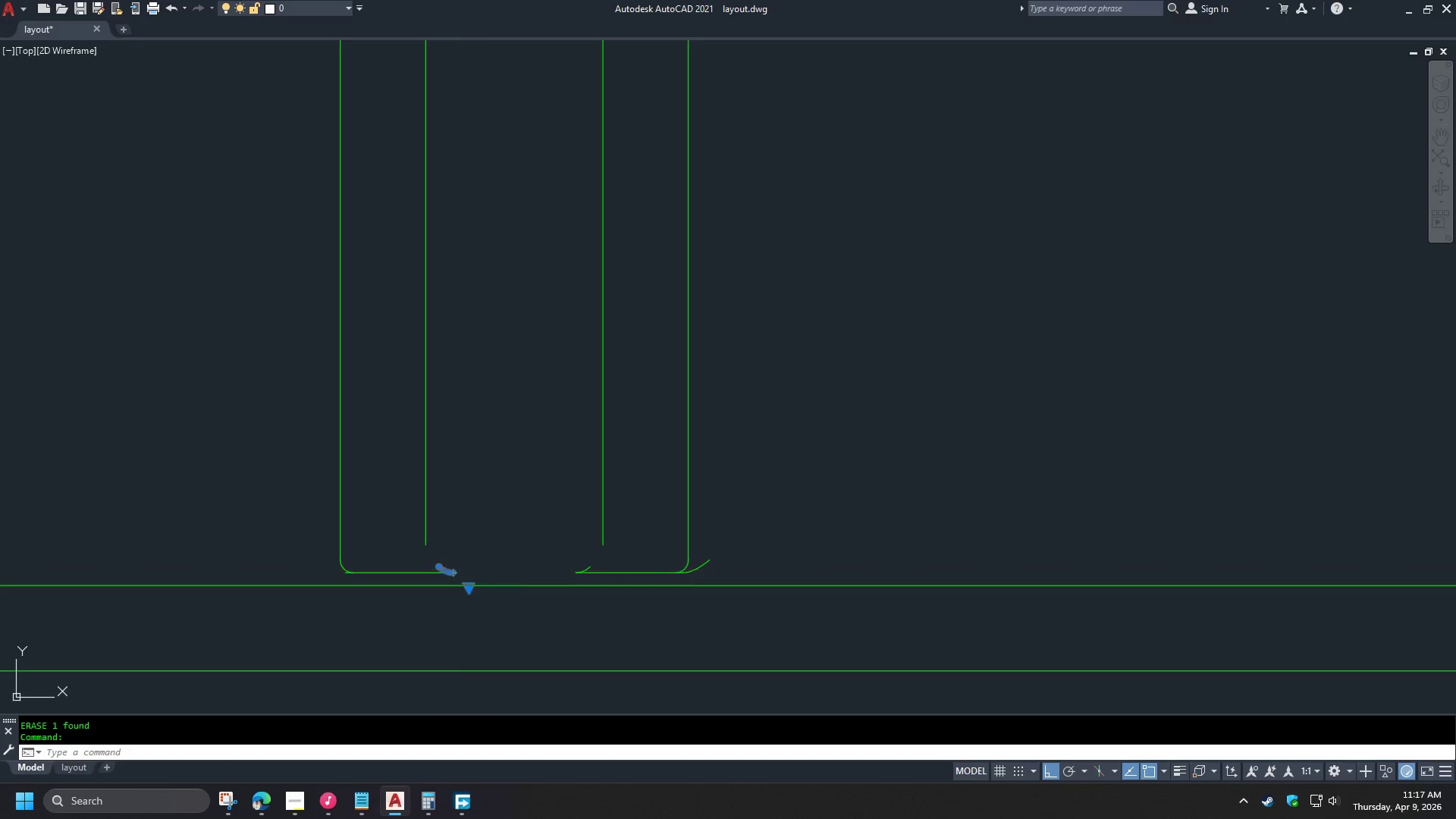 
key(Space)
 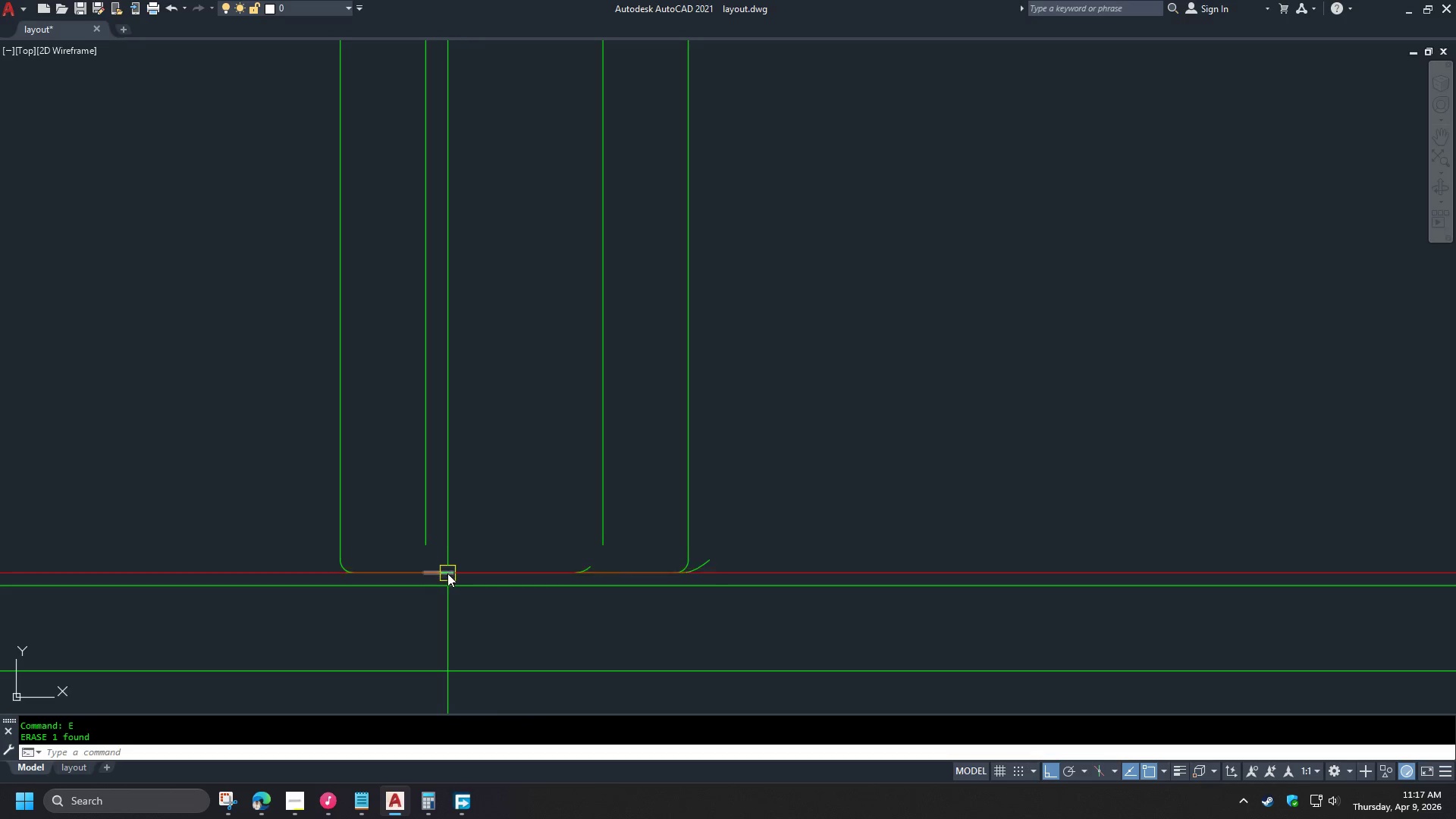 
left_click([447, 573])
 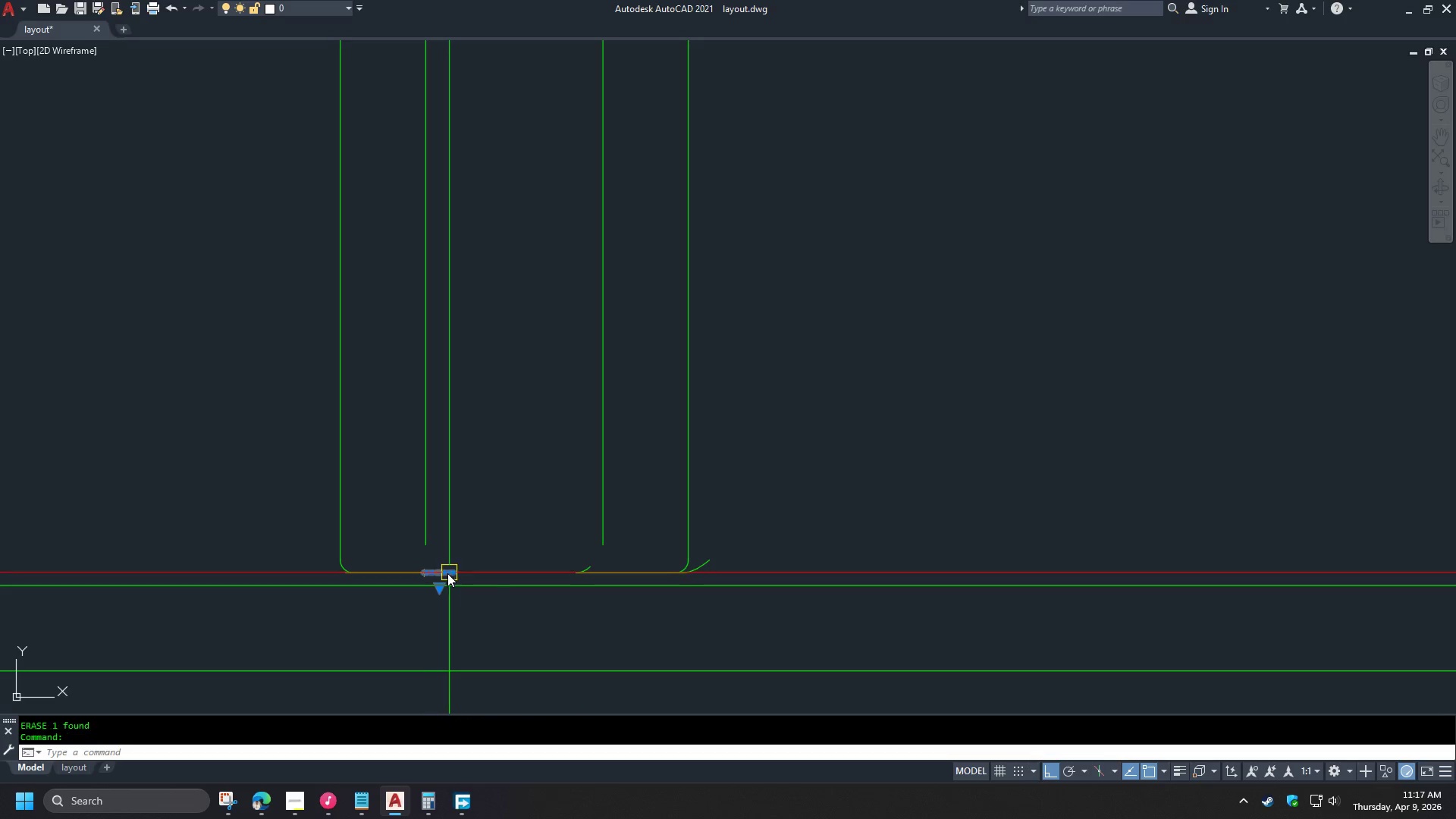 
key(E)
 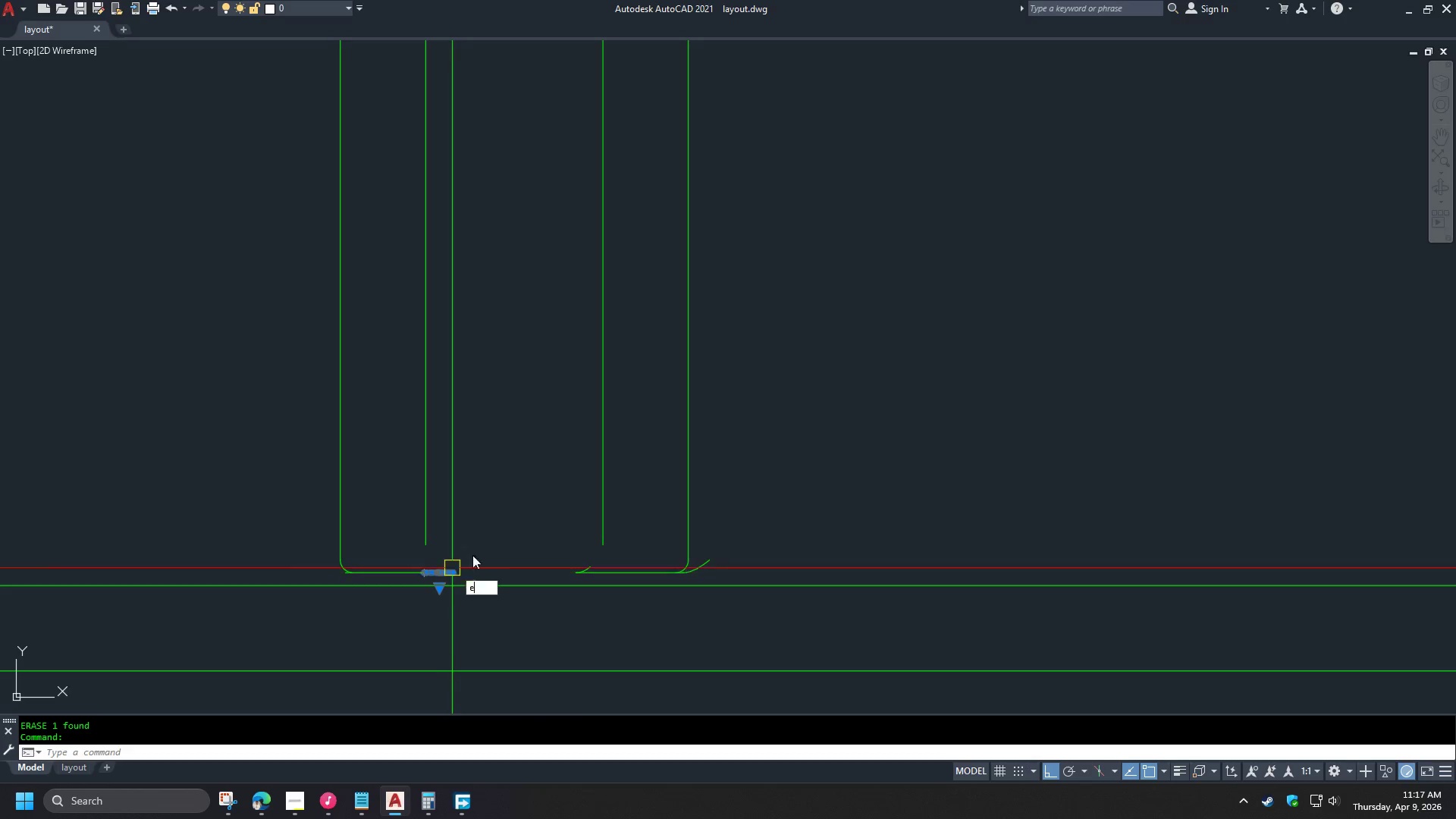 
key(Space)
 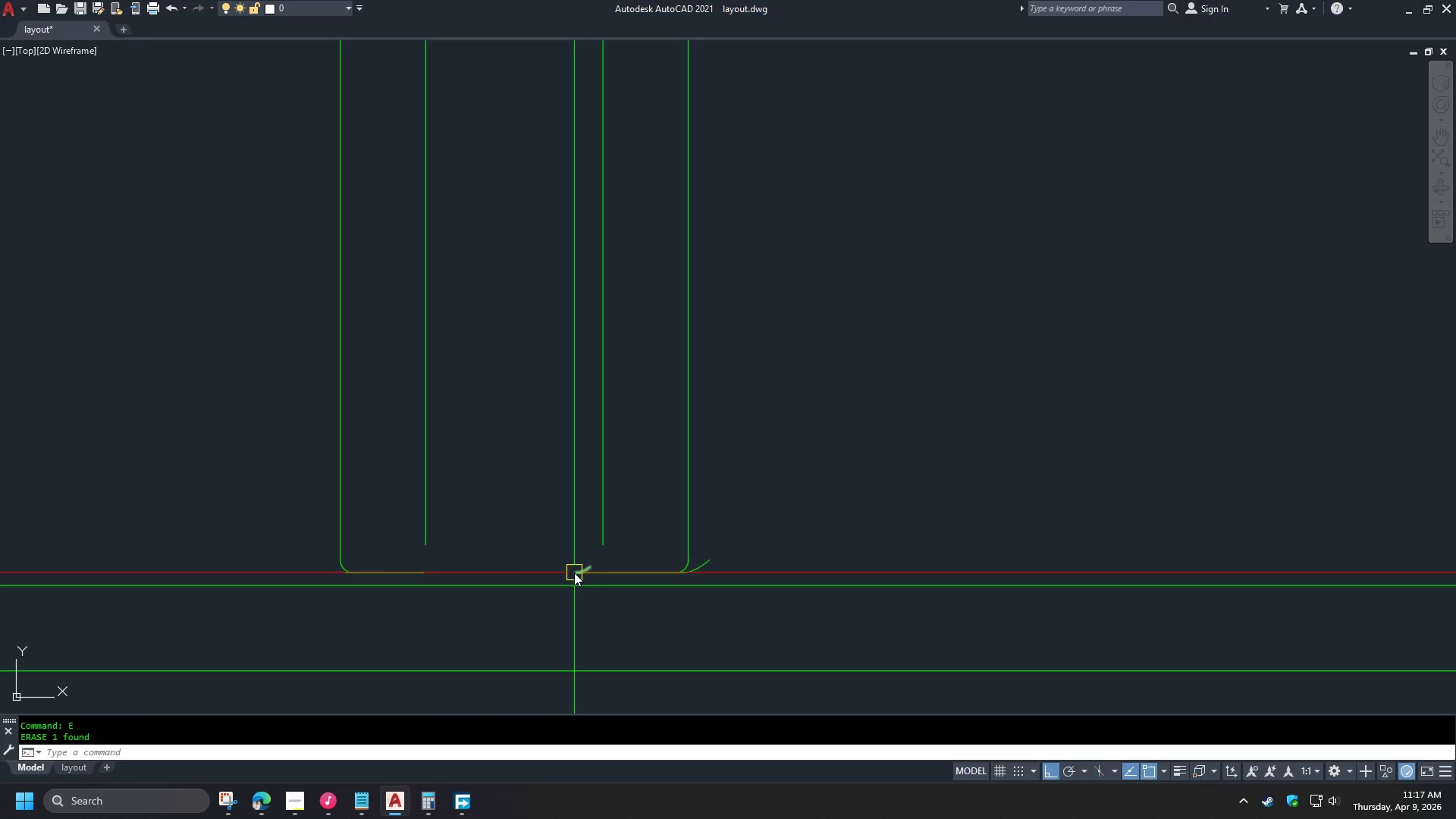 
left_click([574, 573])
 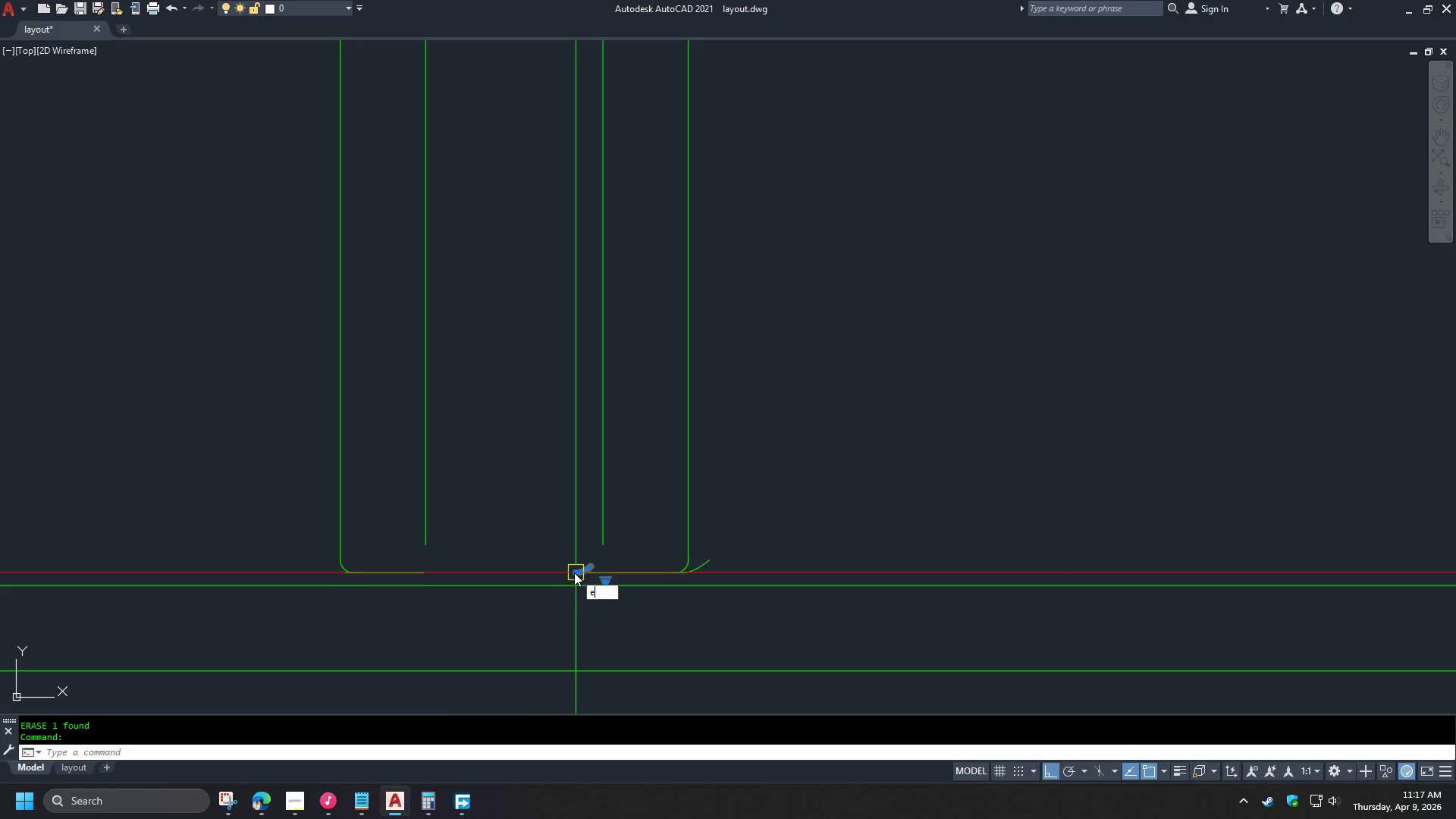 
key(E)
 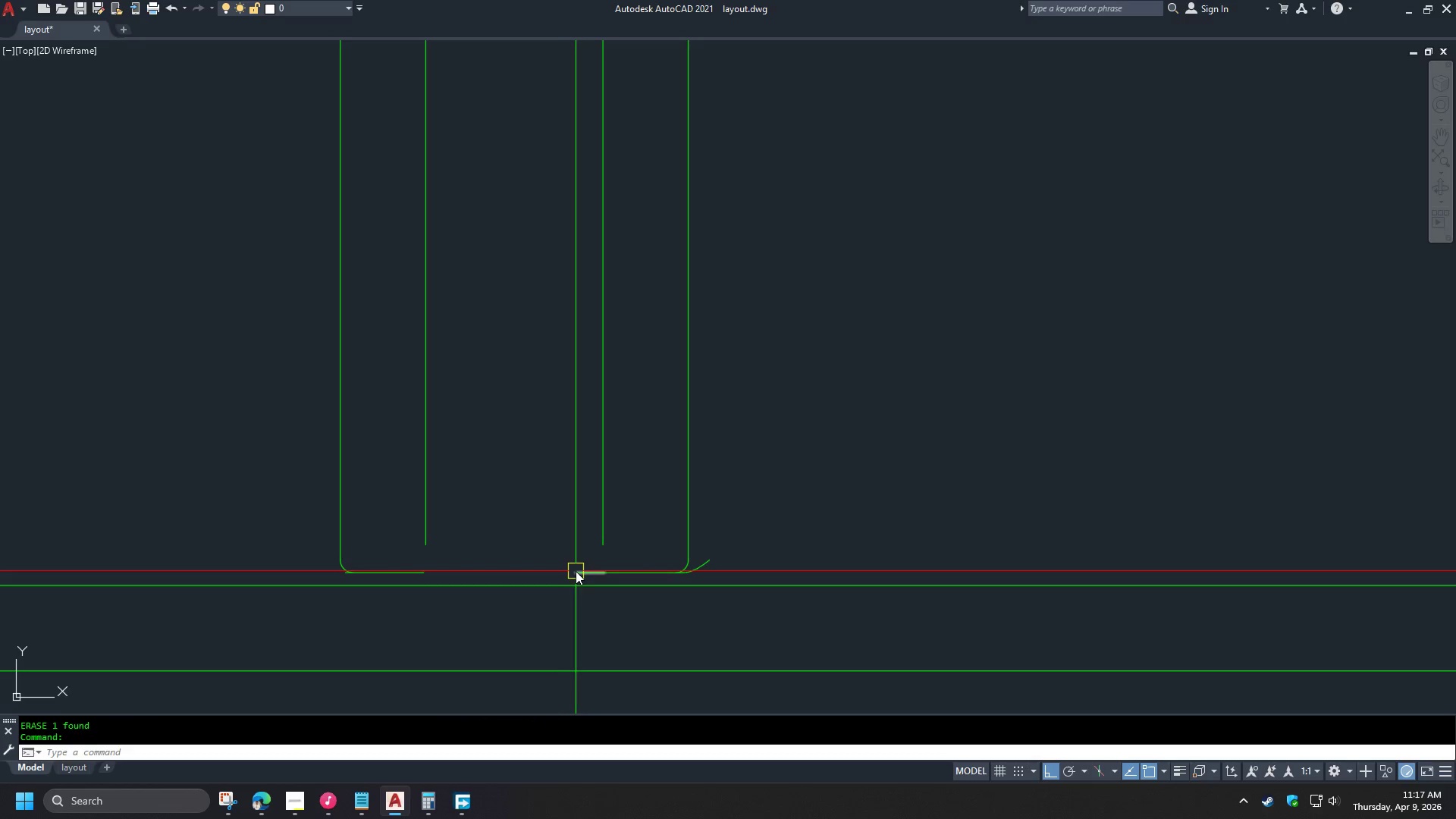 
key(Space)
 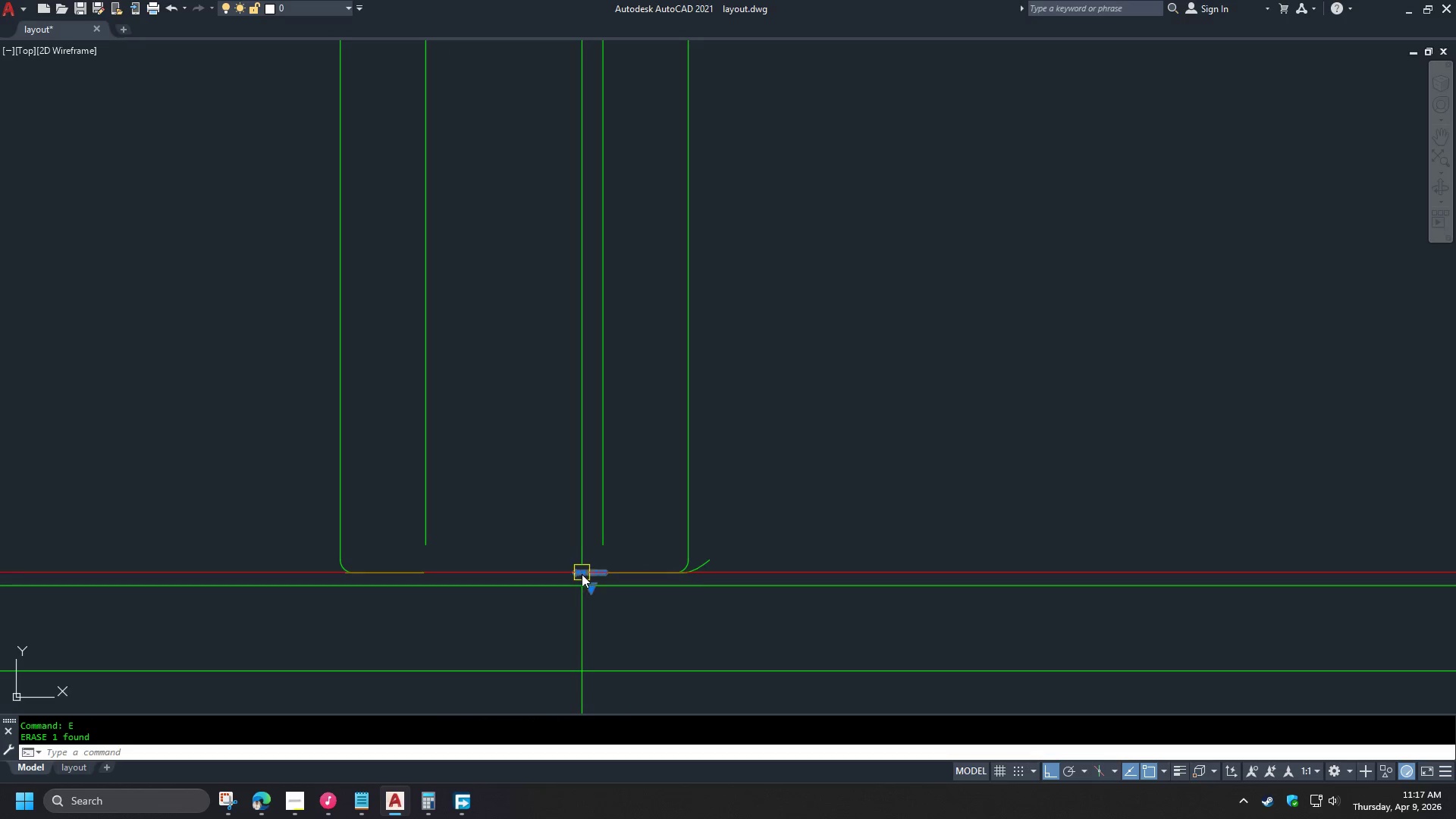 
key(E)
 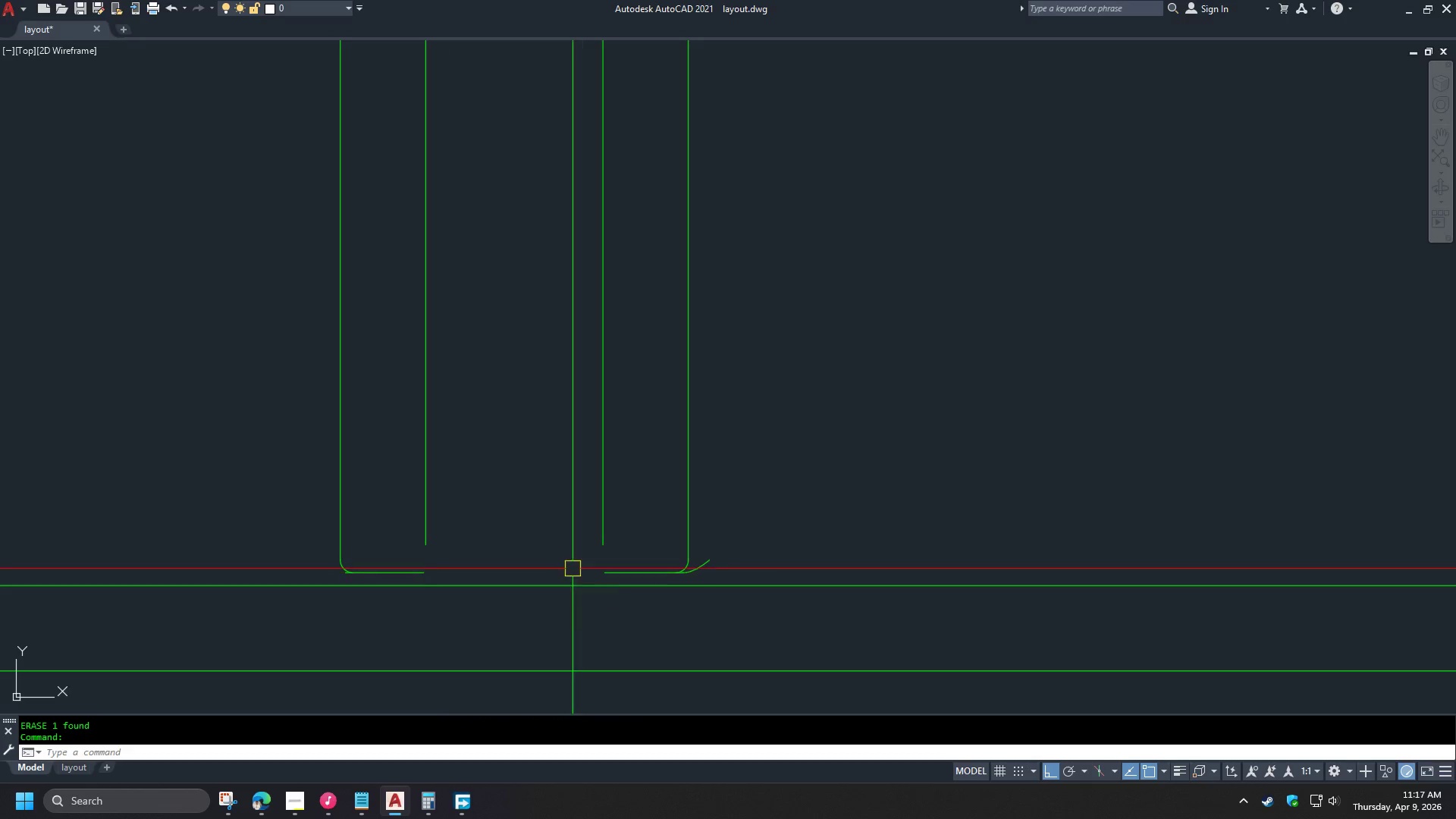 
key(Space)
 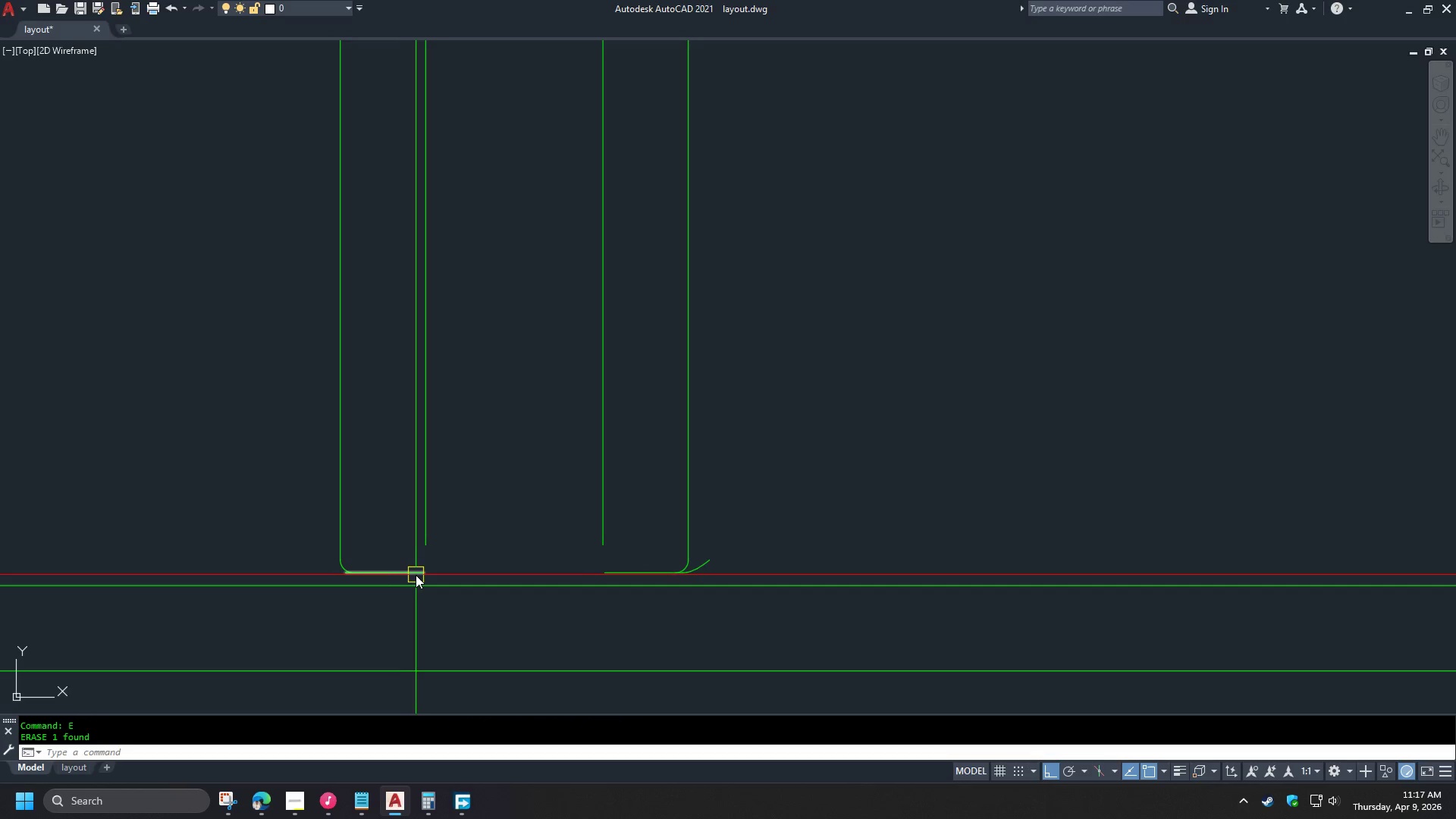 
left_click([424, 575])
 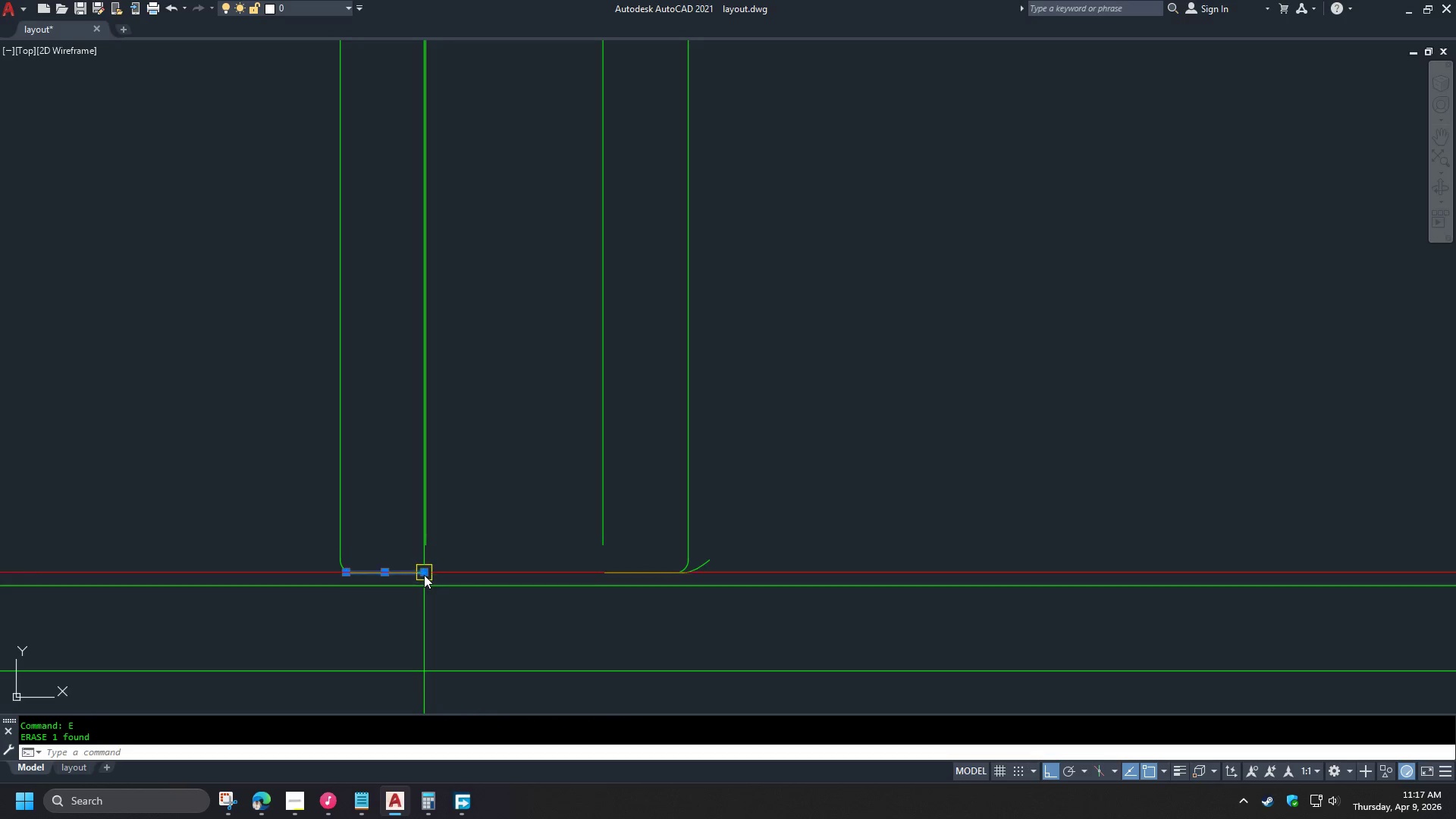 
key(E)
 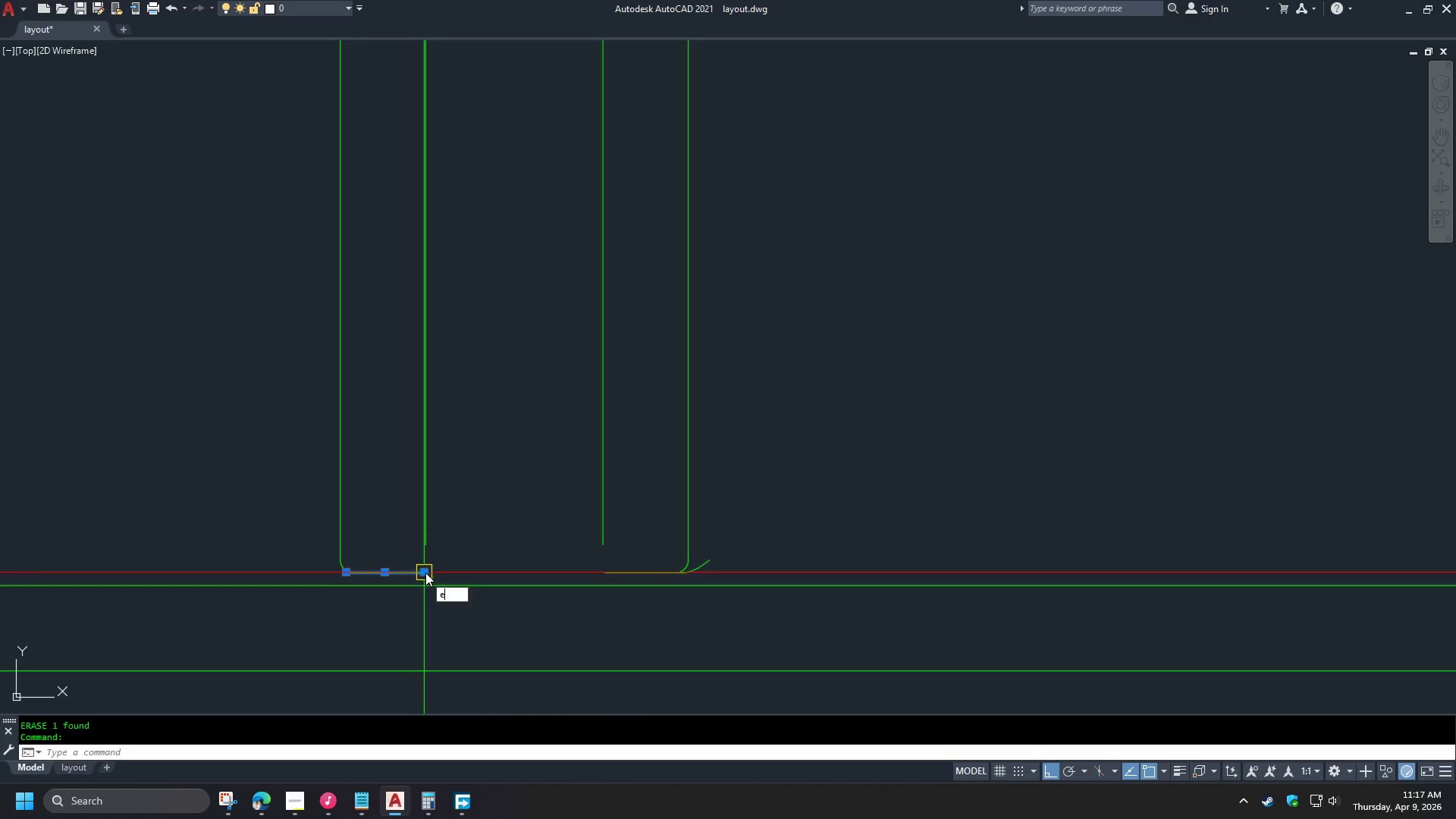 
key(Space)
 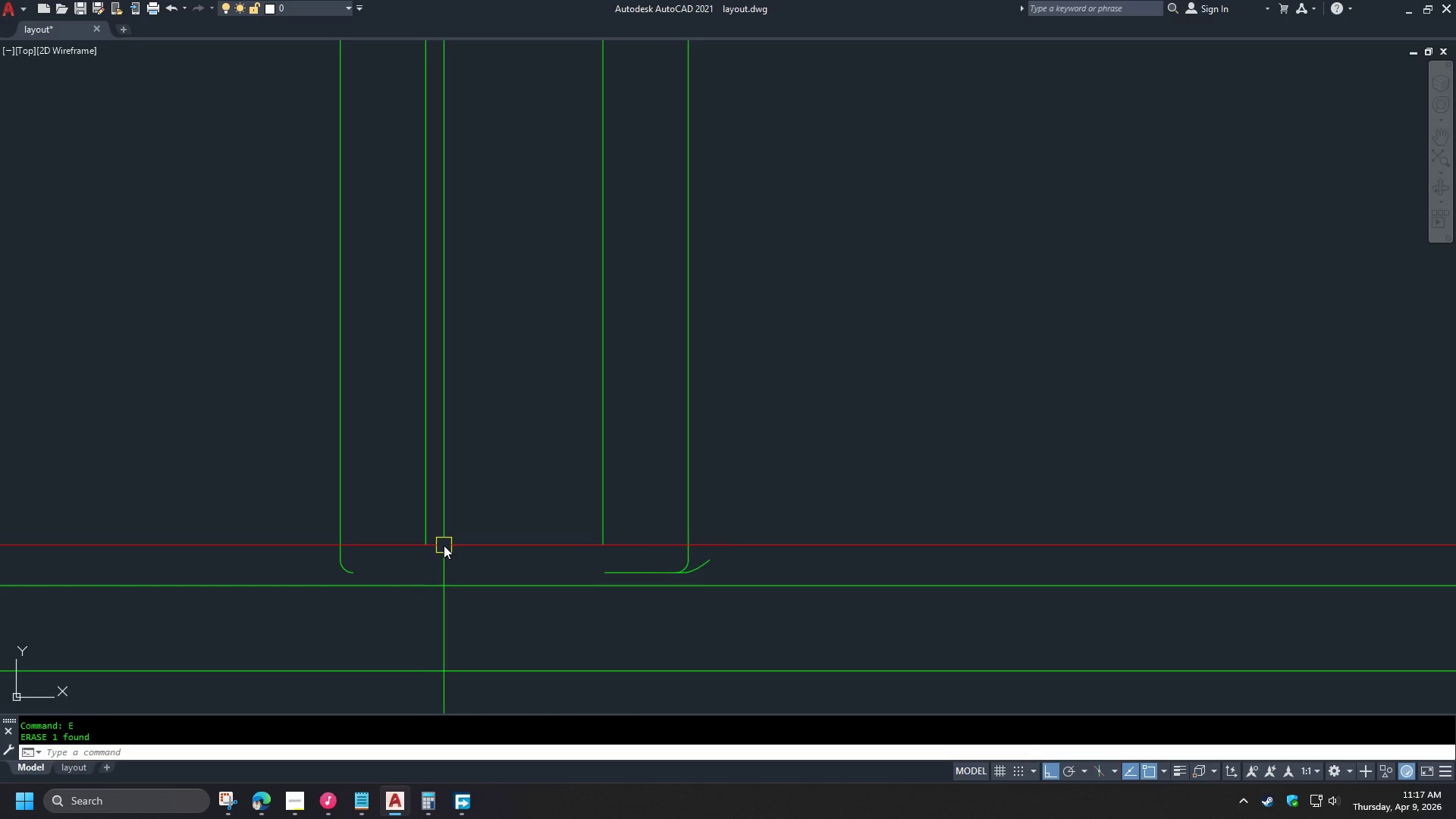 
key(Control+Z)
 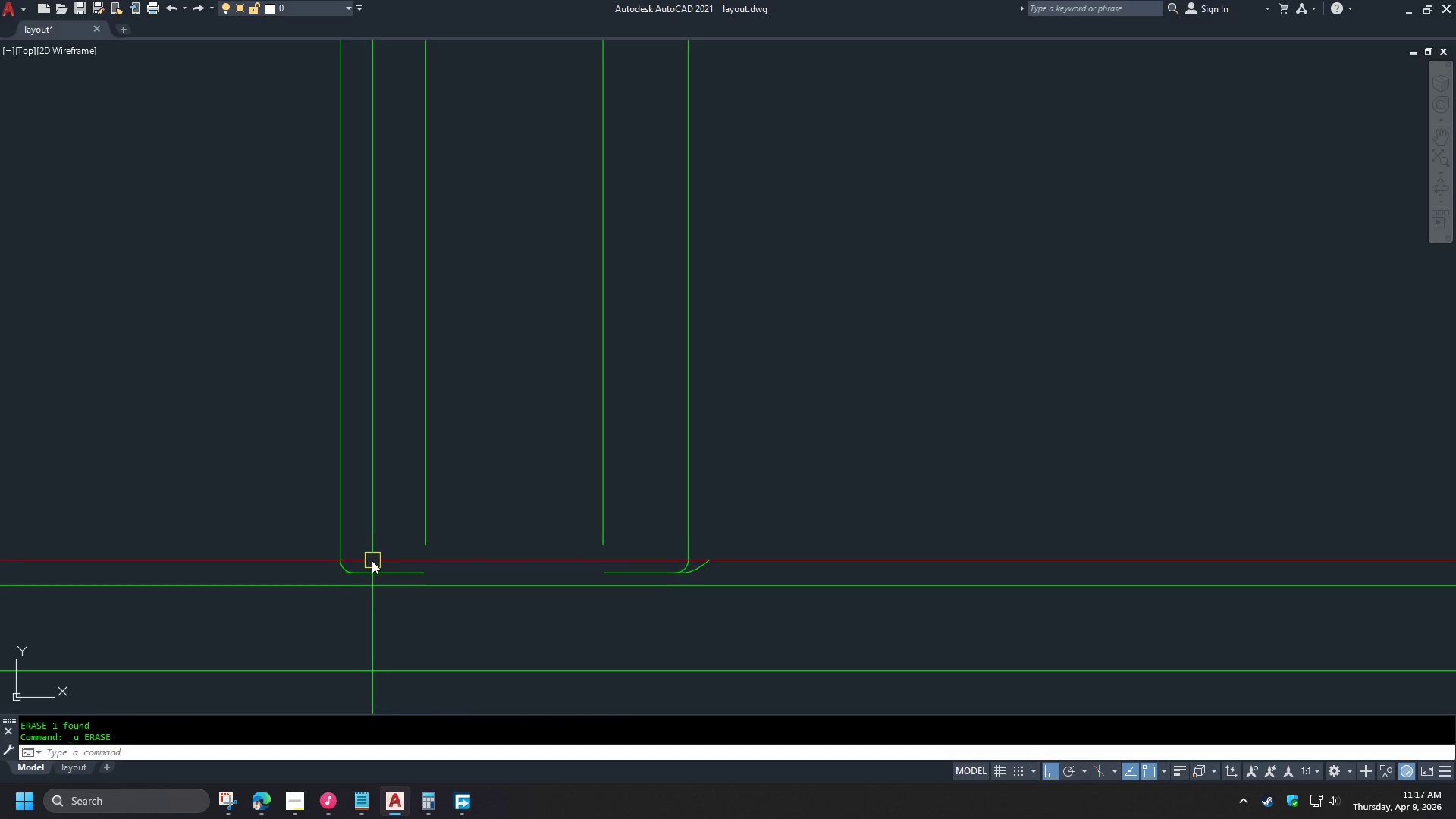 
key(F)
 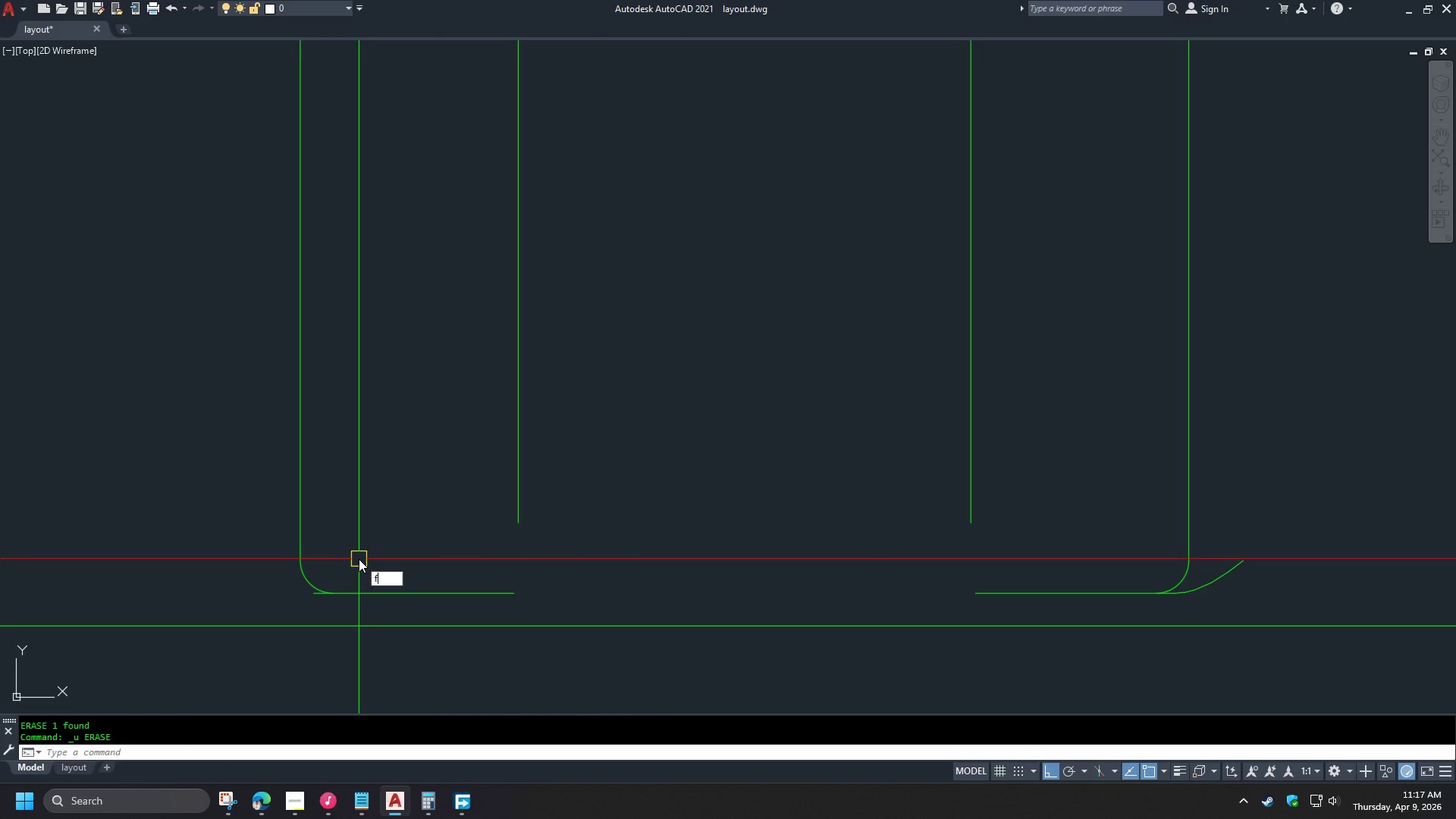 
key(Space)
 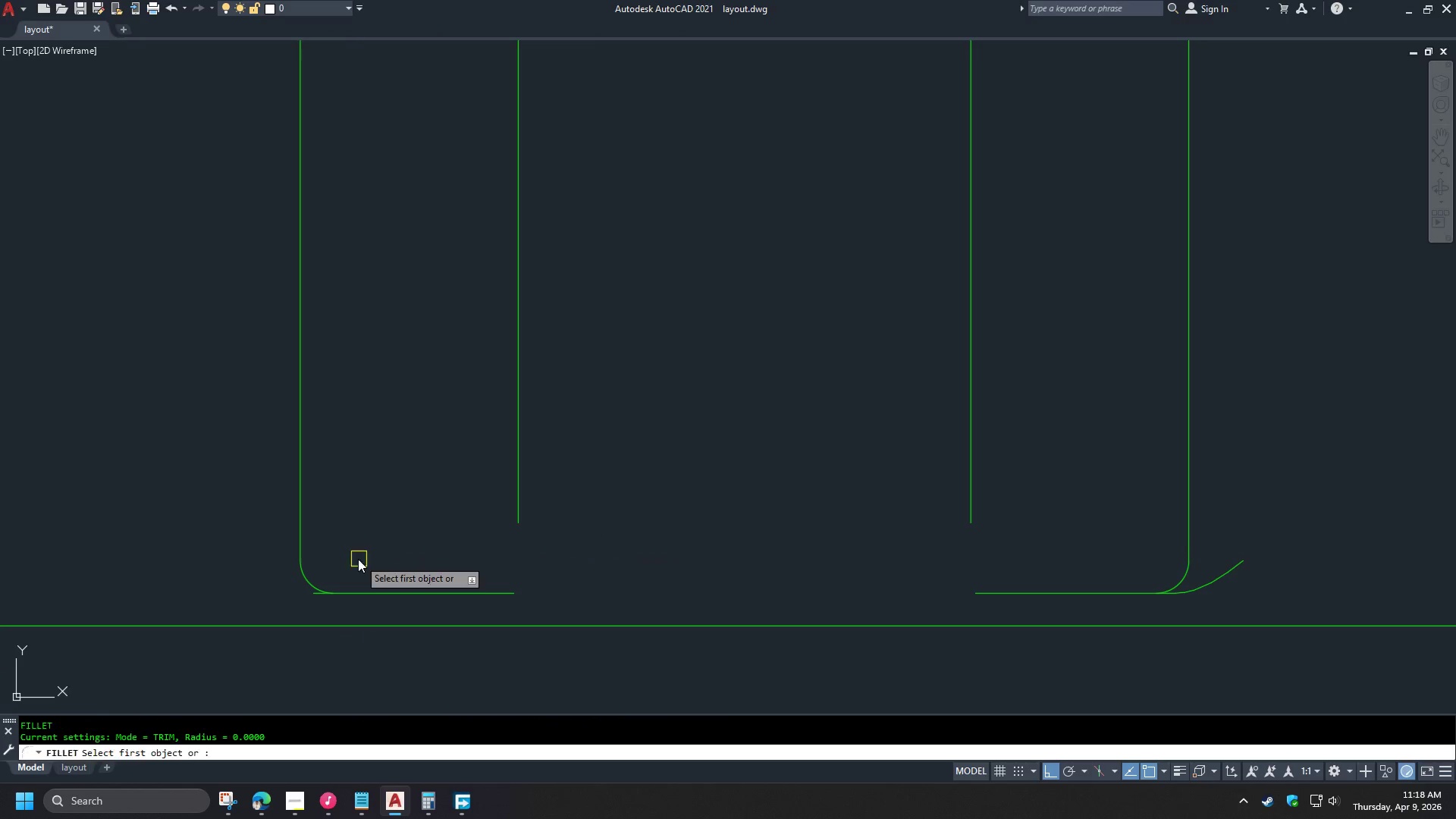 
key(R)
 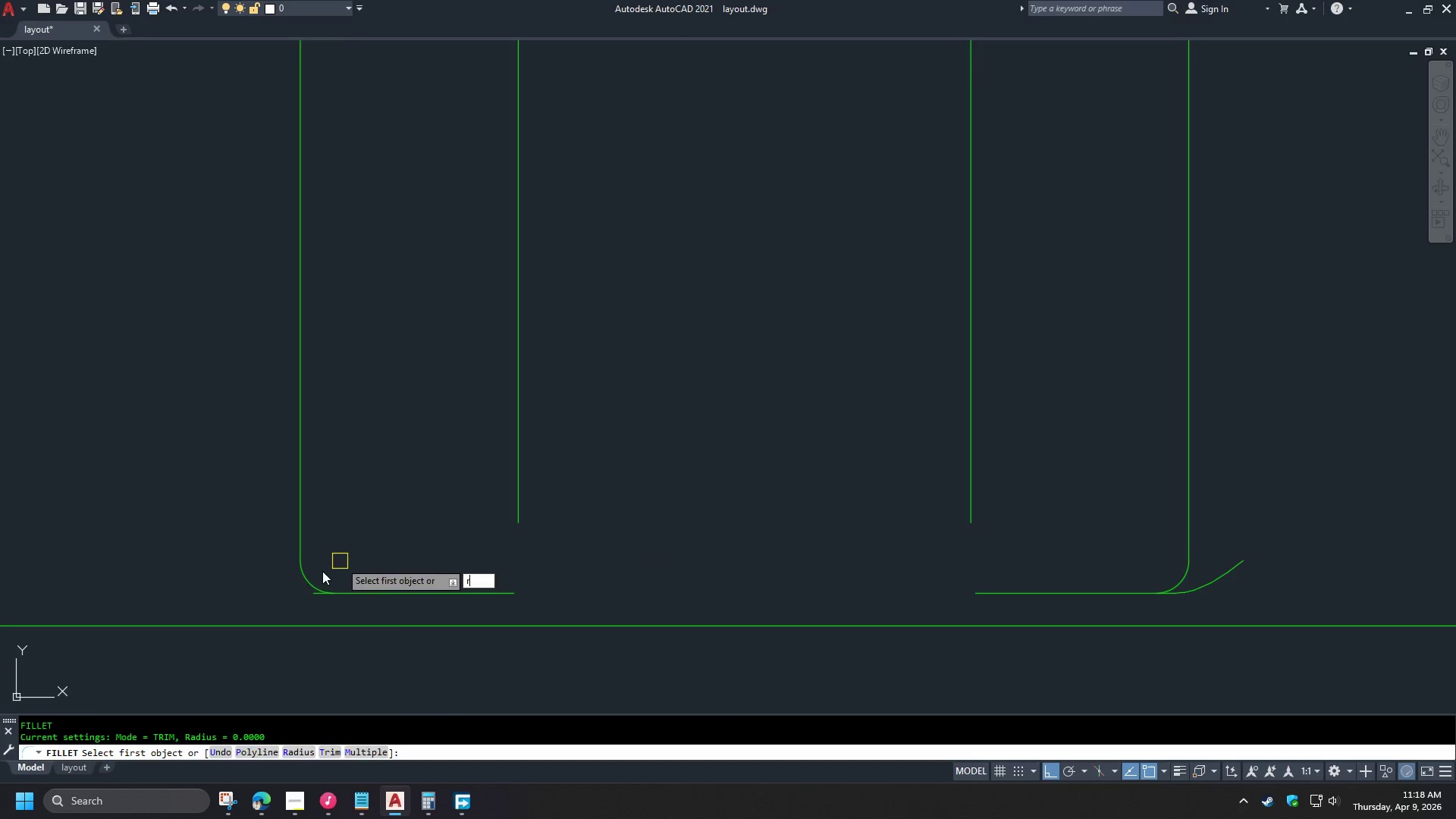 
scroll: coordinate [363, 560], scroll_direction: up, amount: 2.0
 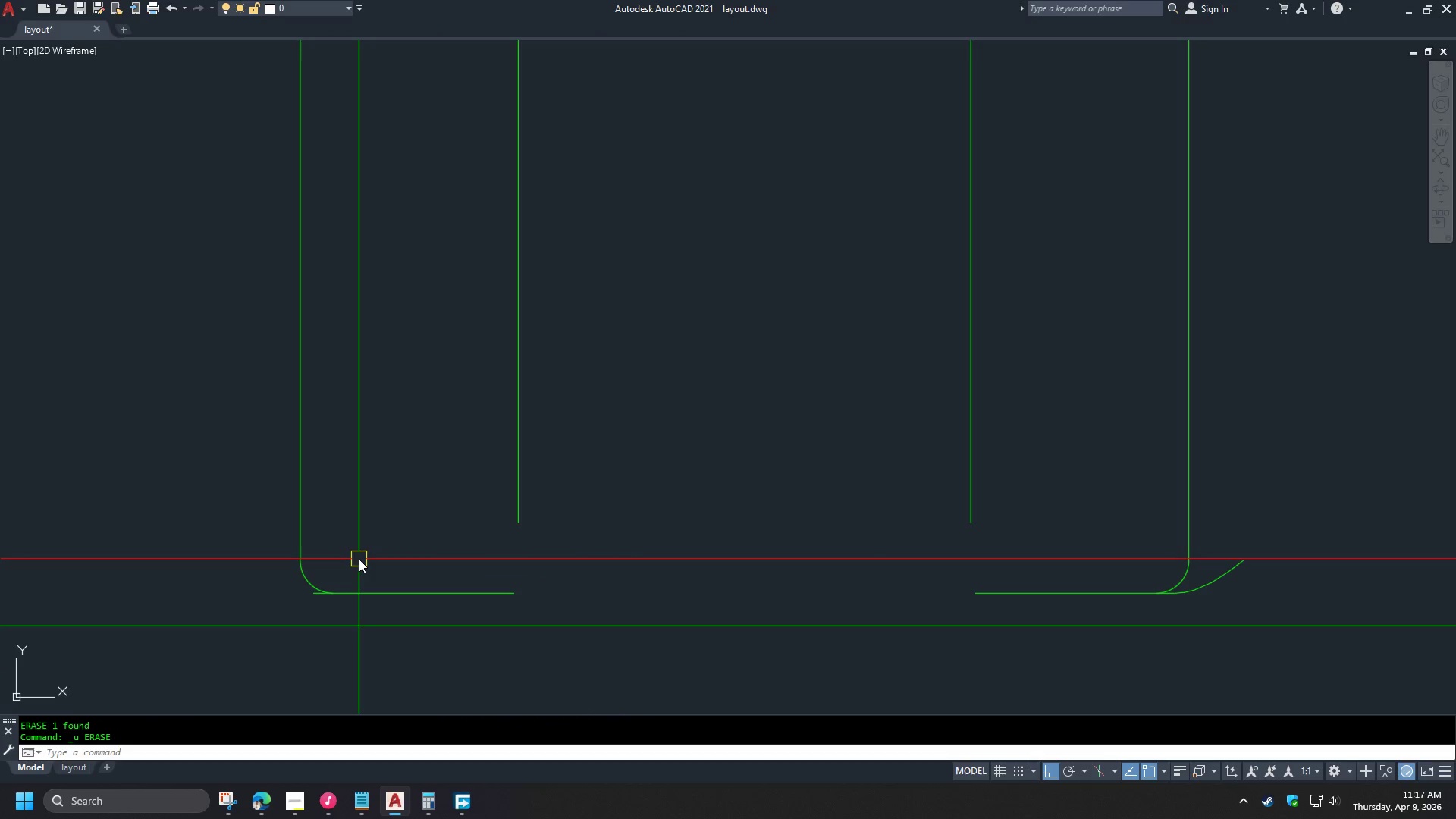 
key(Space)
 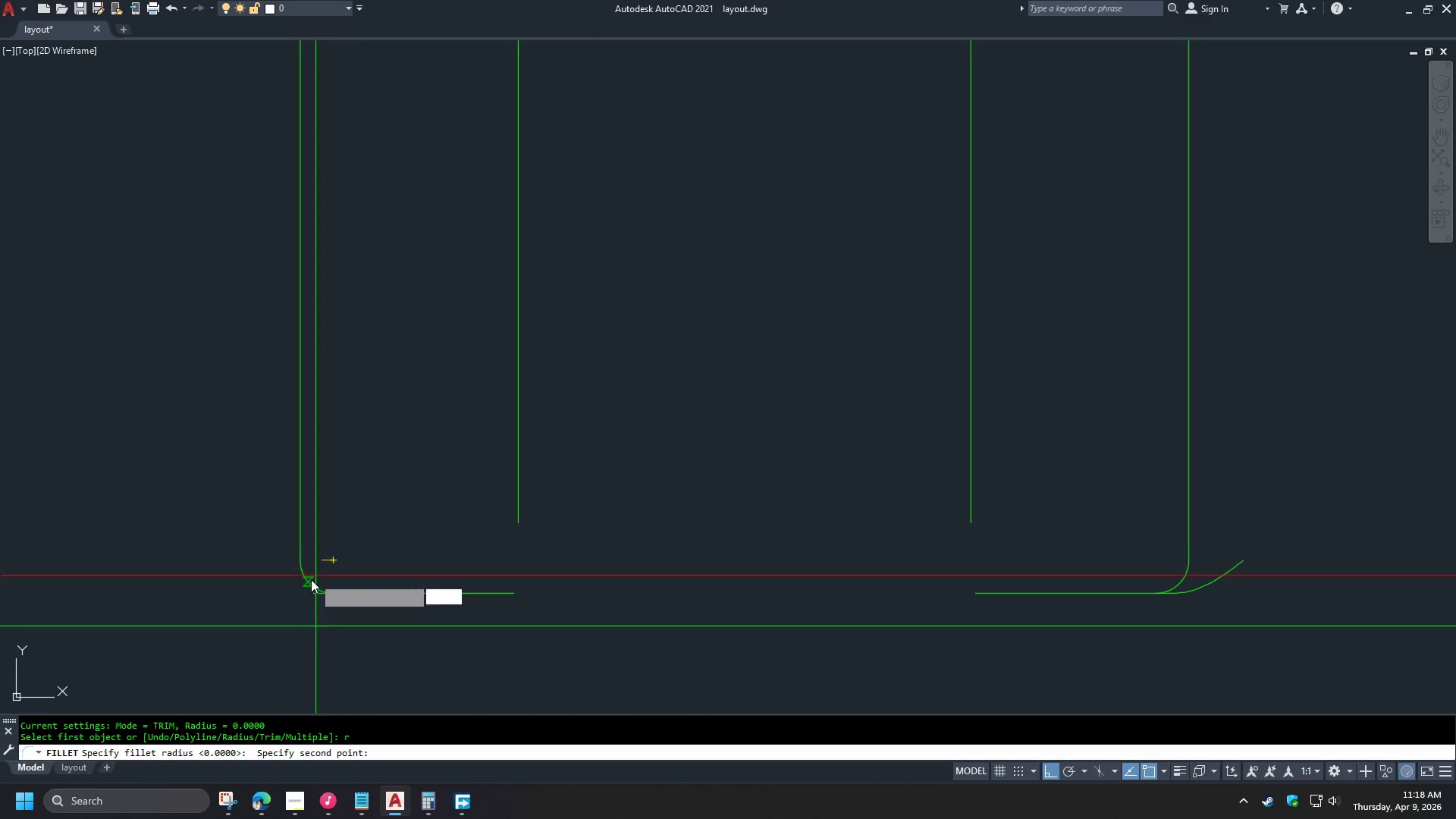 
double_click([311, 580])
 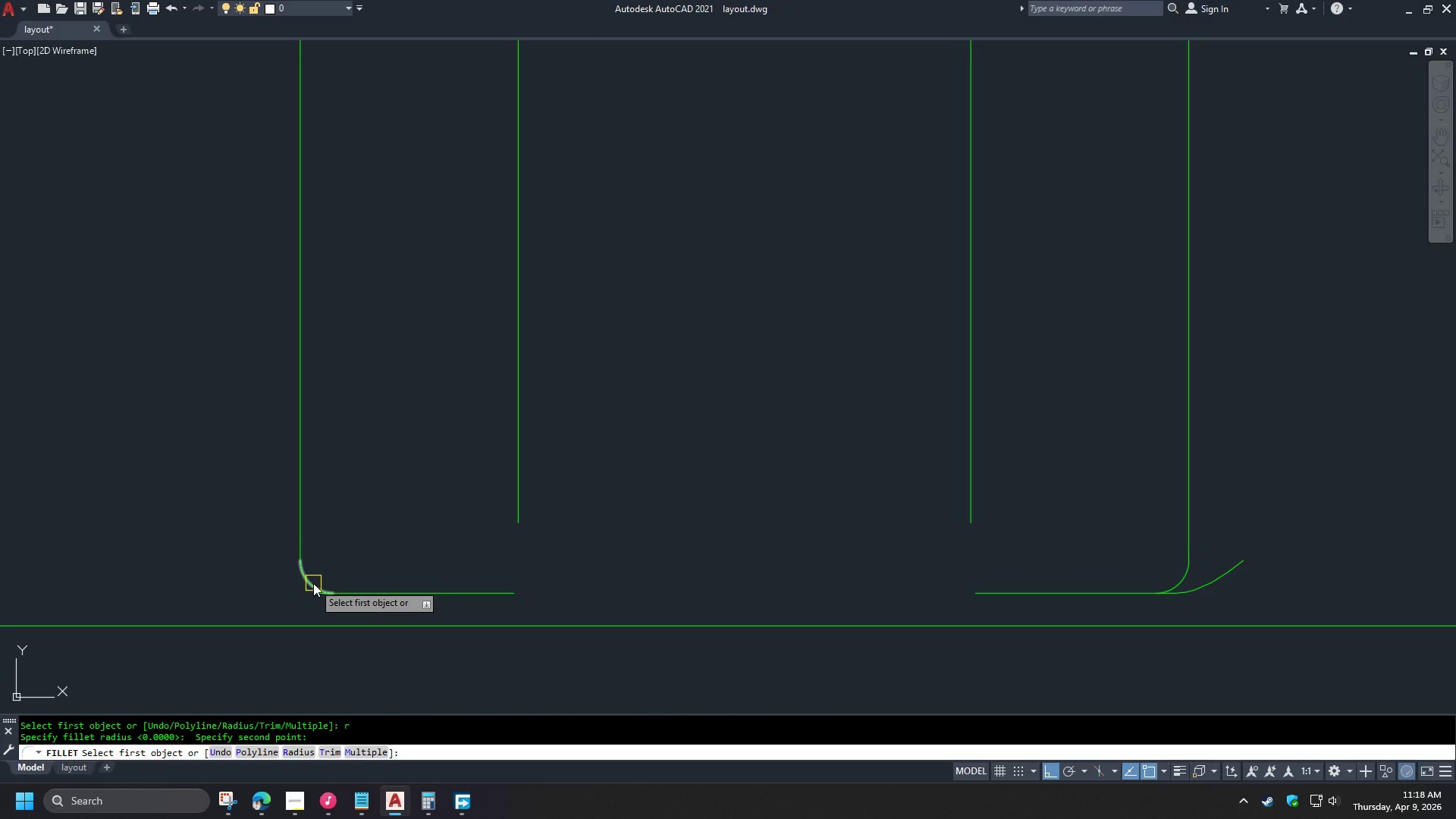 
left_click([313, 583])
 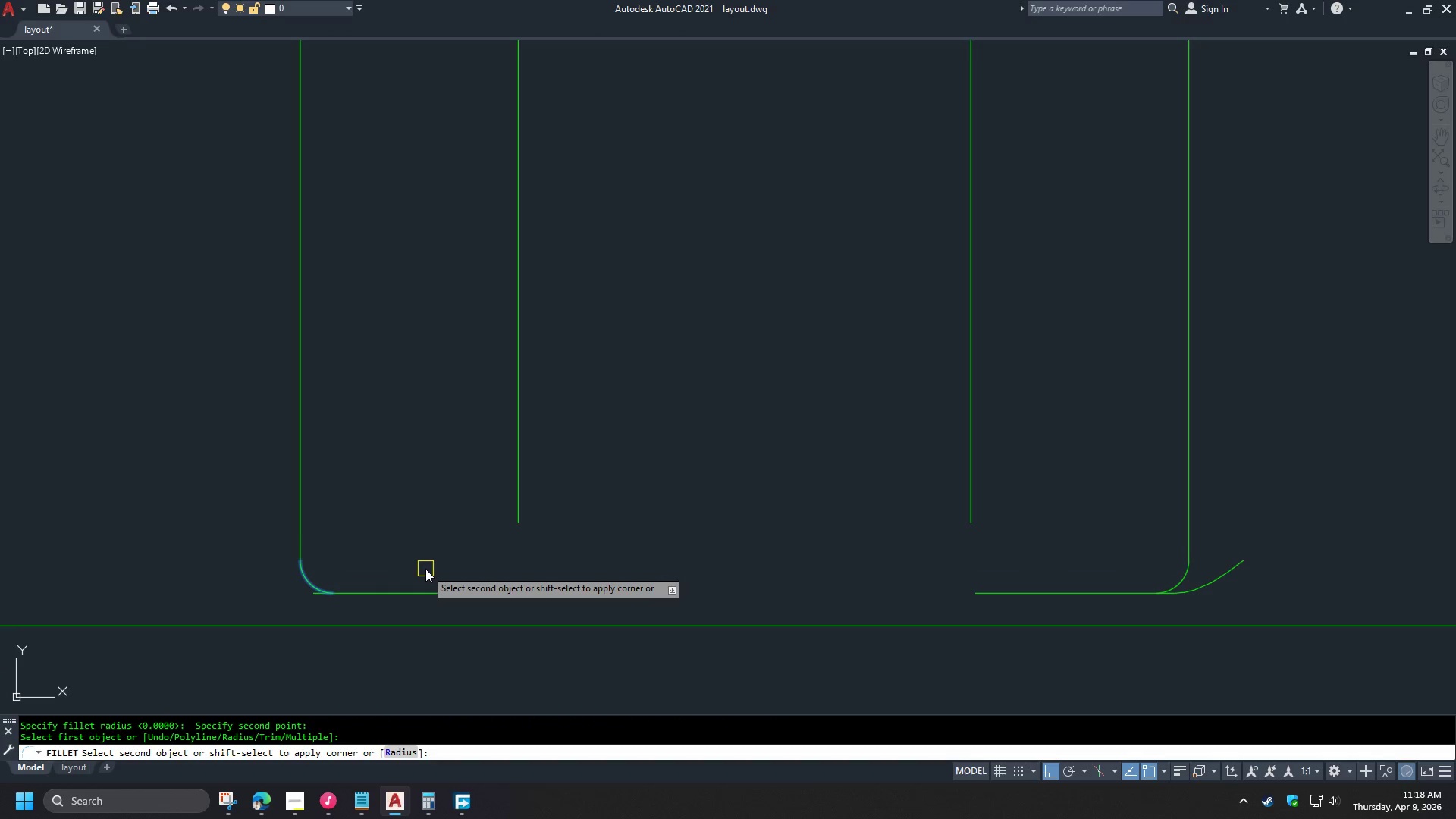 
key(Space)
 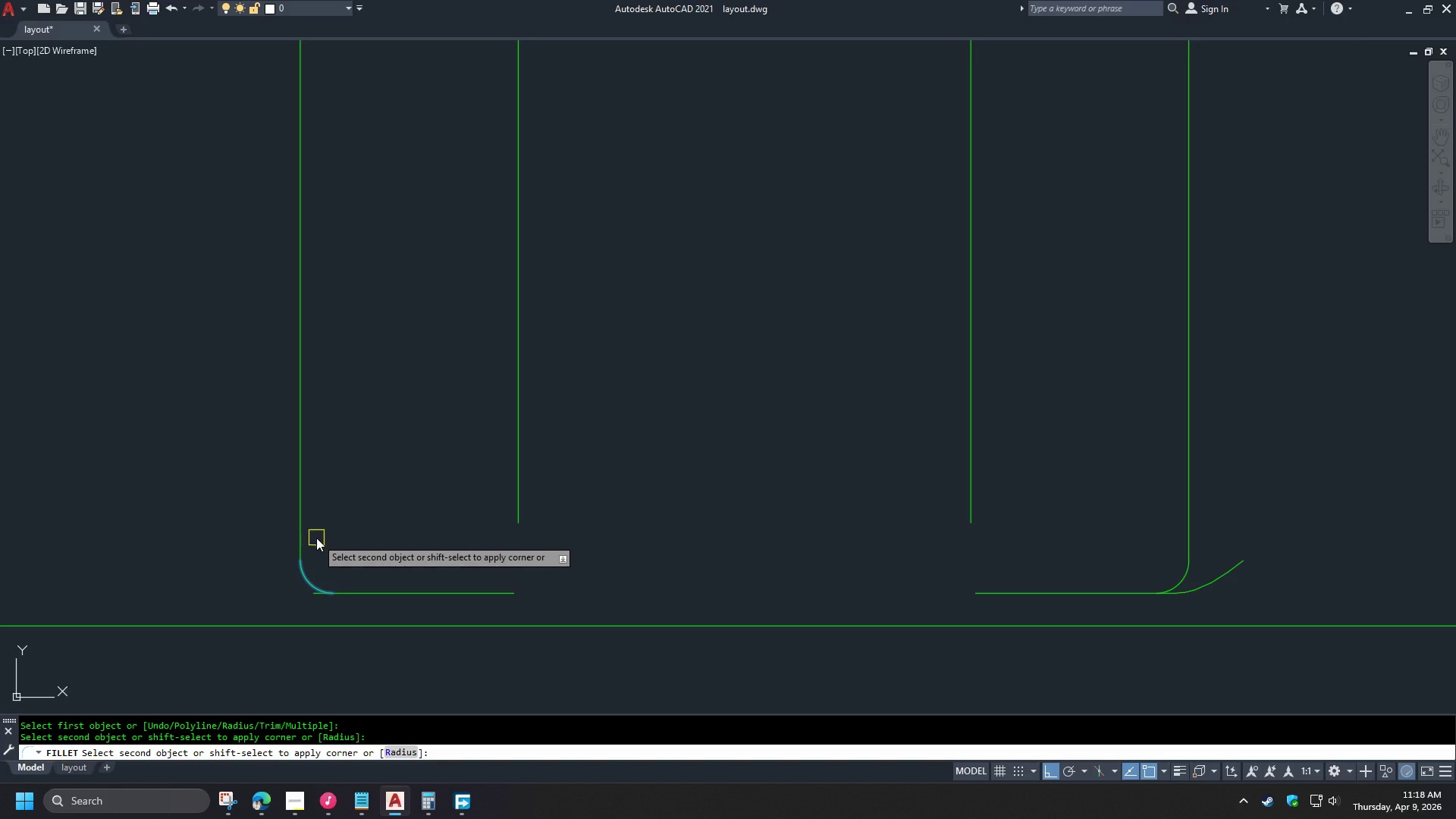 
left_click([381, 557])
 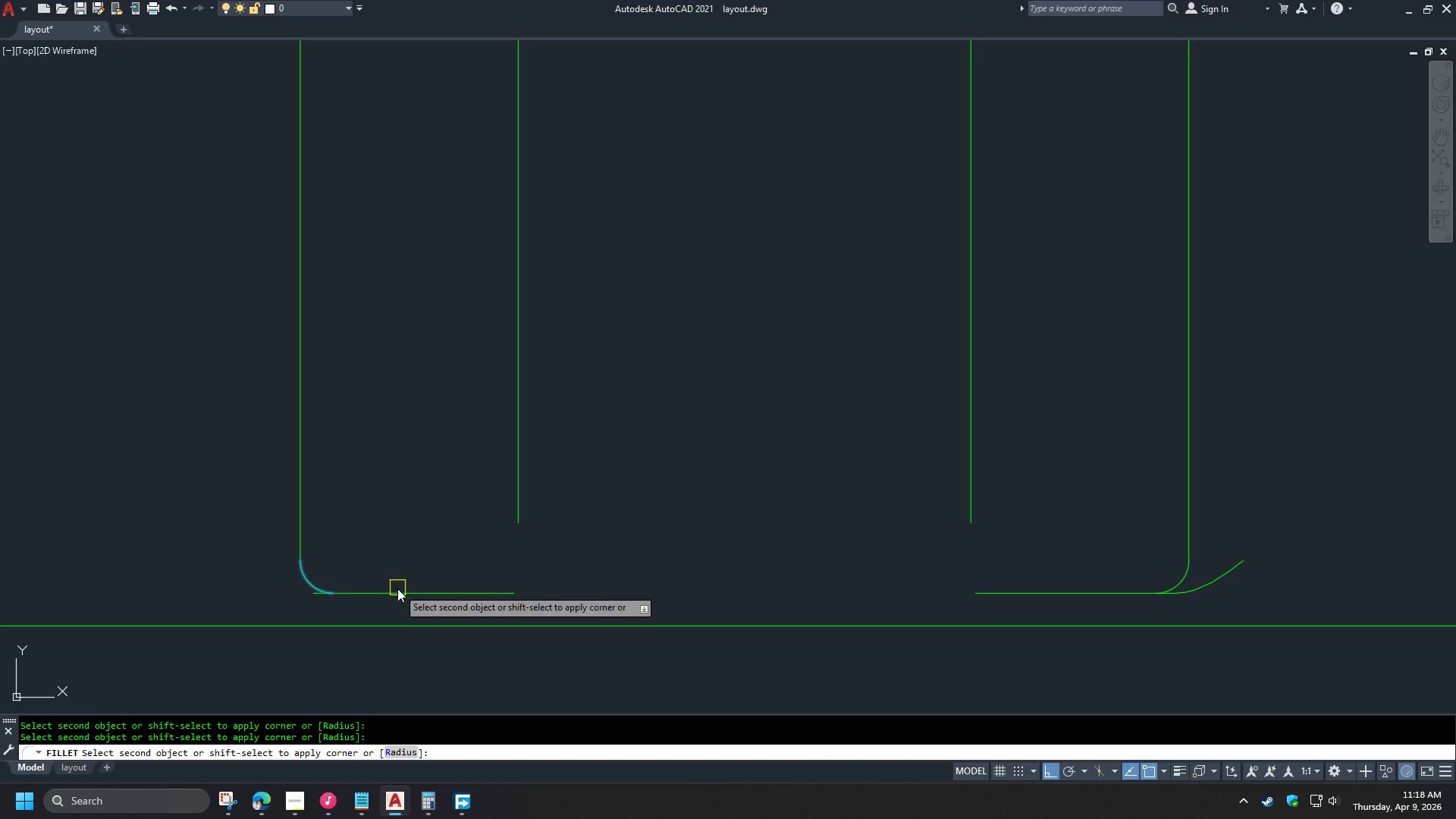 
left_click([397, 589])
 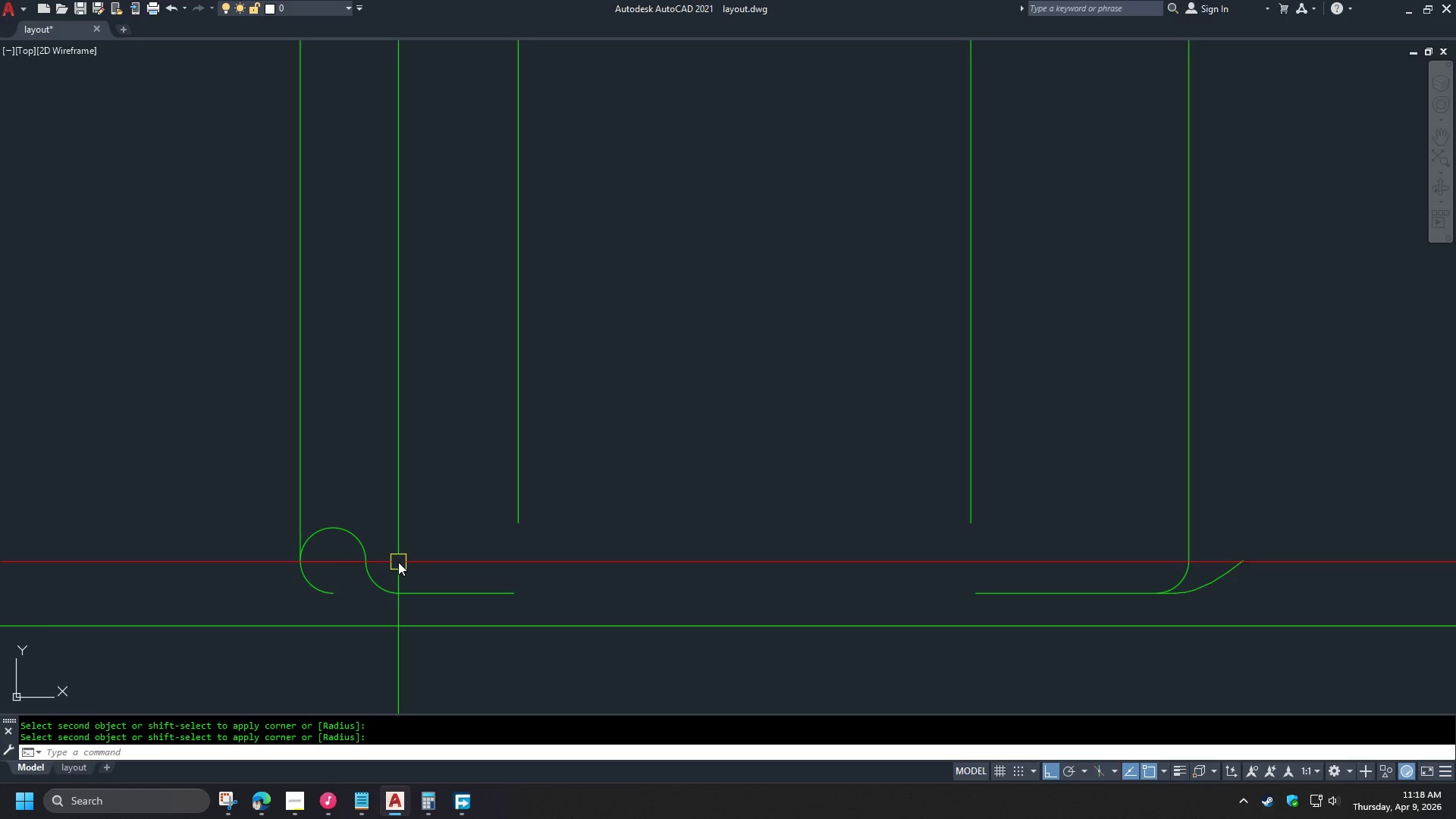 
key(Control+Z)
 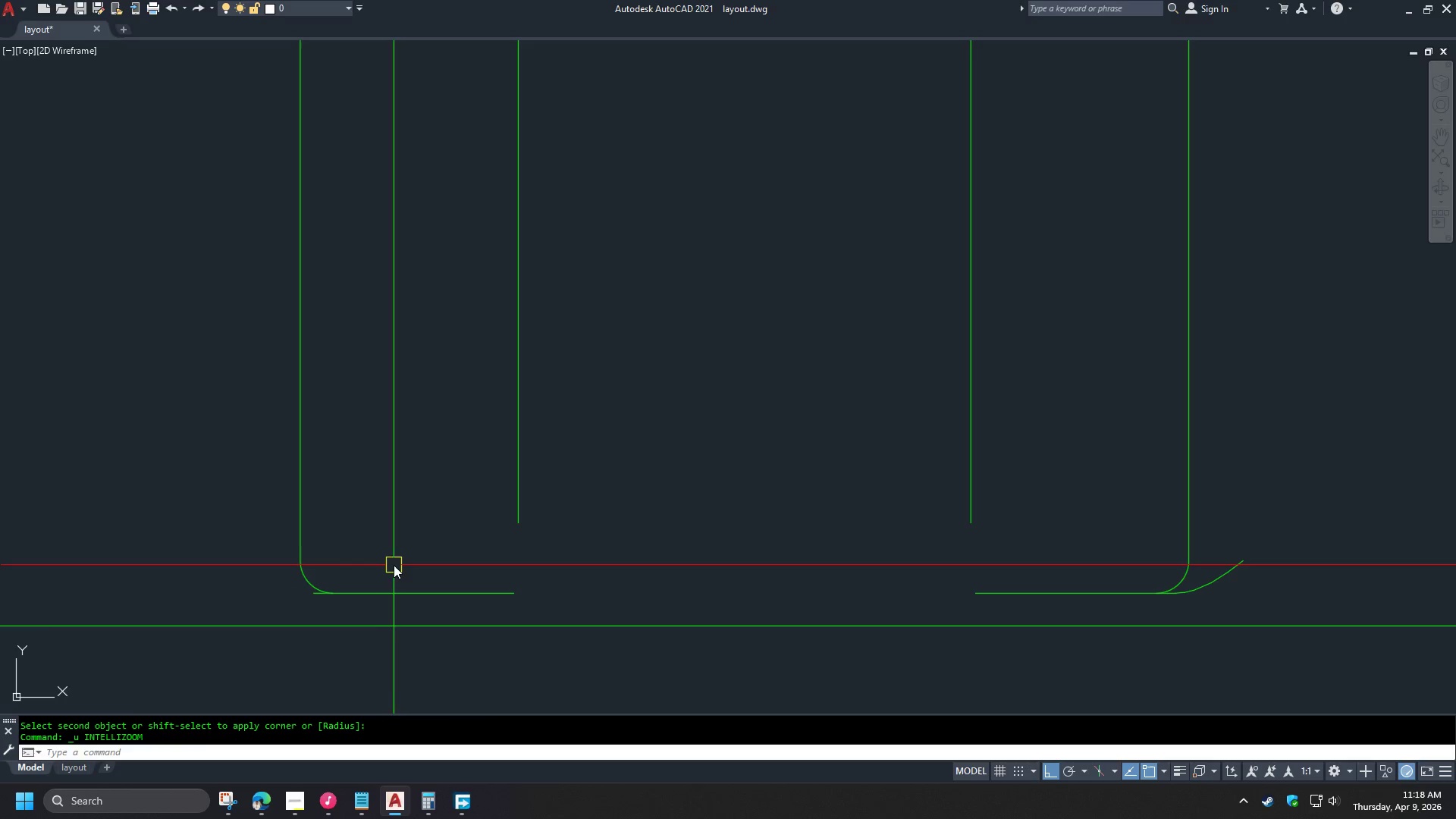 
key(F)
 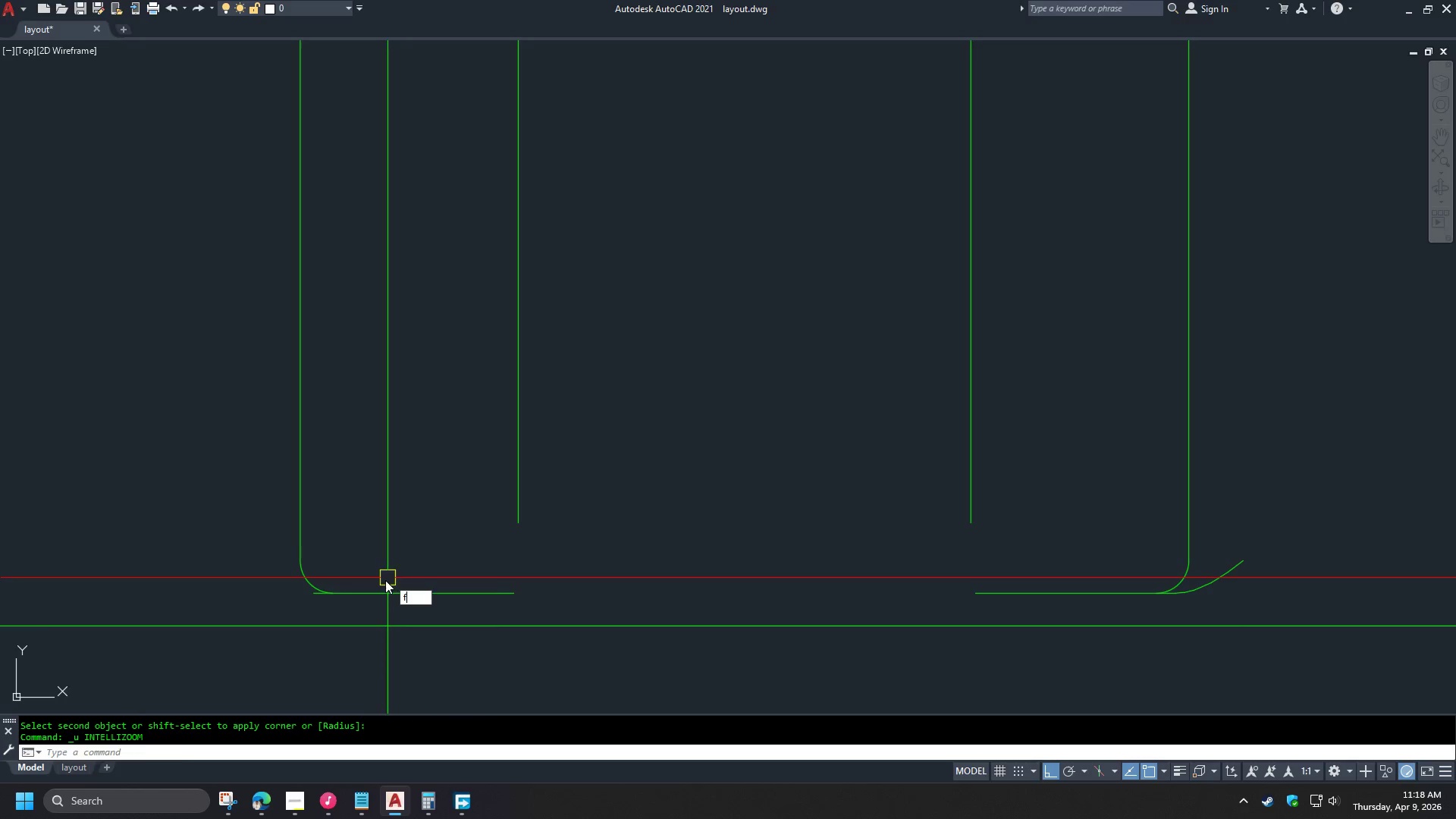 
key(Space)
 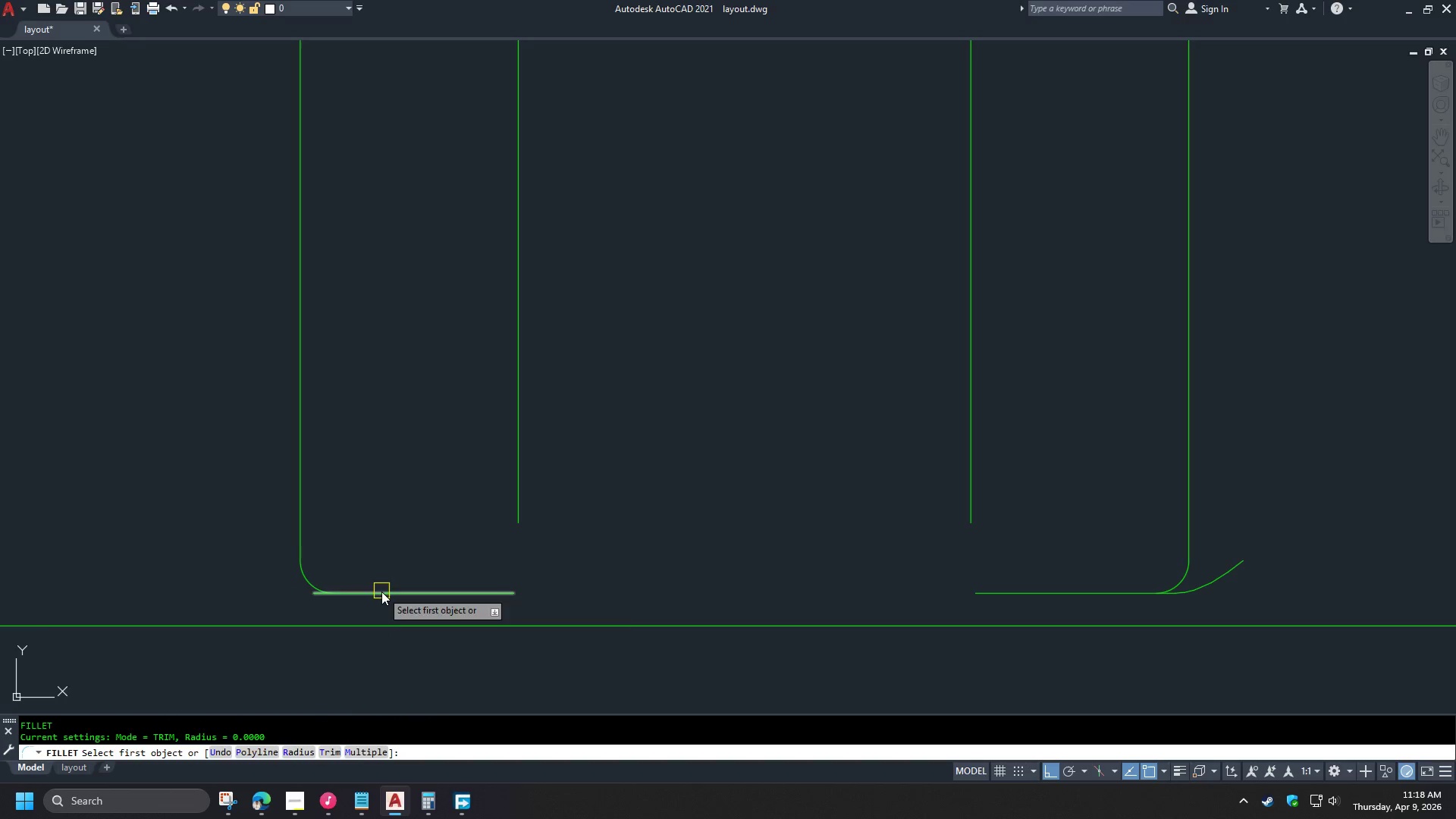 
left_click([381, 592])
 